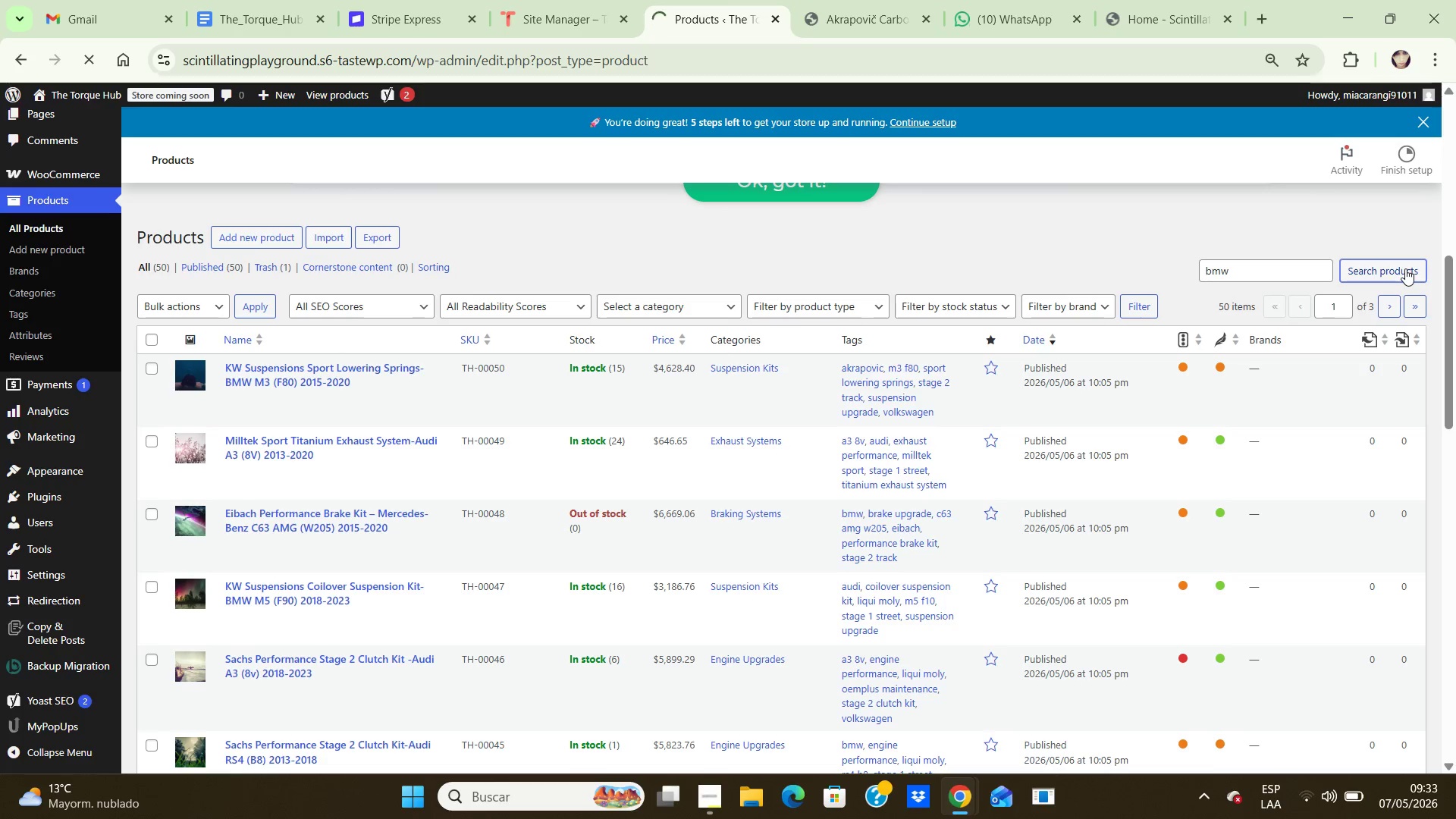 
left_click([1405, 268])
 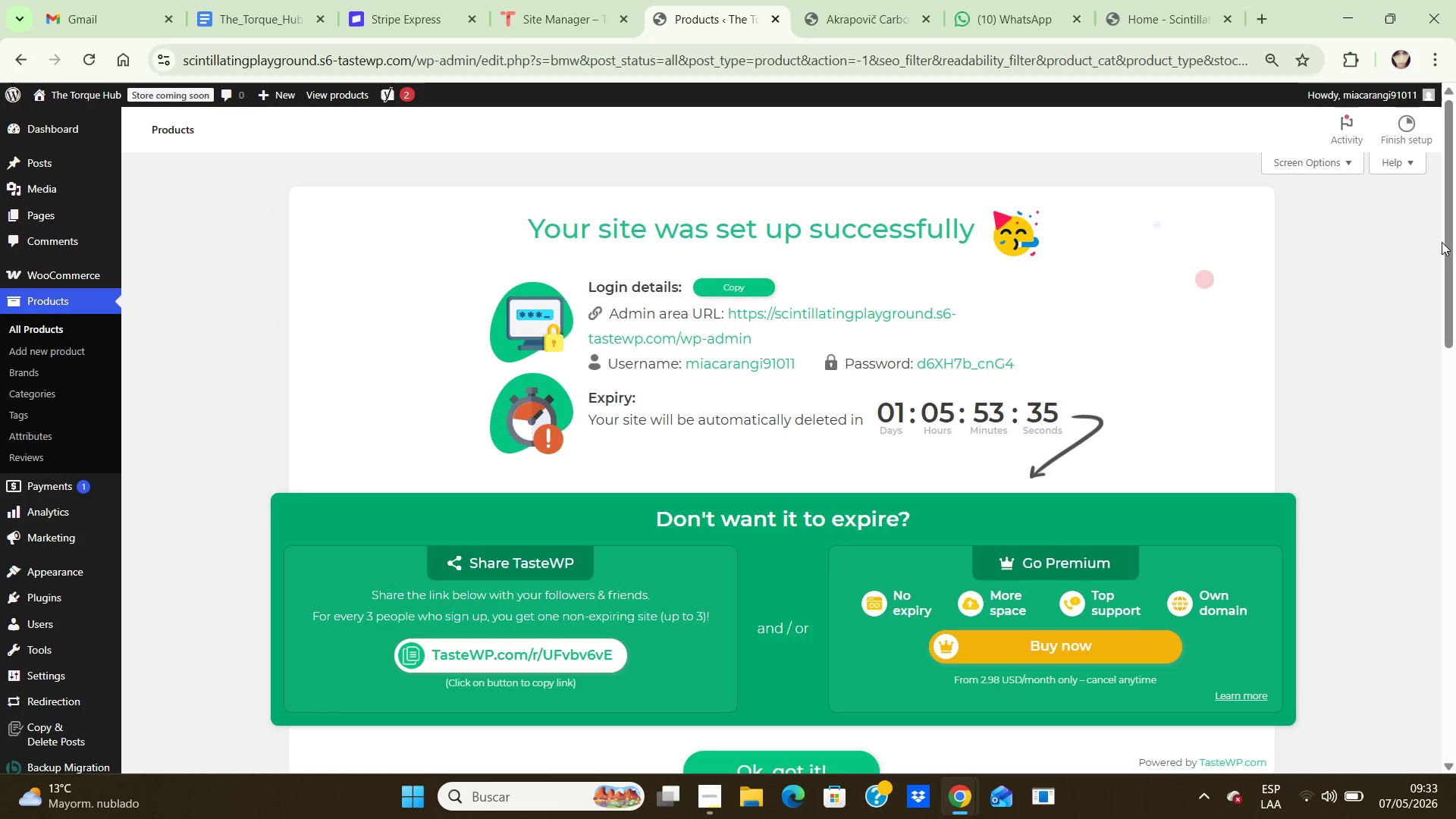 
left_click_drag(start_coordinate=[1453, 242], to_coordinate=[1455, 486])
 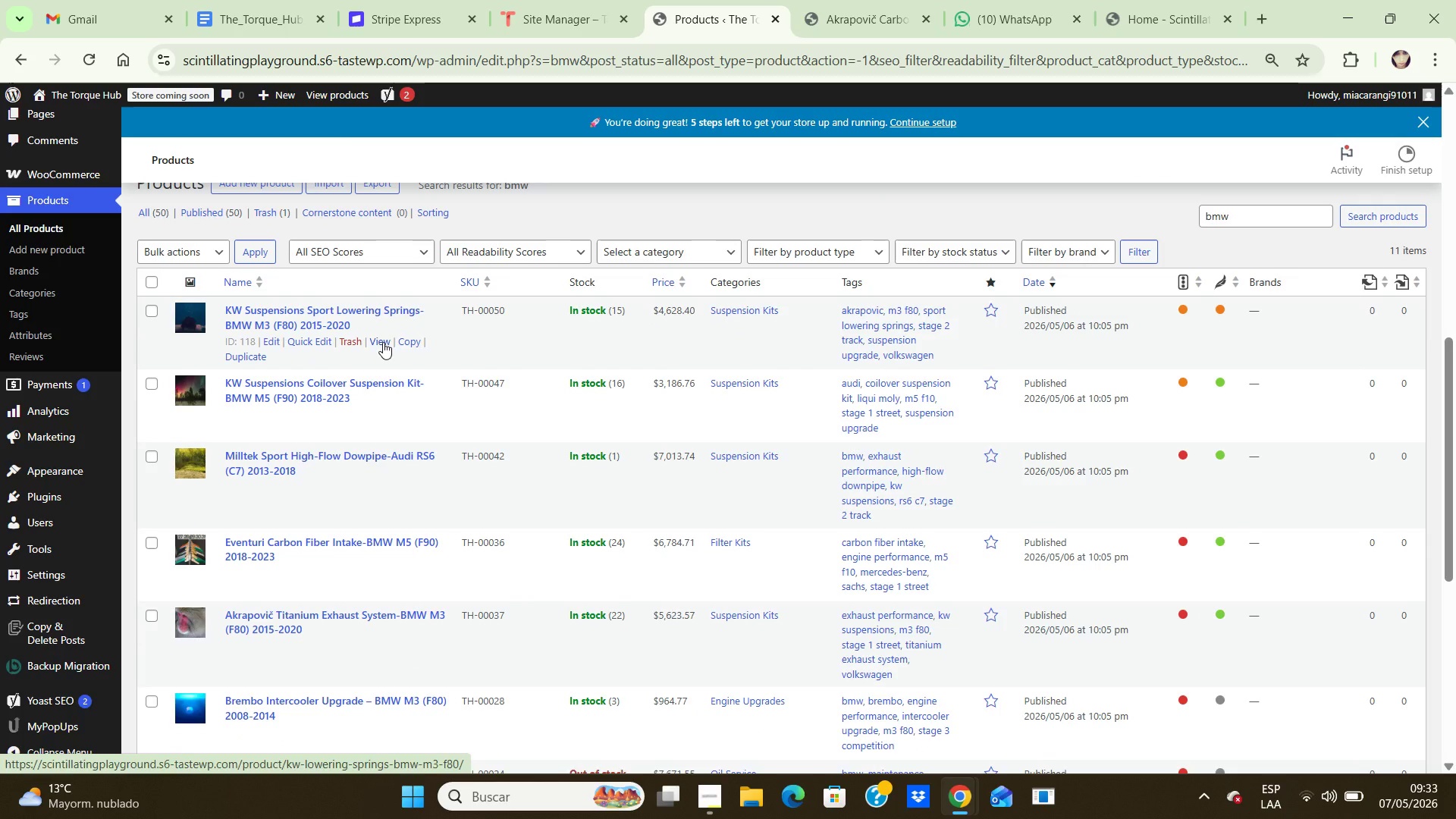 
left_click([383, 342])
 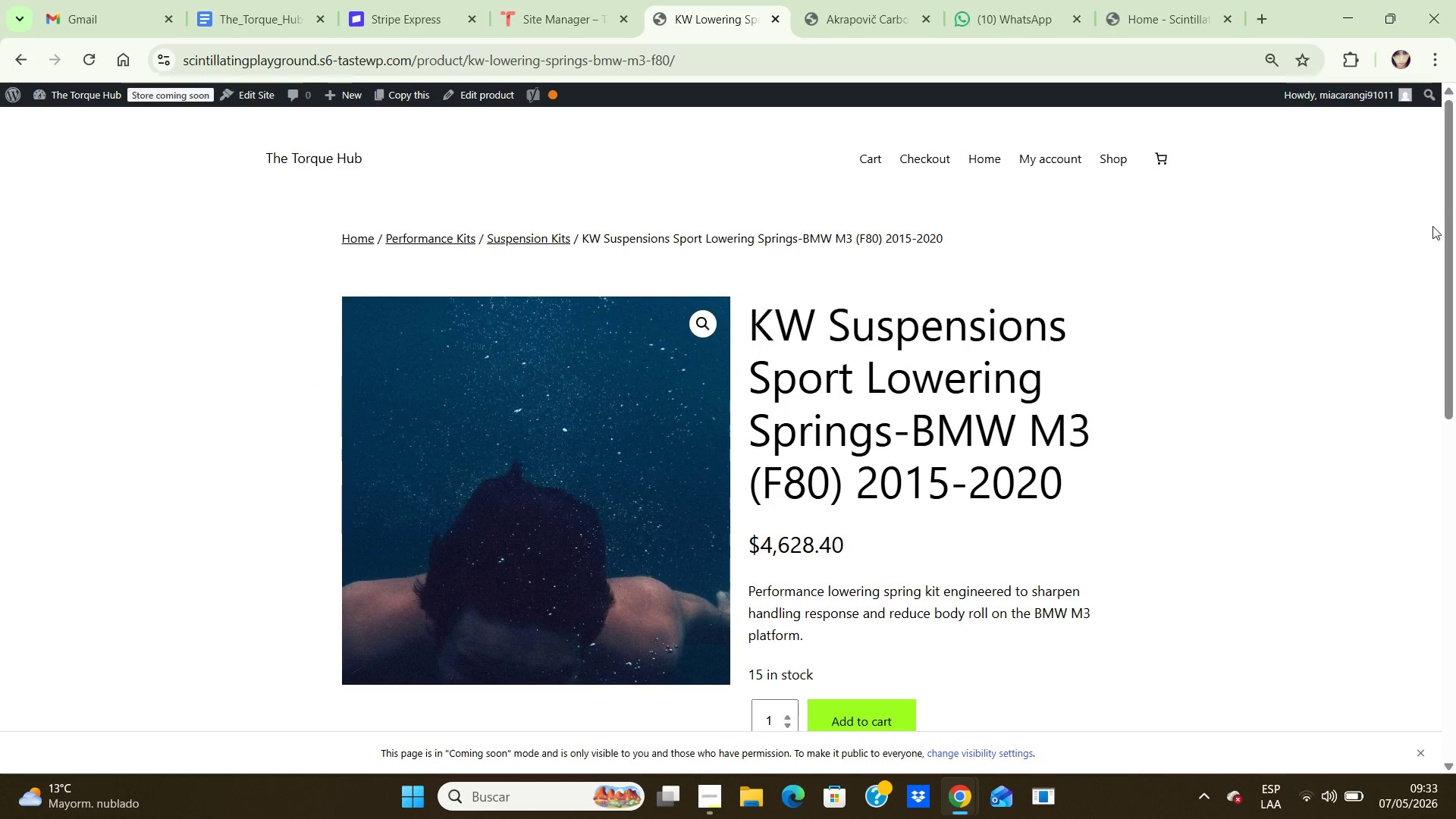 
left_click_drag(start_coordinate=[1448, 182], to_coordinate=[1455, 400])
 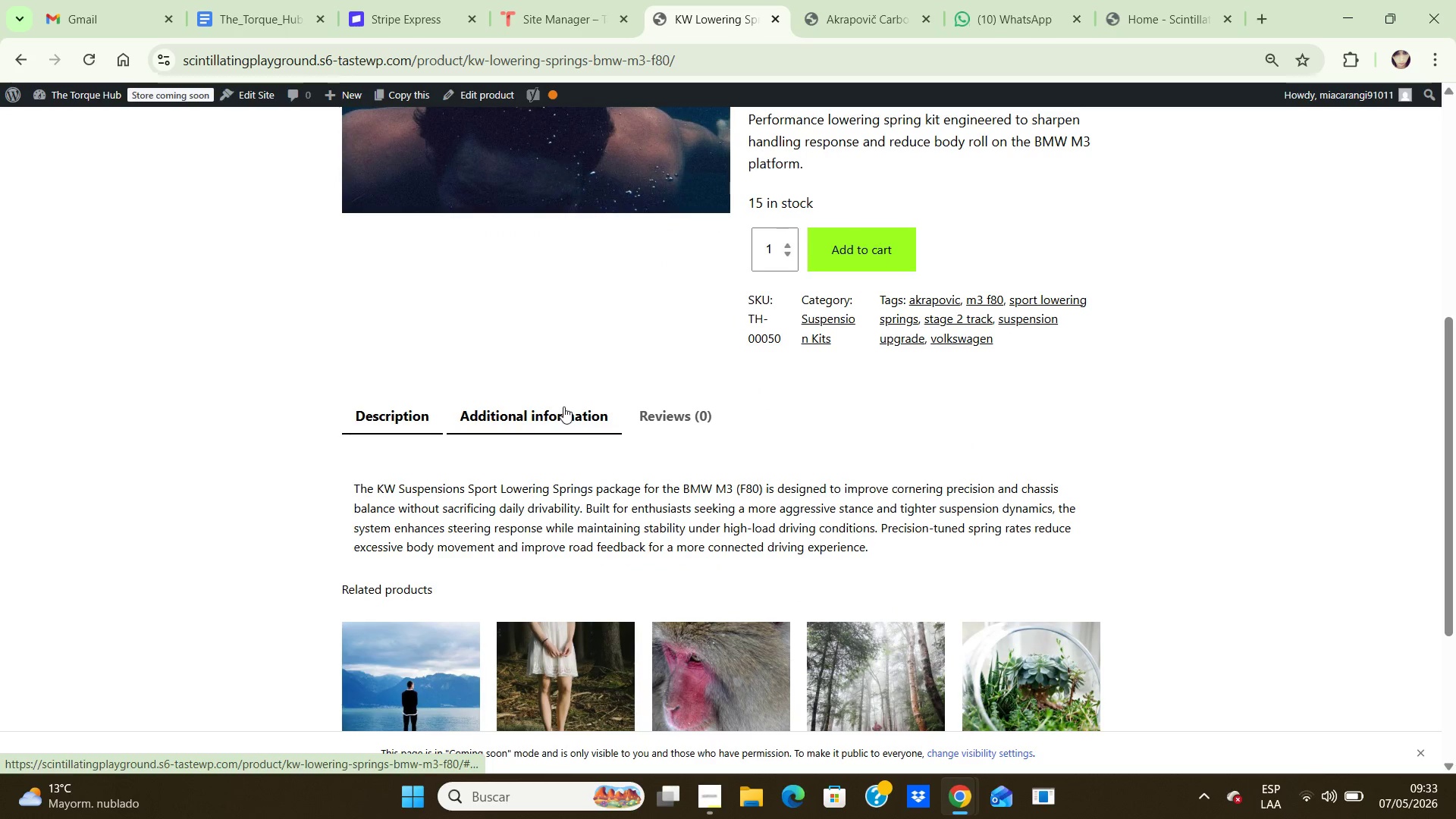 
left_click([563, 406])
 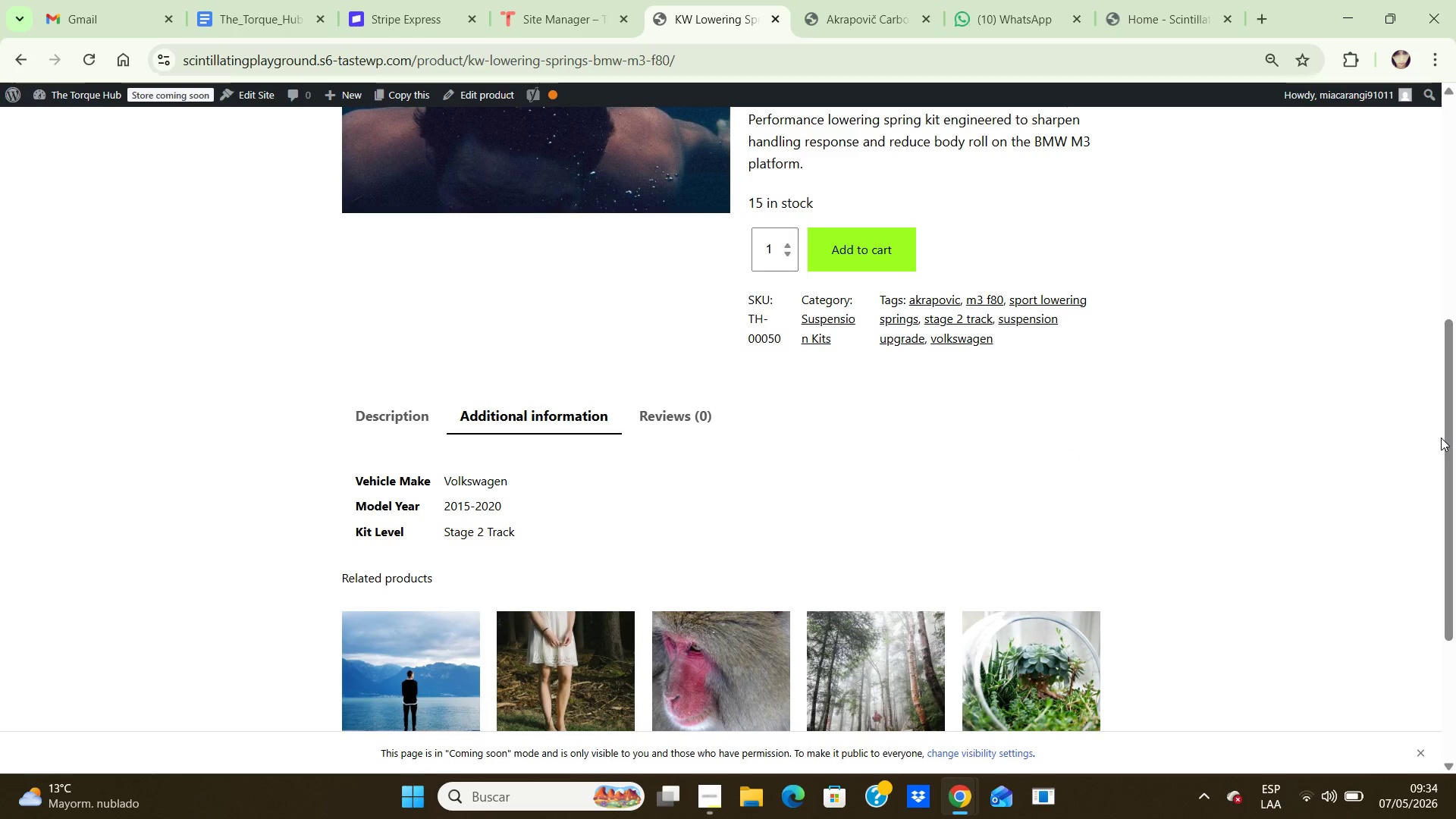 
wait(5.67)
 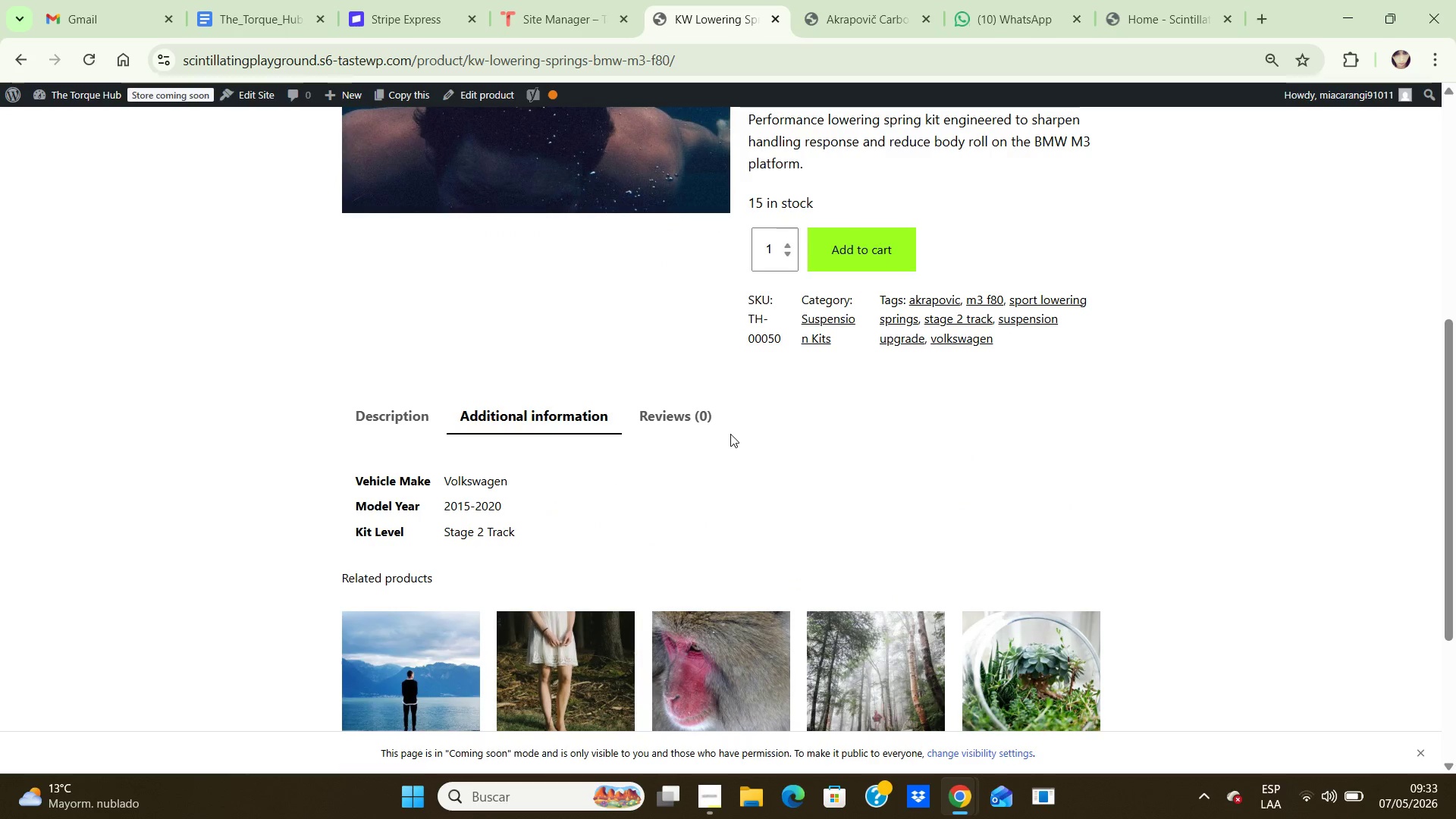 
left_click_drag(start_coordinate=[1441, 434], to_coordinate=[1448, 322])
 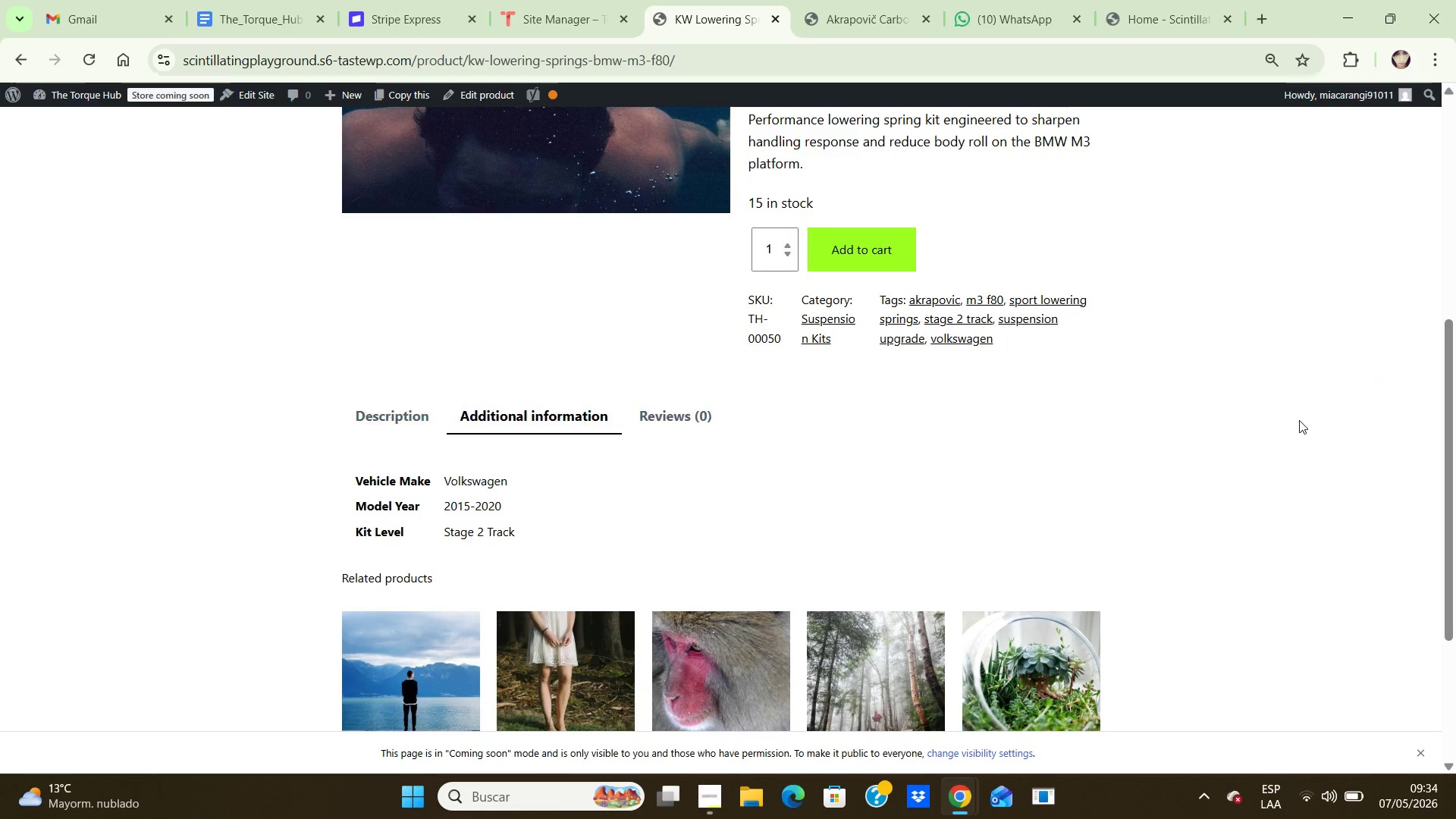 
left_click([1299, 420])
 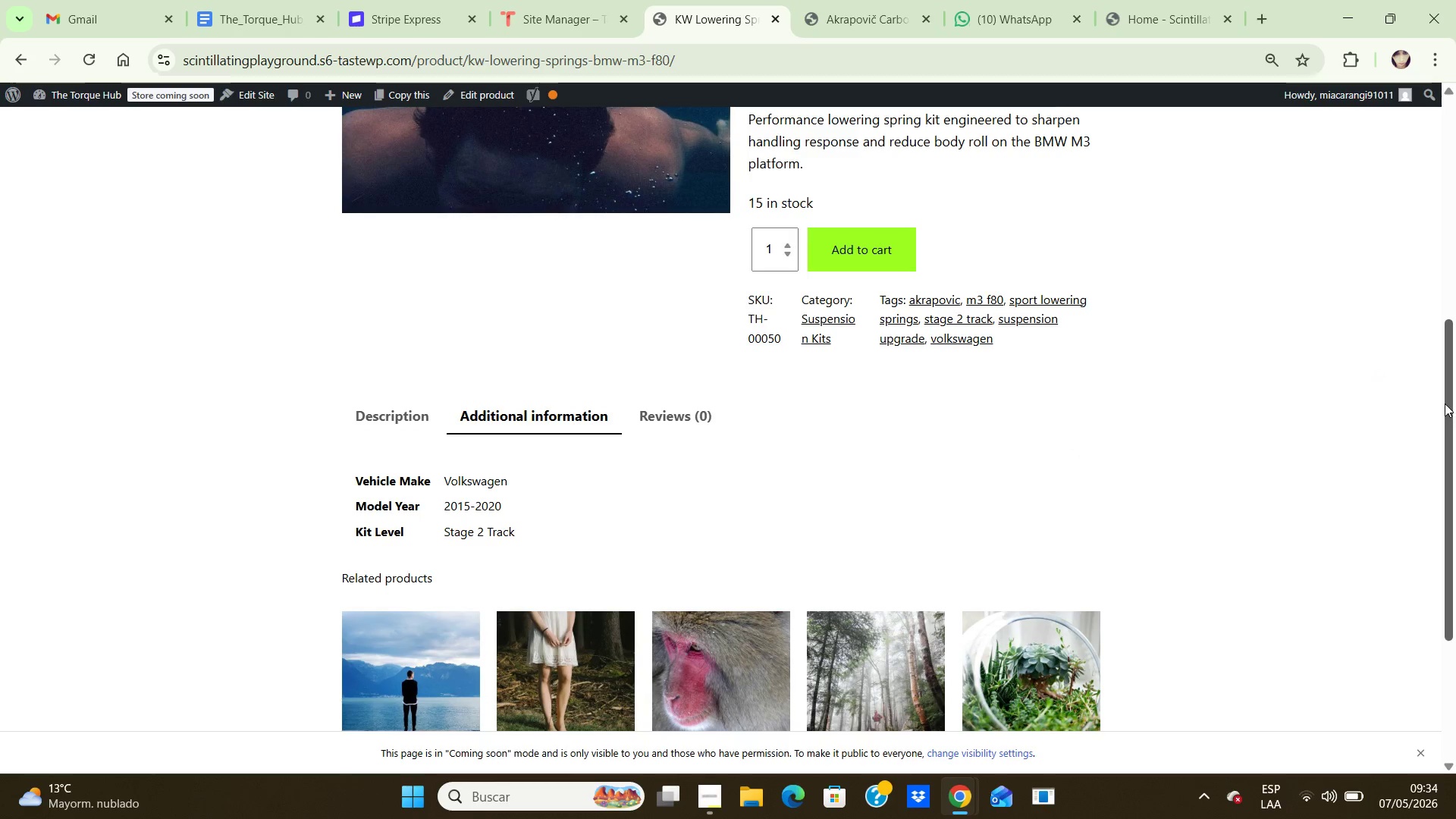 
left_click_drag(start_coordinate=[1445, 403], to_coordinate=[1446, 278])
 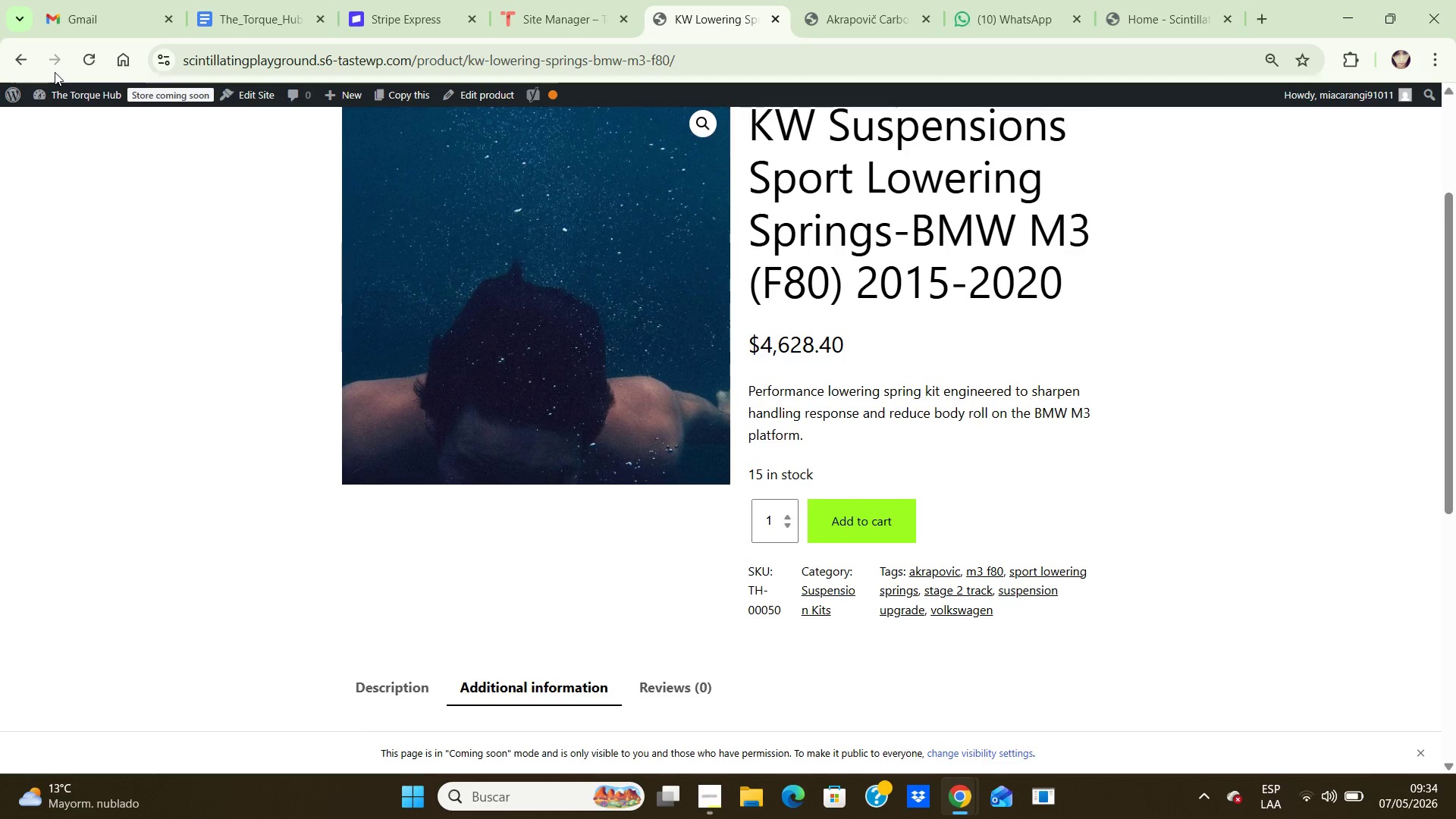 
mouse_move([17, 80])
 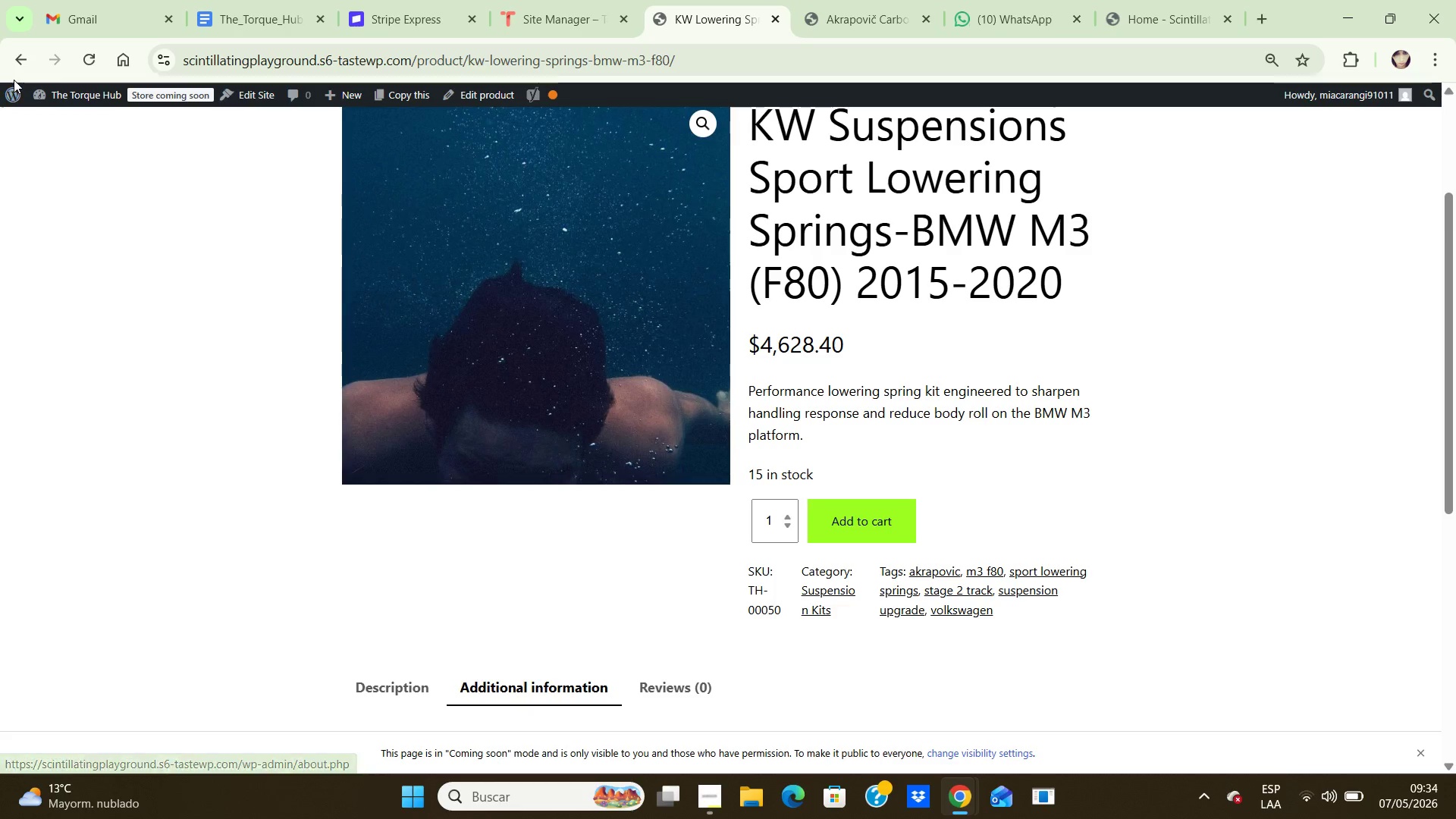 
mouse_move([21, 46])
 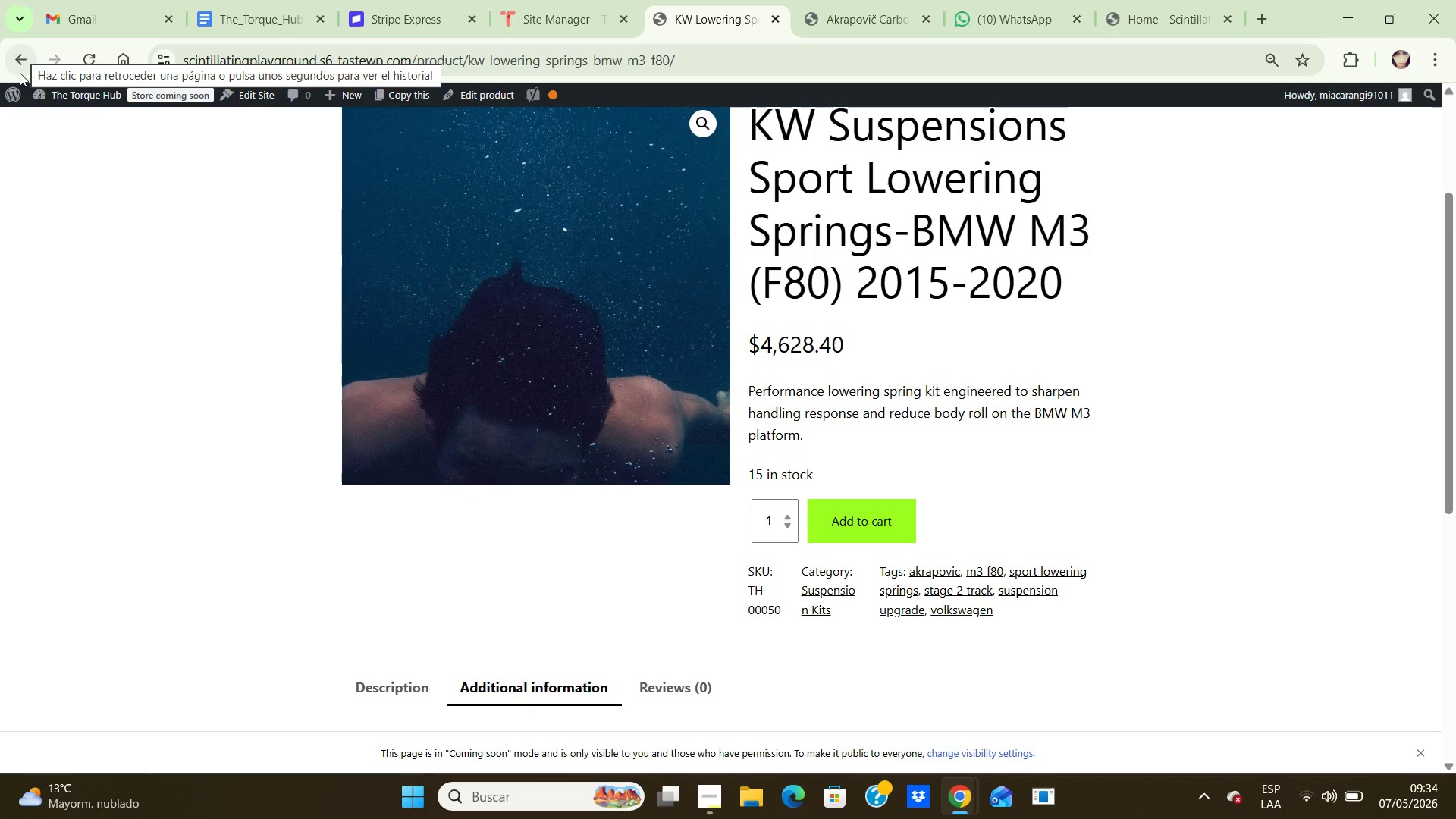 
left_click([22, 58])
 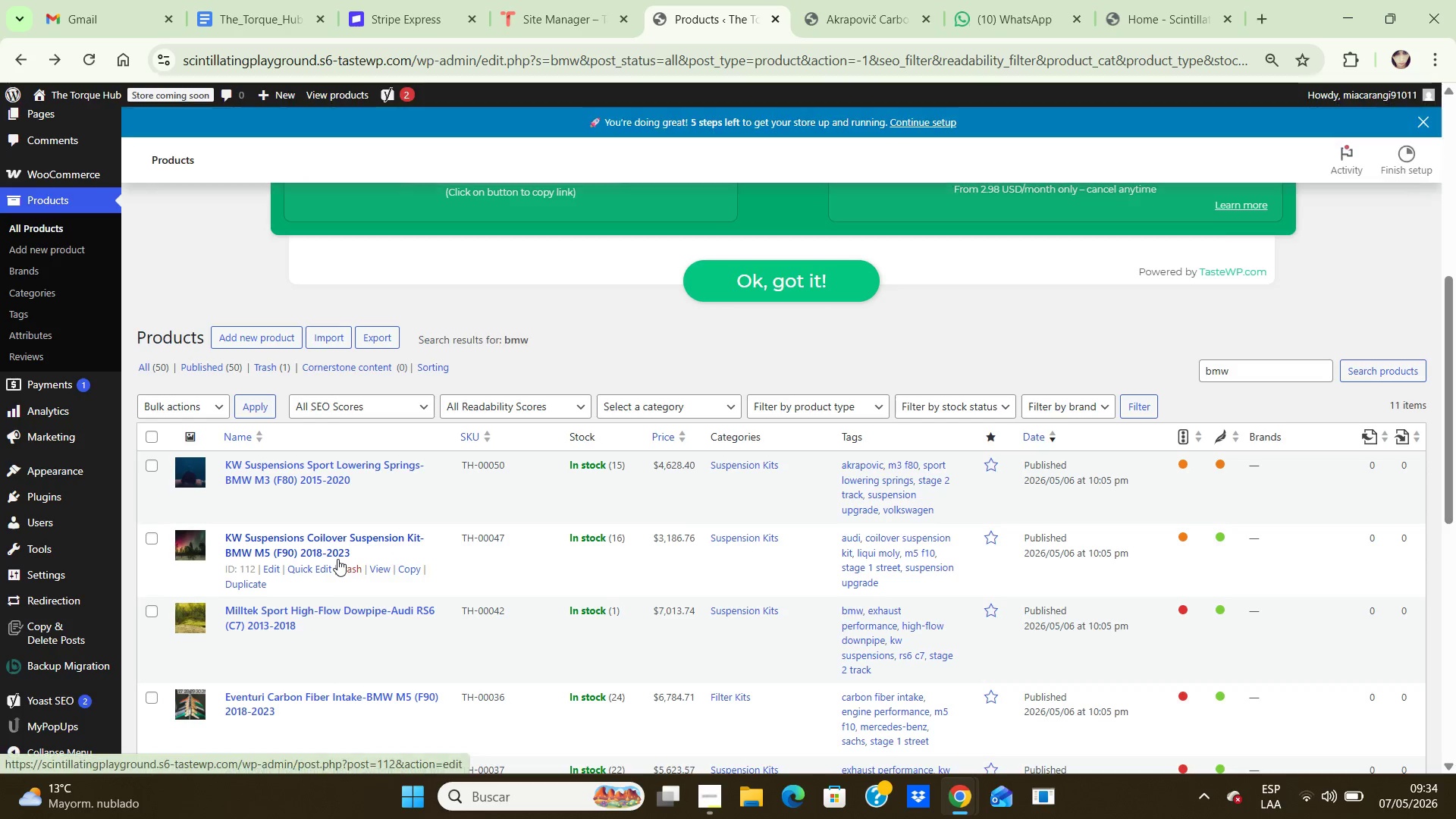 
wait(6.59)
 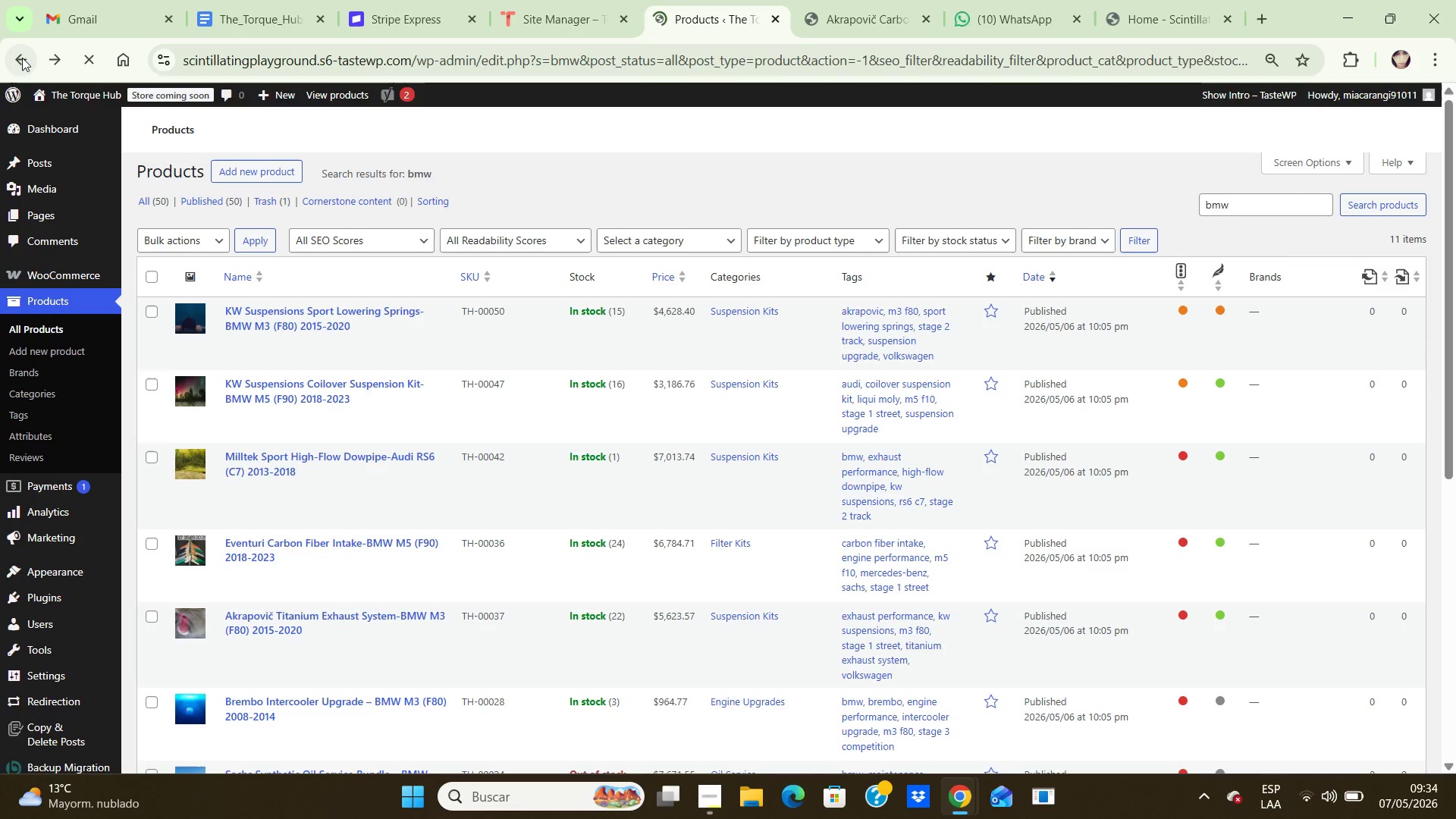 
left_click([269, 597])
 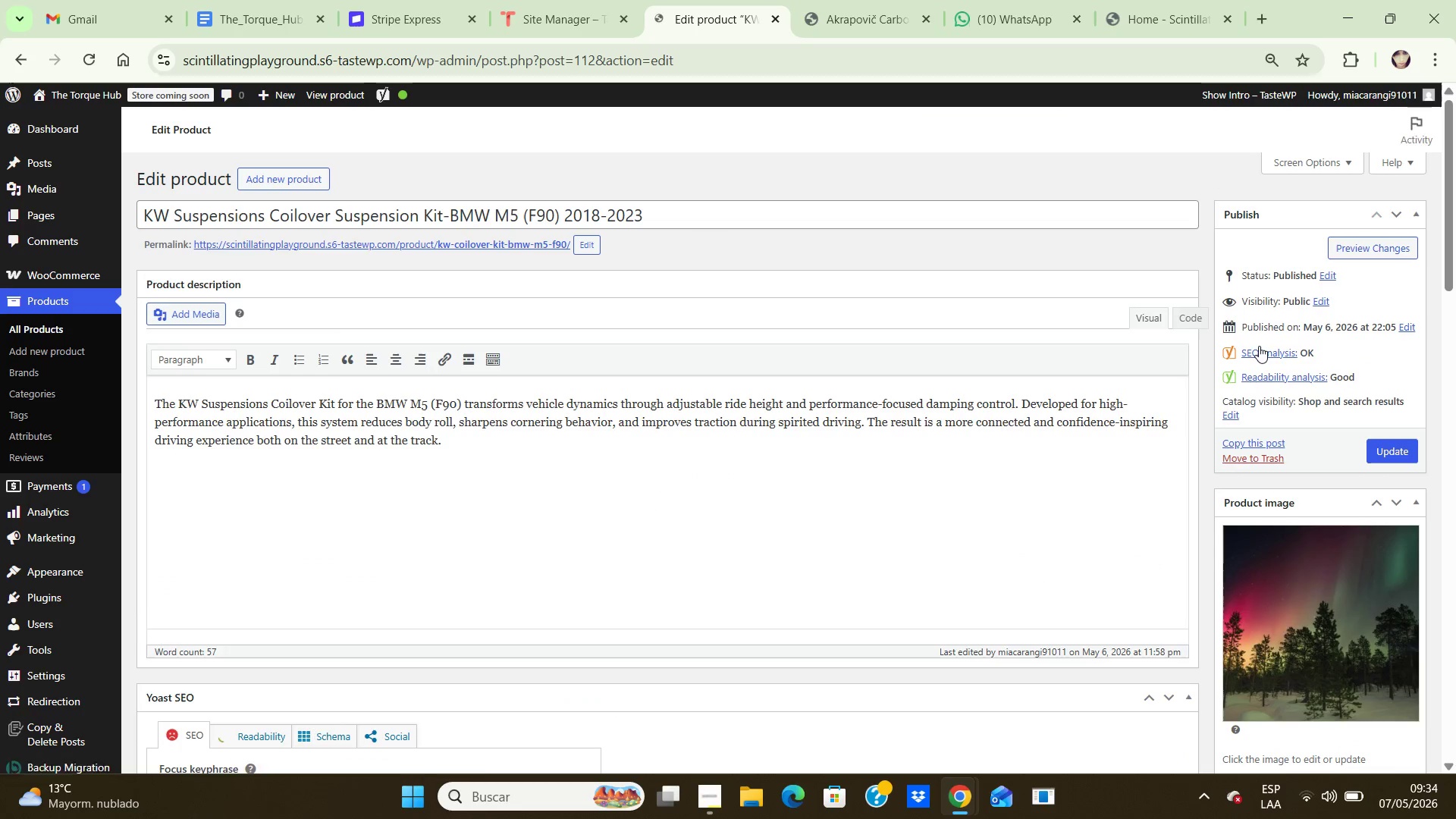 
left_click_drag(start_coordinate=[1445, 204], to_coordinate=[1445, 98])
 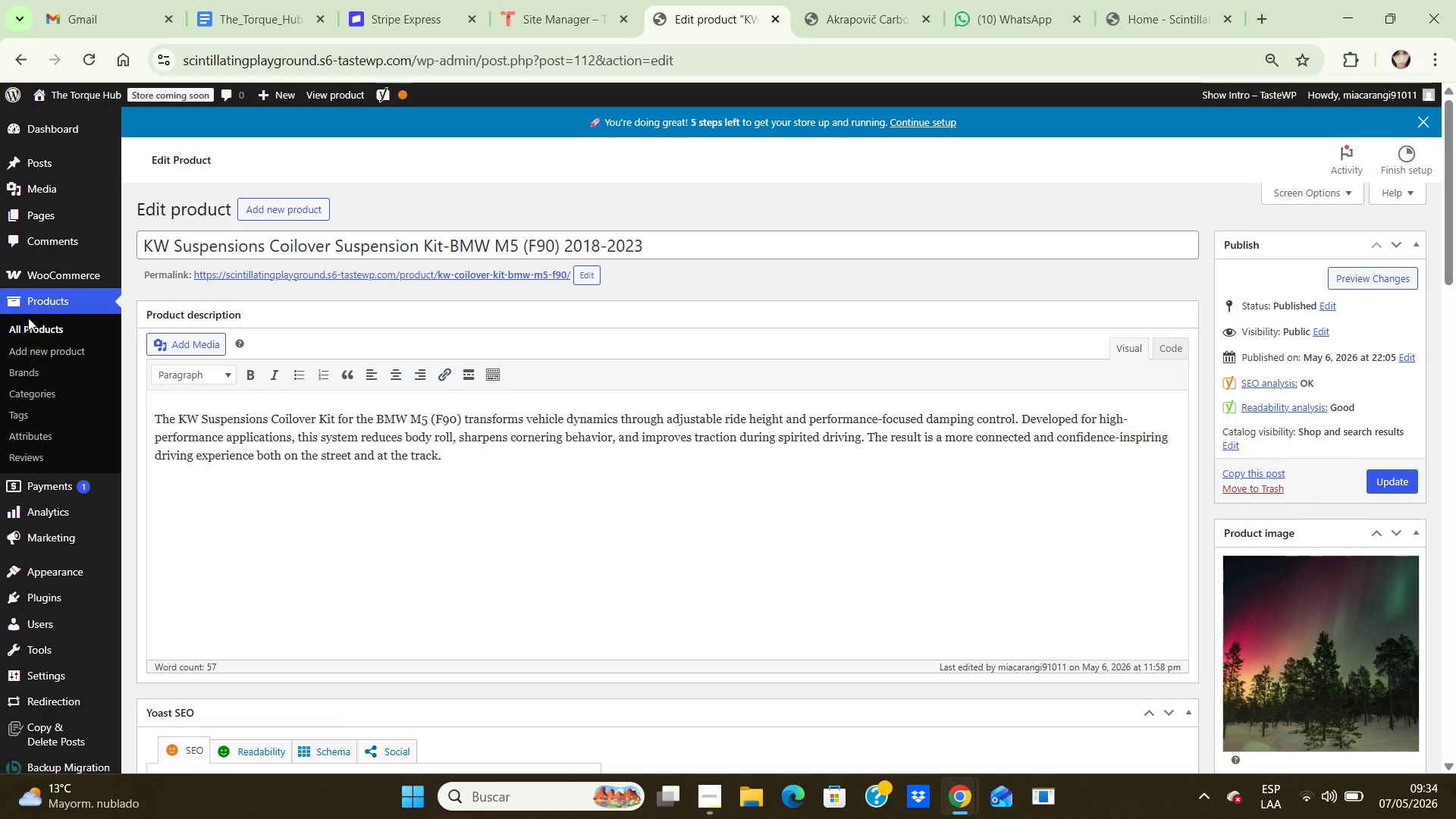 
left_click([26, 322])
 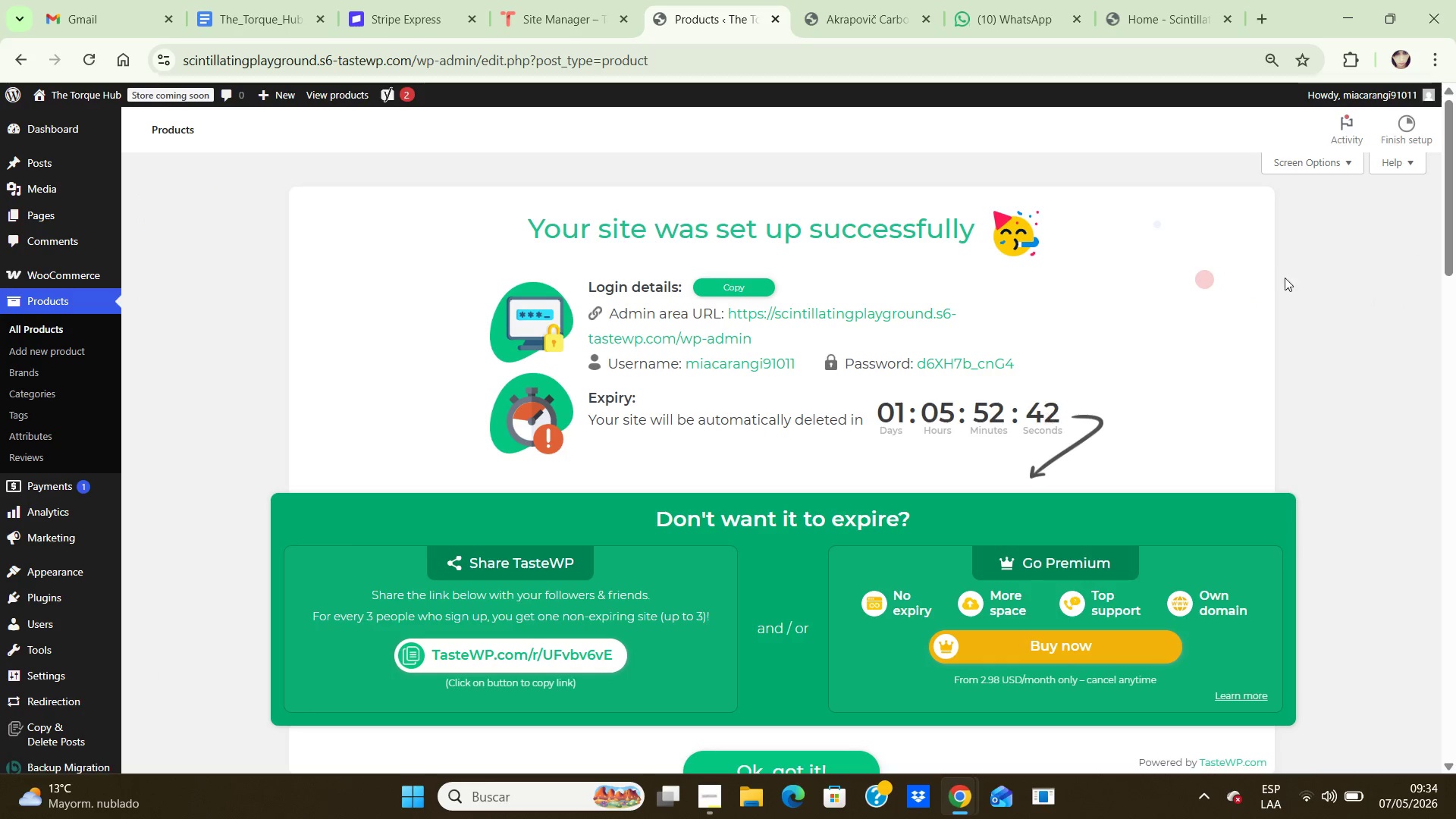 
mouse_move([1453, 234])
 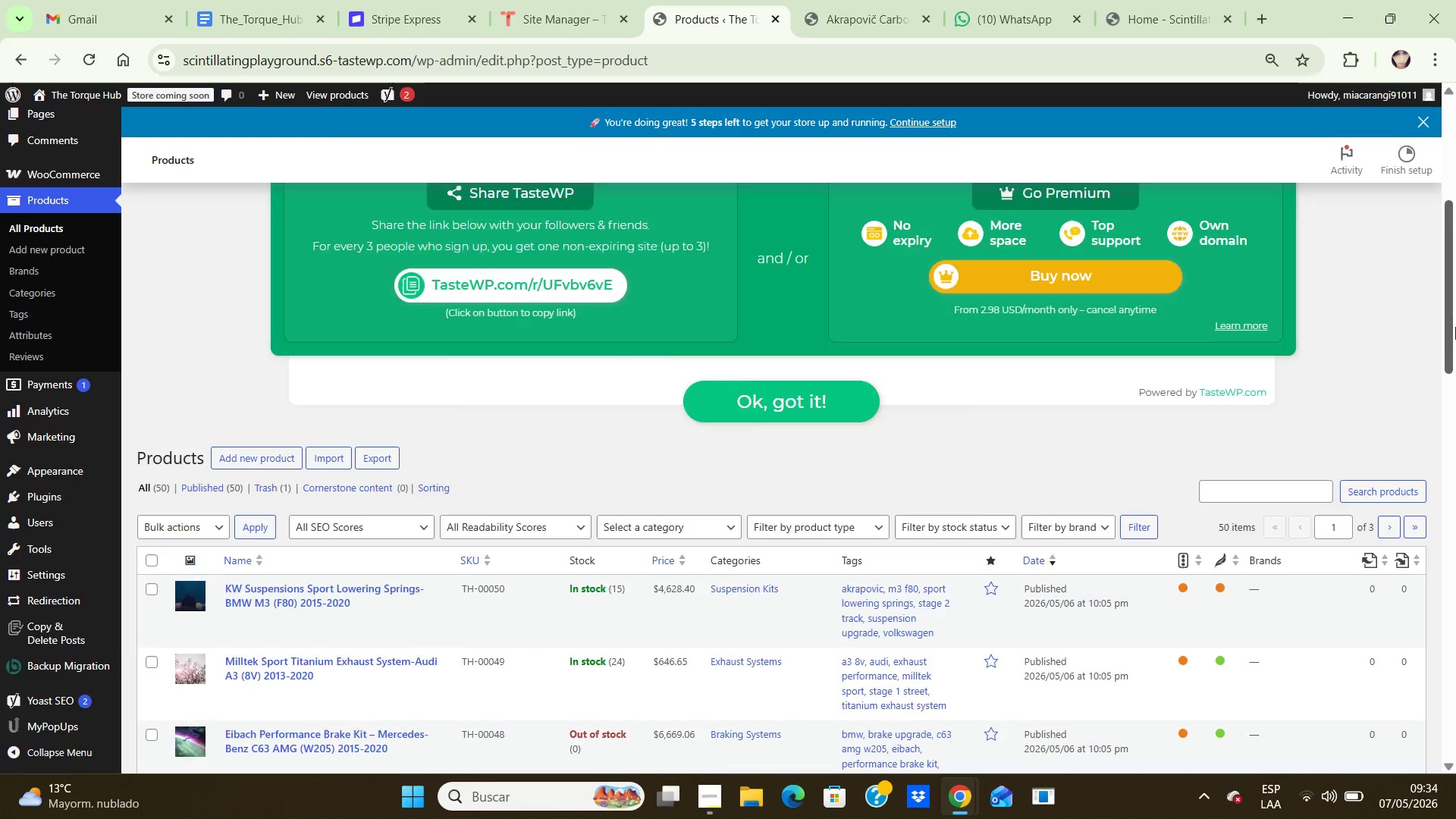 
left_click_drag(start_coordinate=[1451, 198], to_coordinate=[1455, 400])
 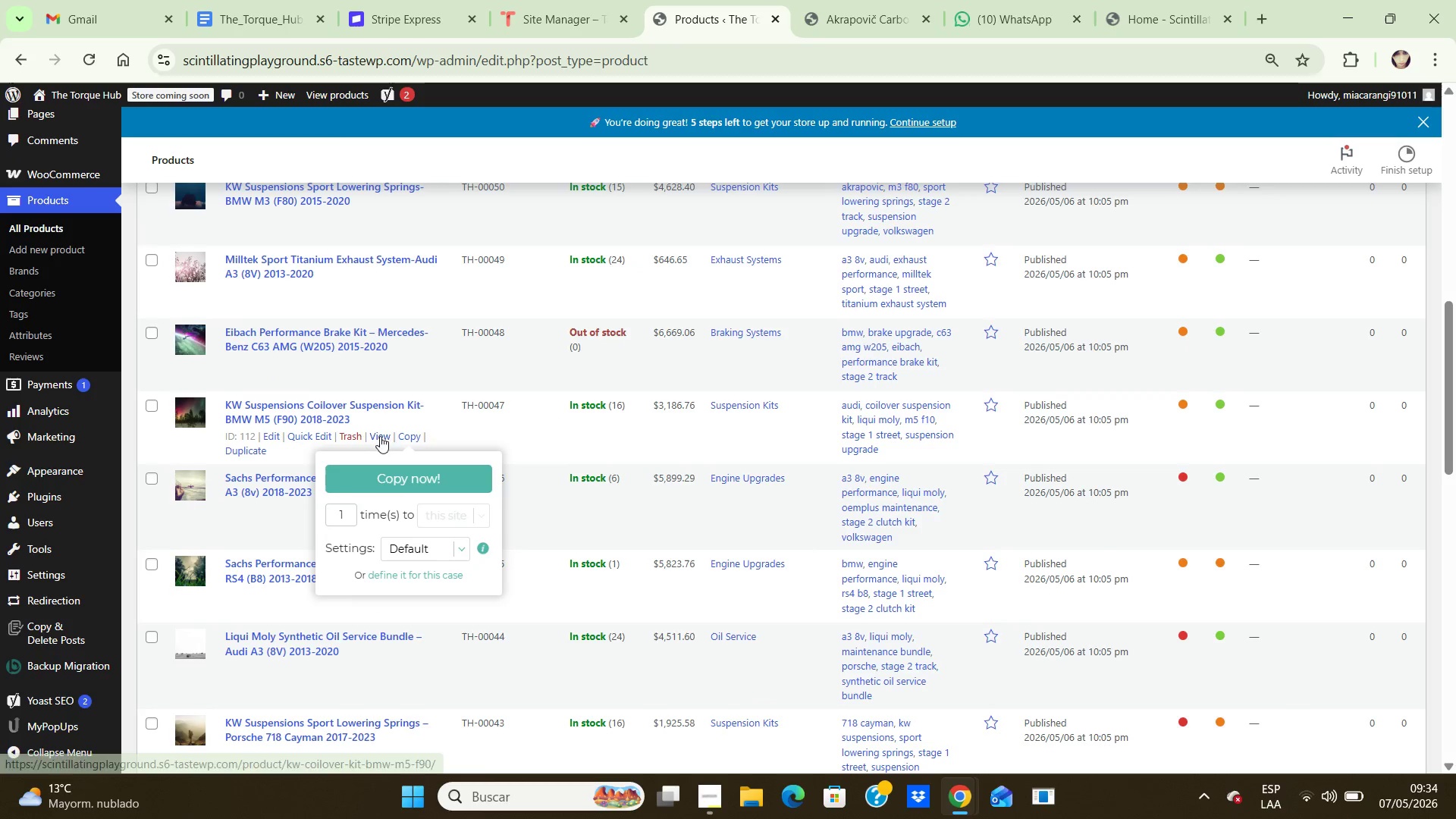 
mouse_move([301, 444])
 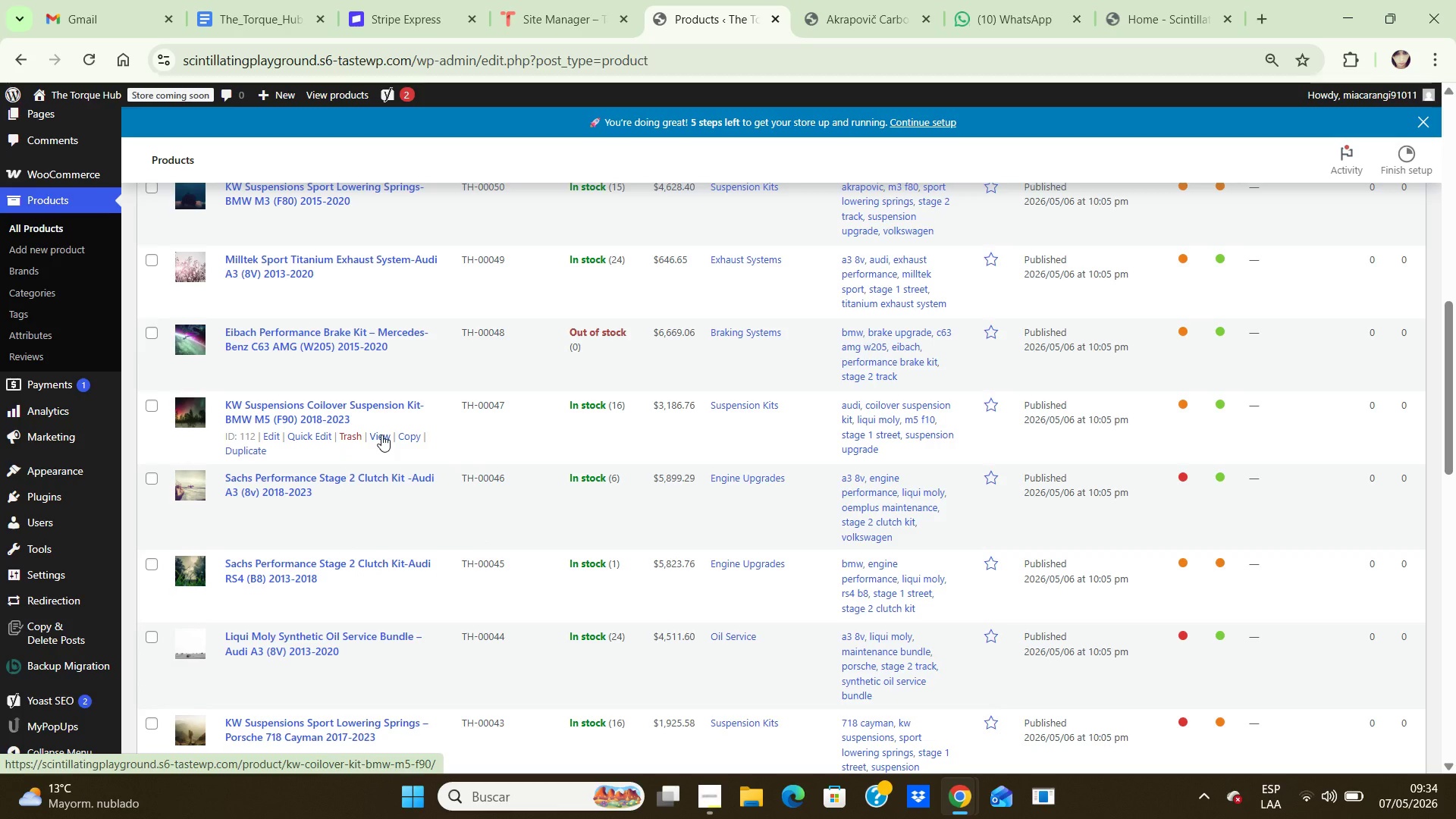 
left_click([381, 435])
 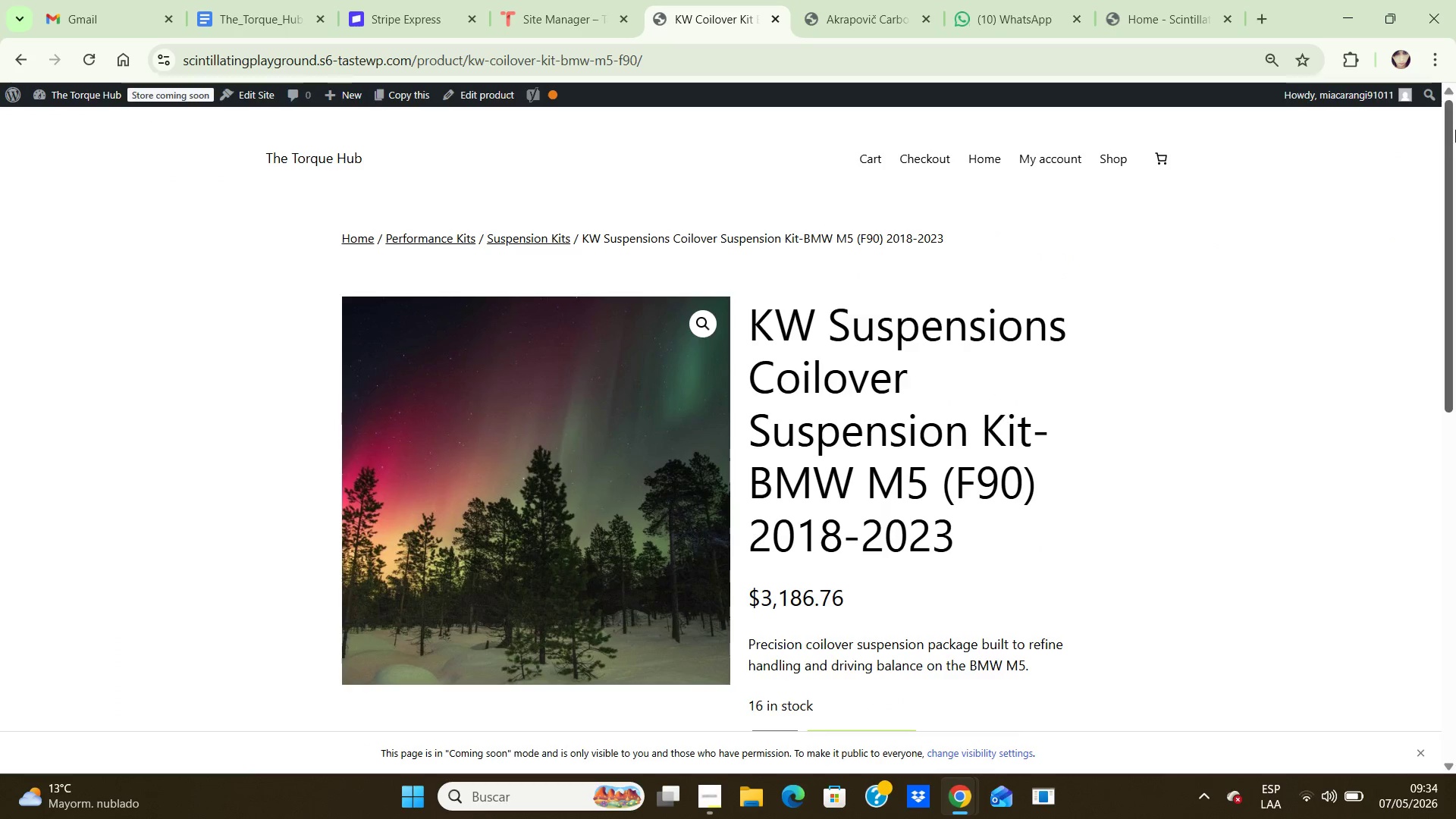 
left_click_drag(start_coordinate=[1444, 119], to_coordinate=[1455, 322])
 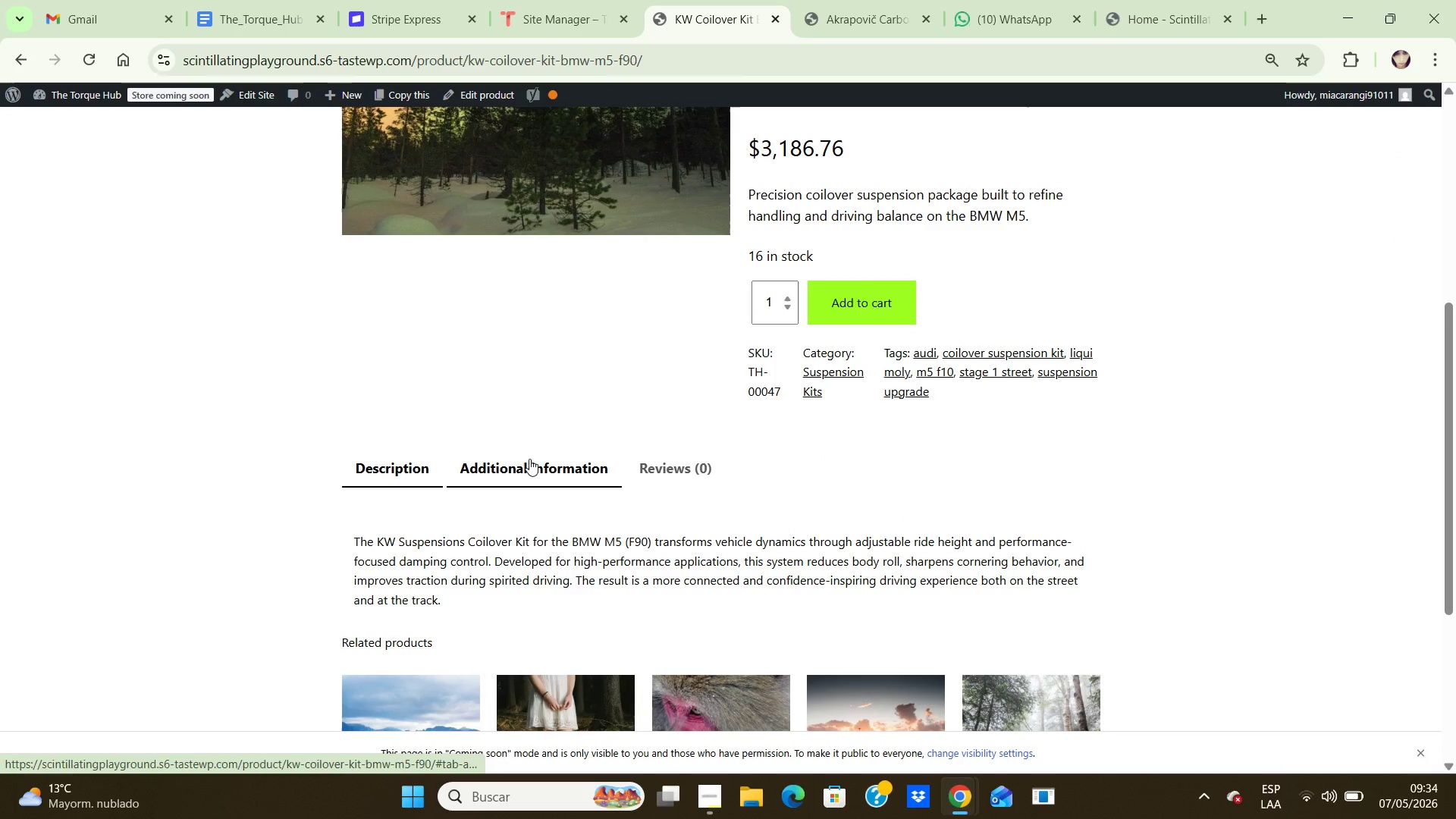 
left_click([528, 467])
 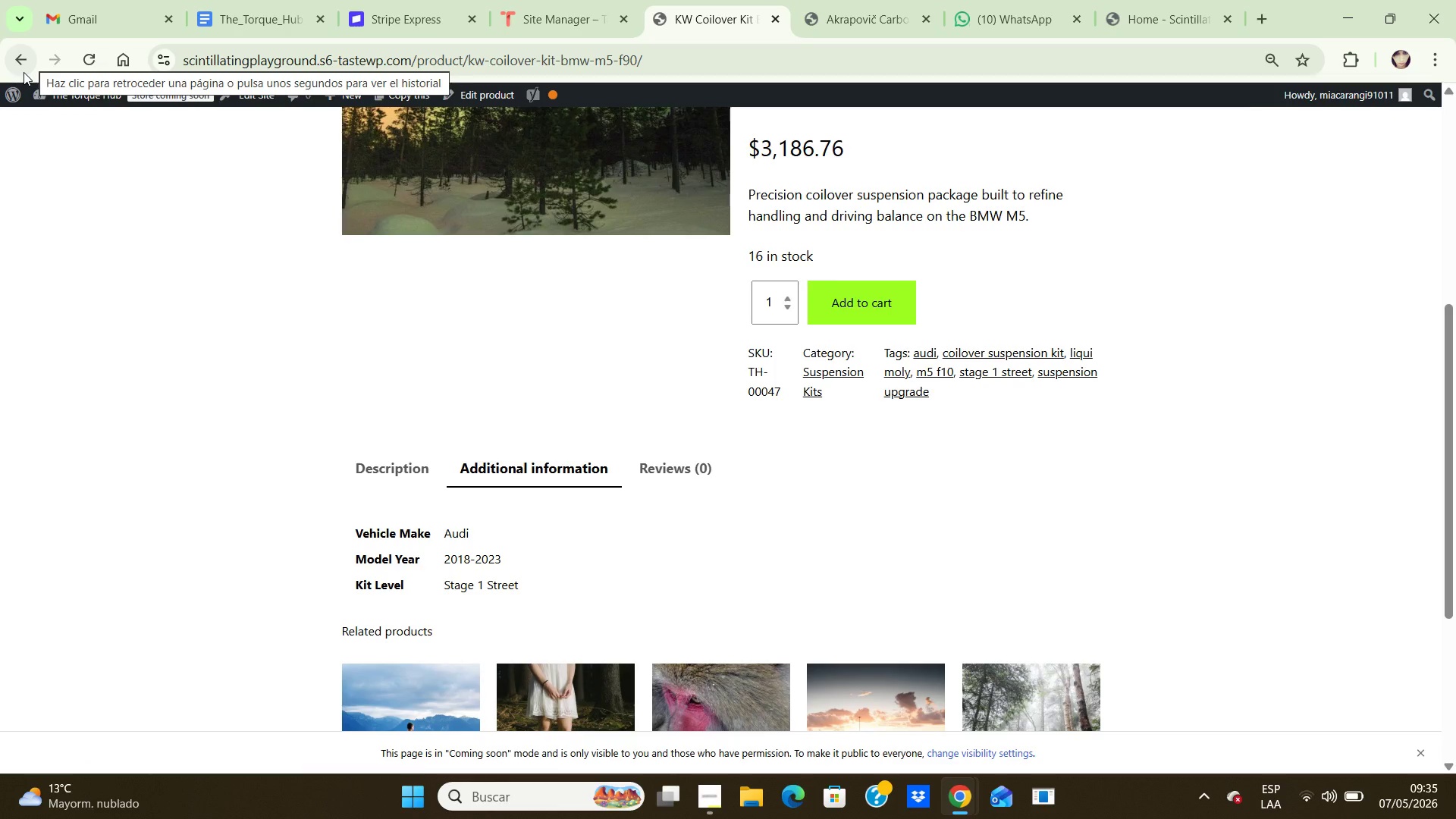 
wait(13.12)
 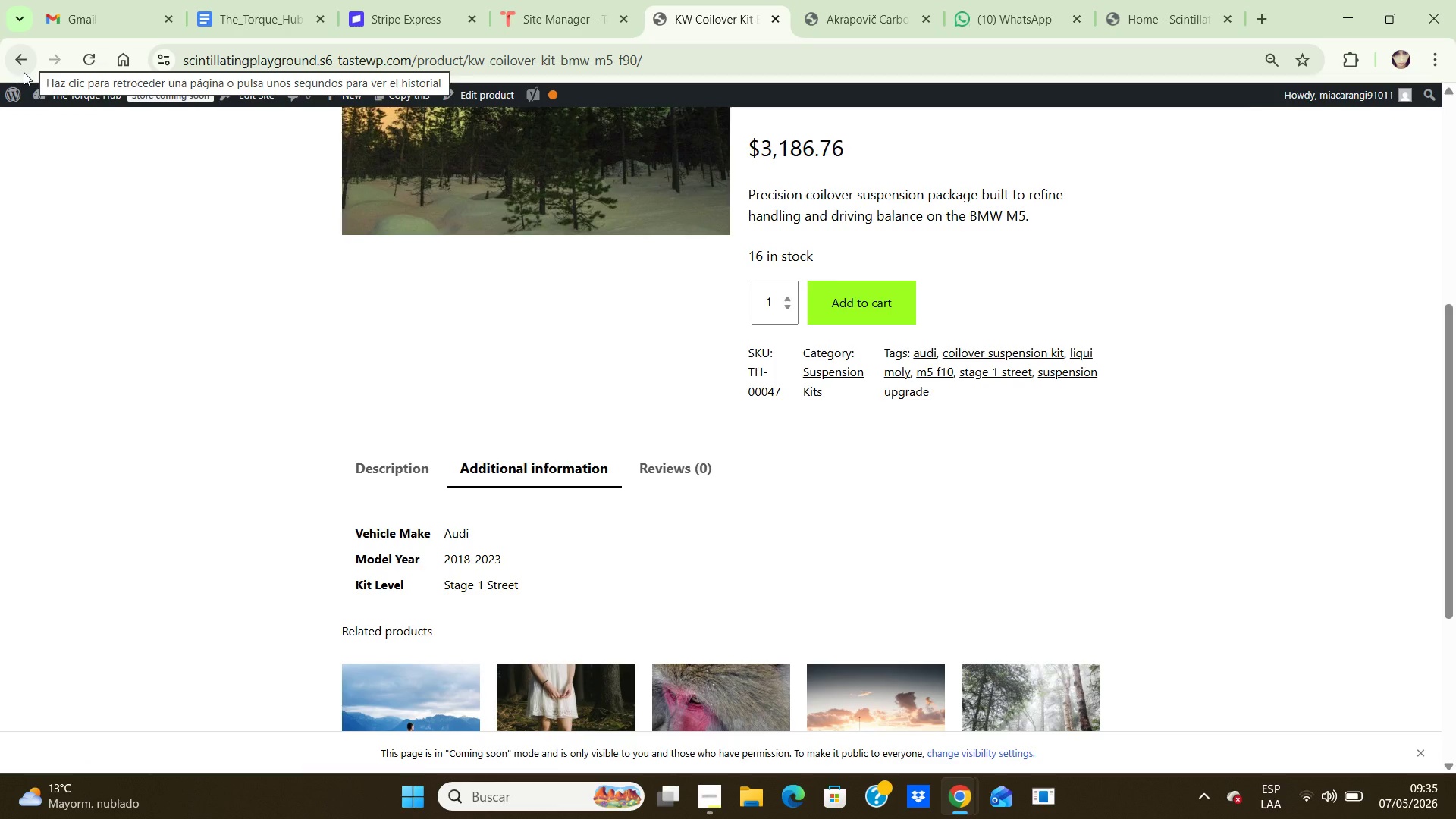 
left_click([6, 98])
 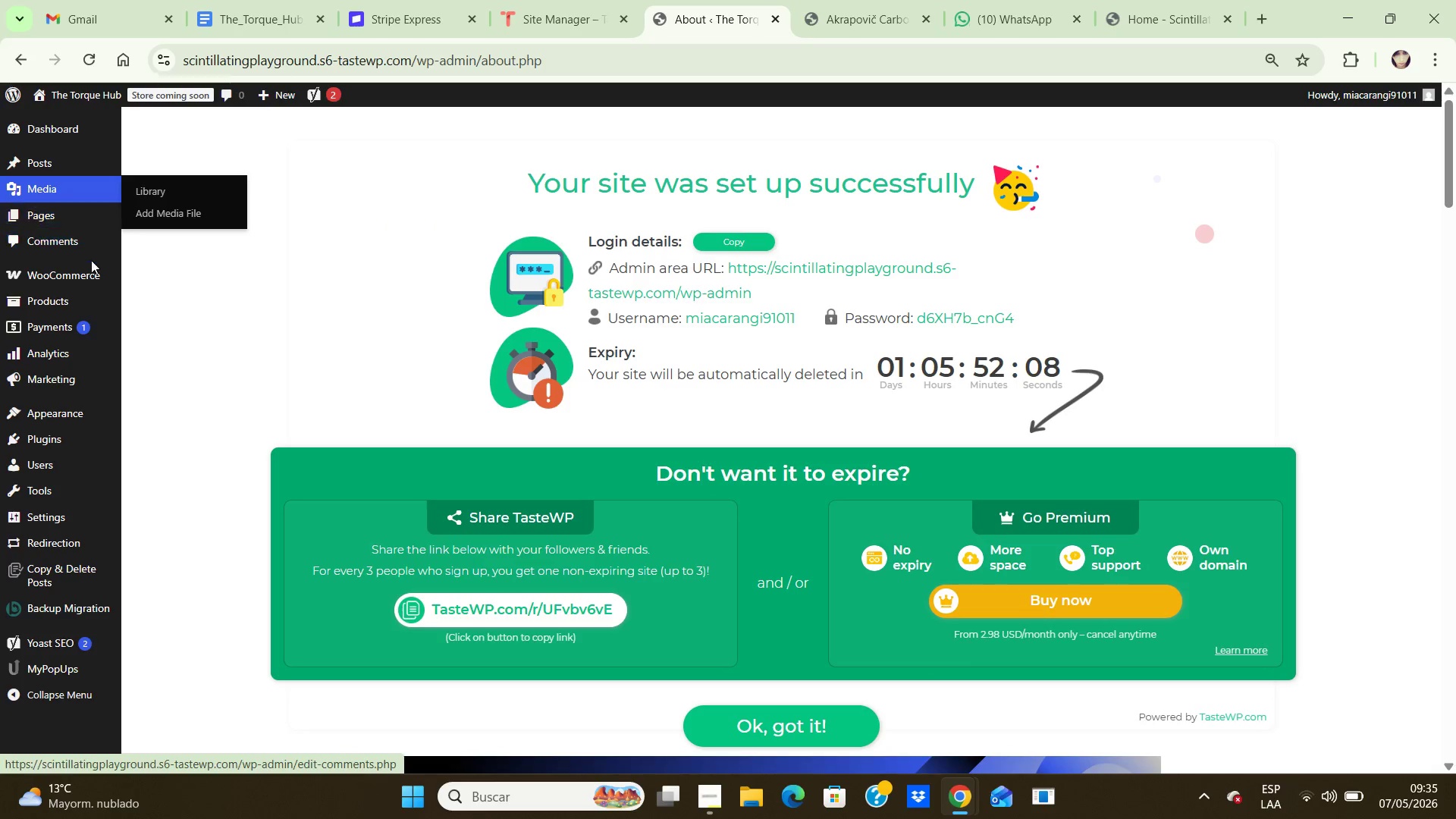 
wait(10.42)
 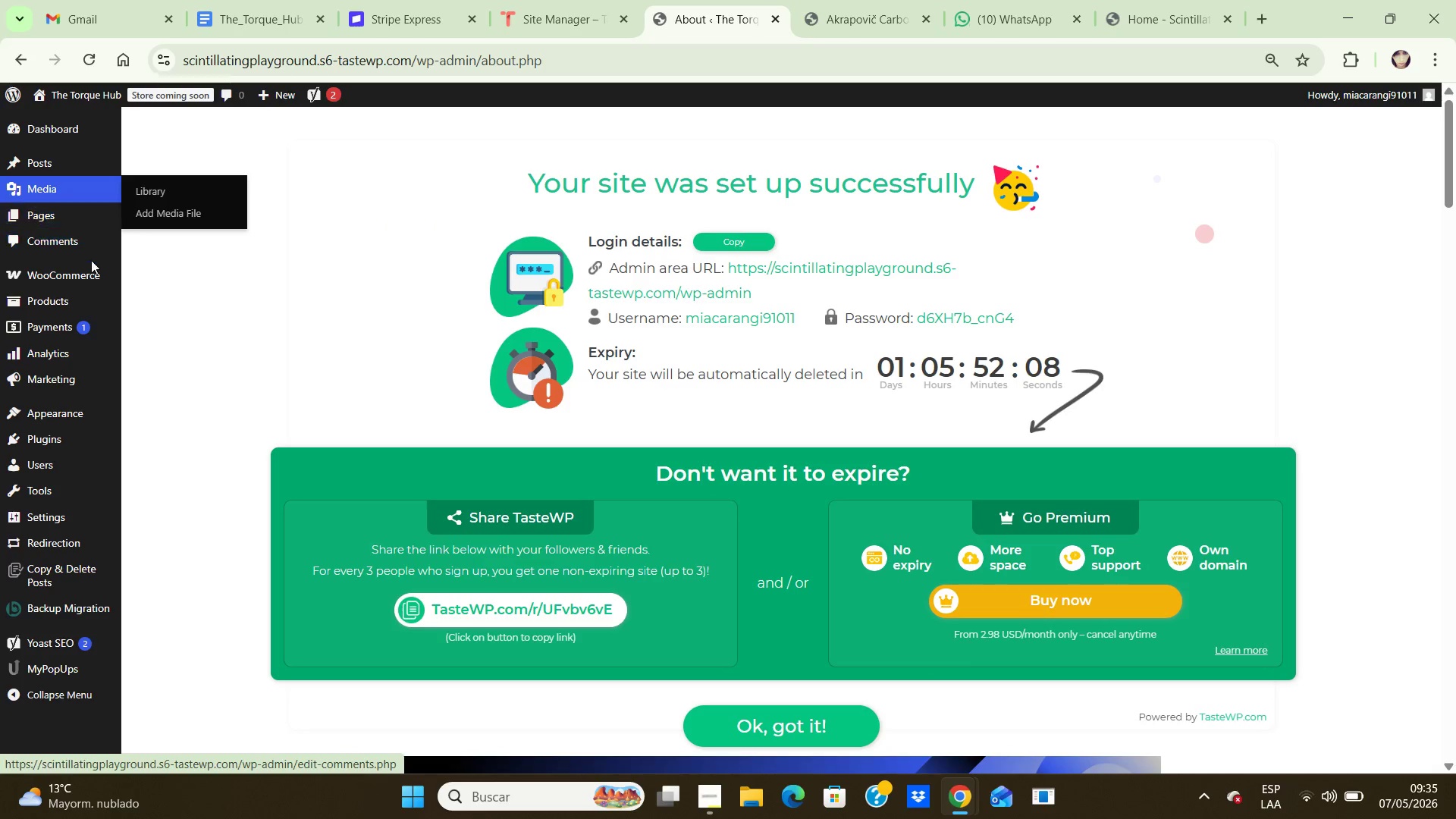 
left_click([163, 306])
 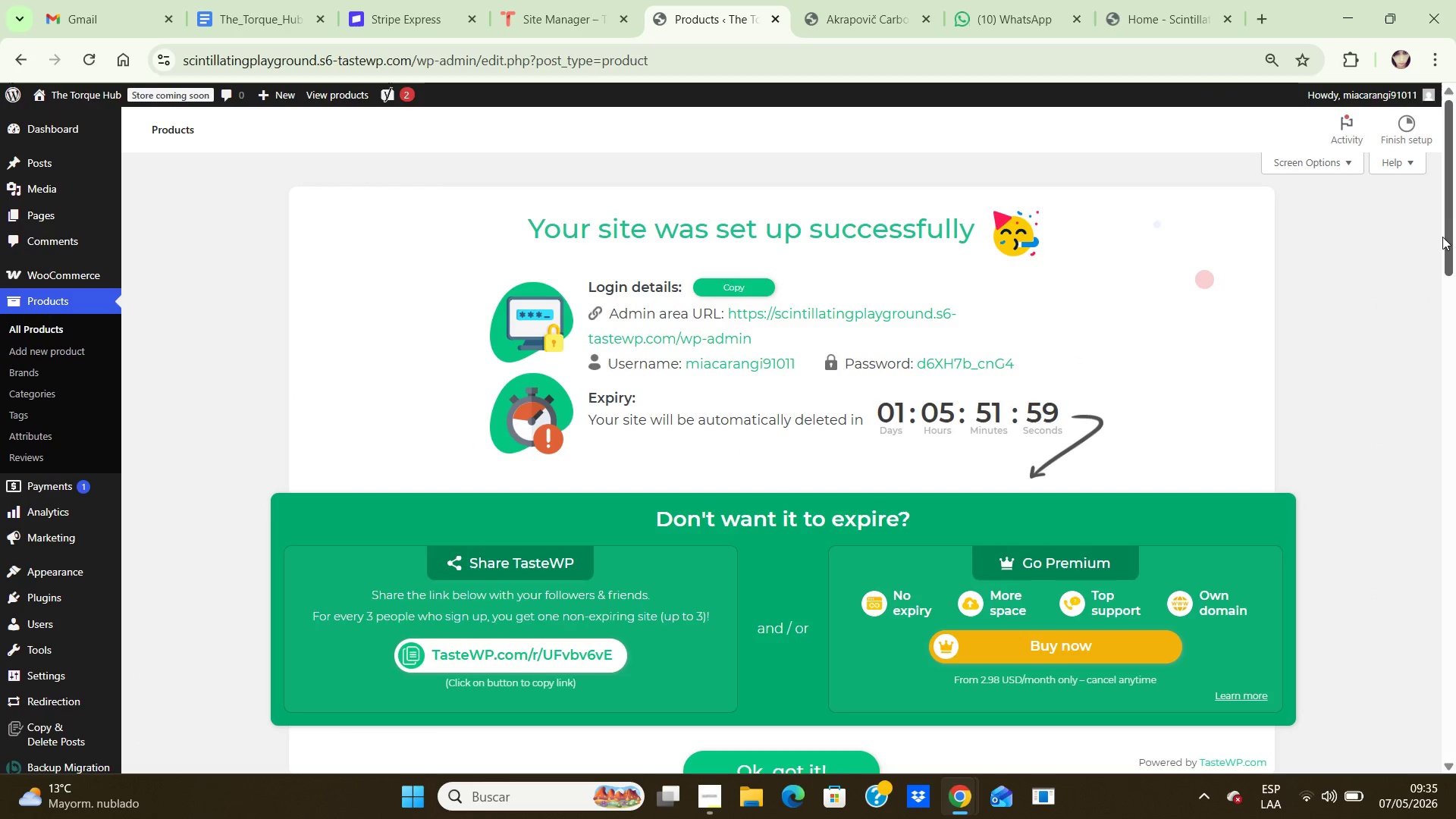 
left_click_drag(start_coordinate=[1448, 237], to_coordinate=[1454, 393])
 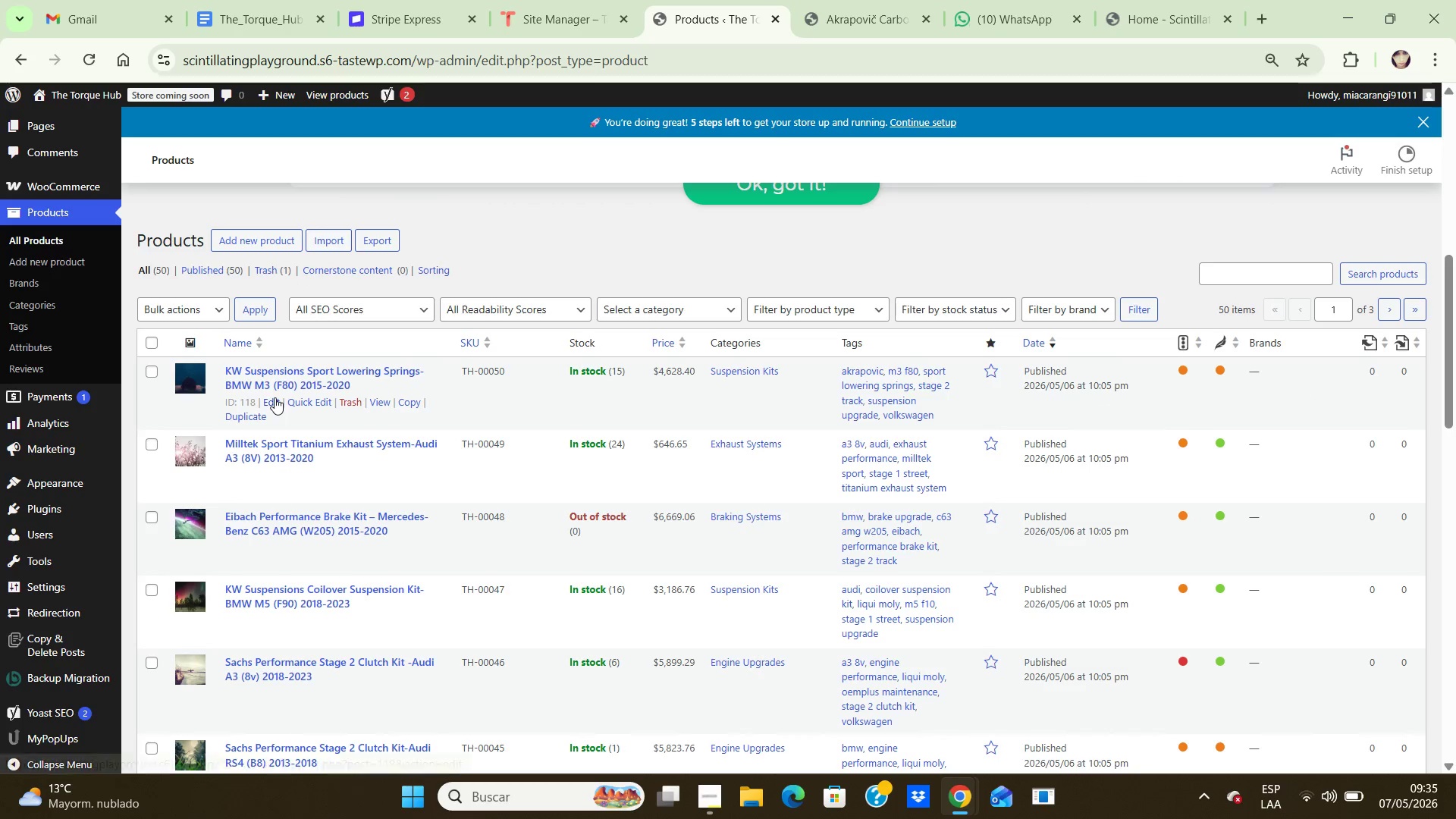 
left_click([275, 399])
 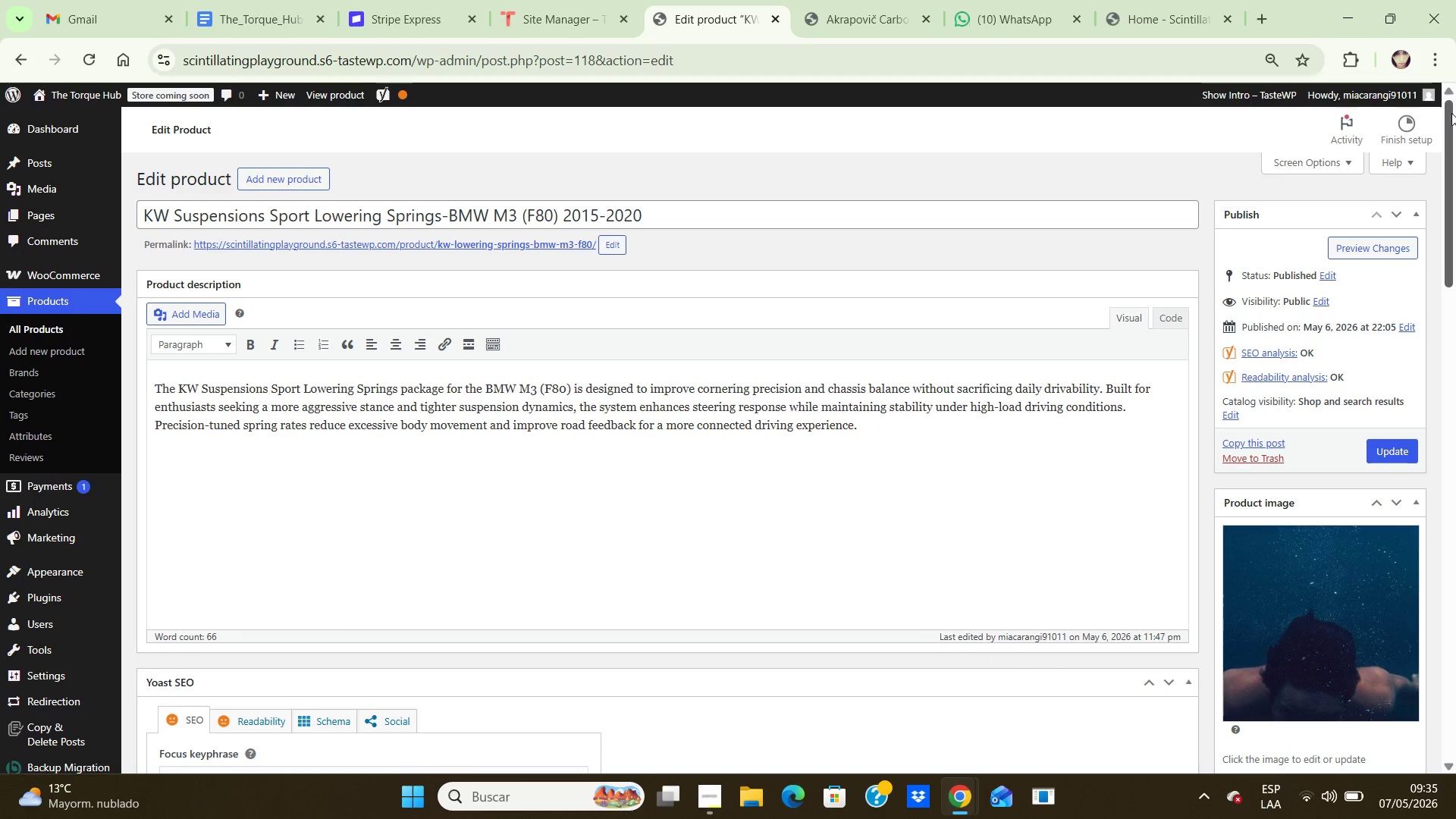 
wait(5.81)
 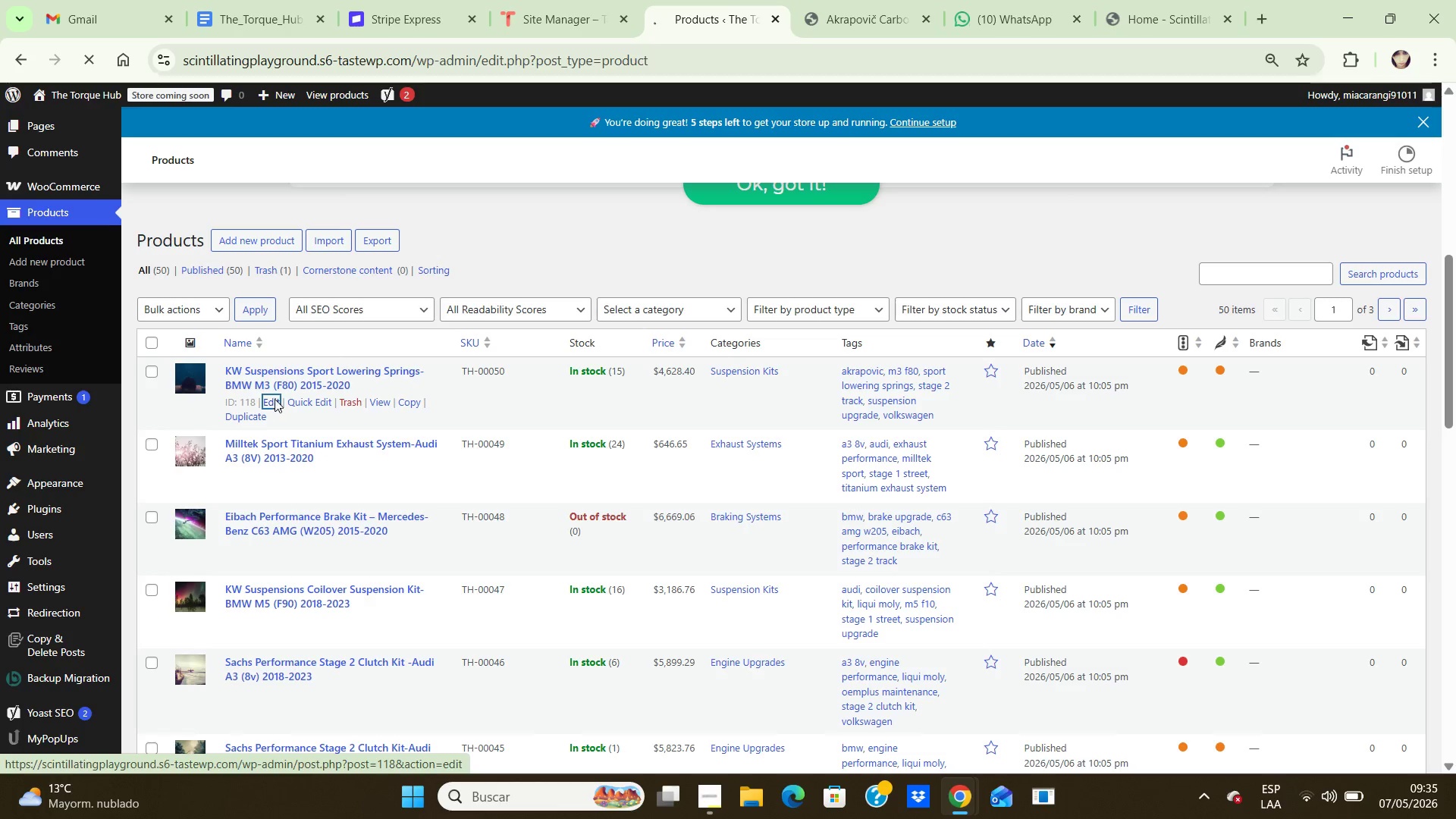 
left_click_drag(start_coordinate=[1445, 125], to_coordinate=[1455, 551])
 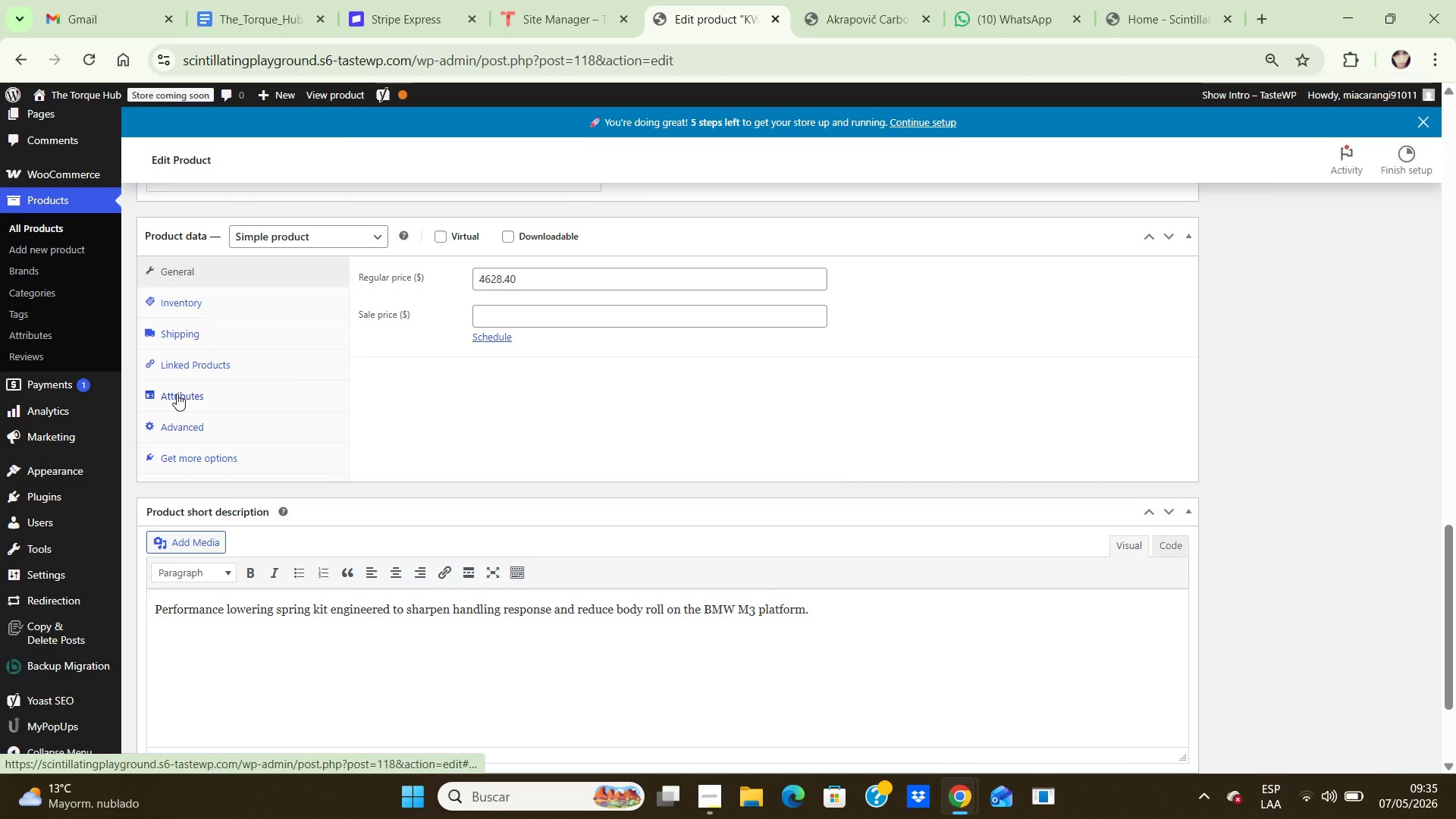 
left_click([177, 394])
 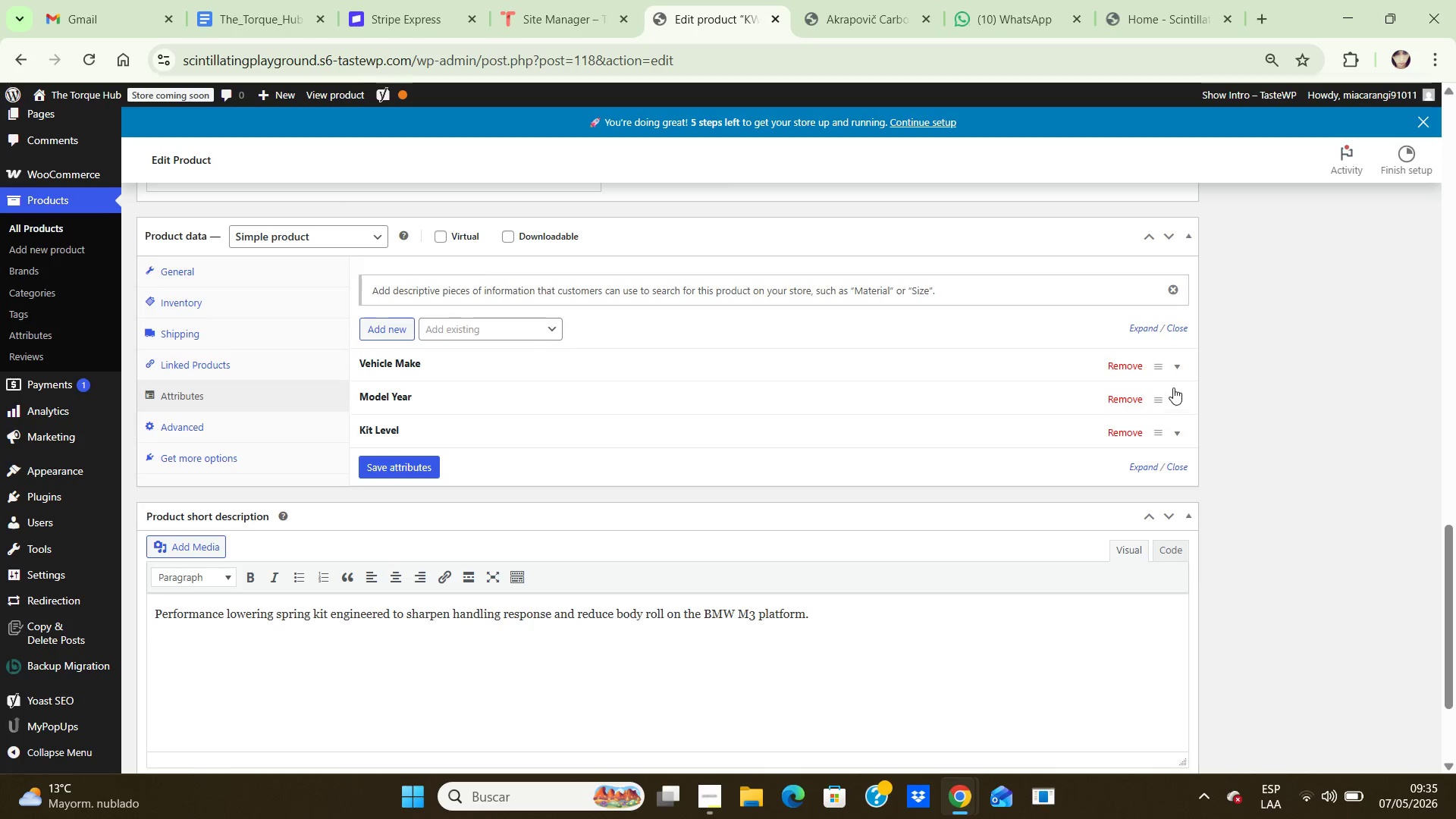 
left_click([1178, 370])
 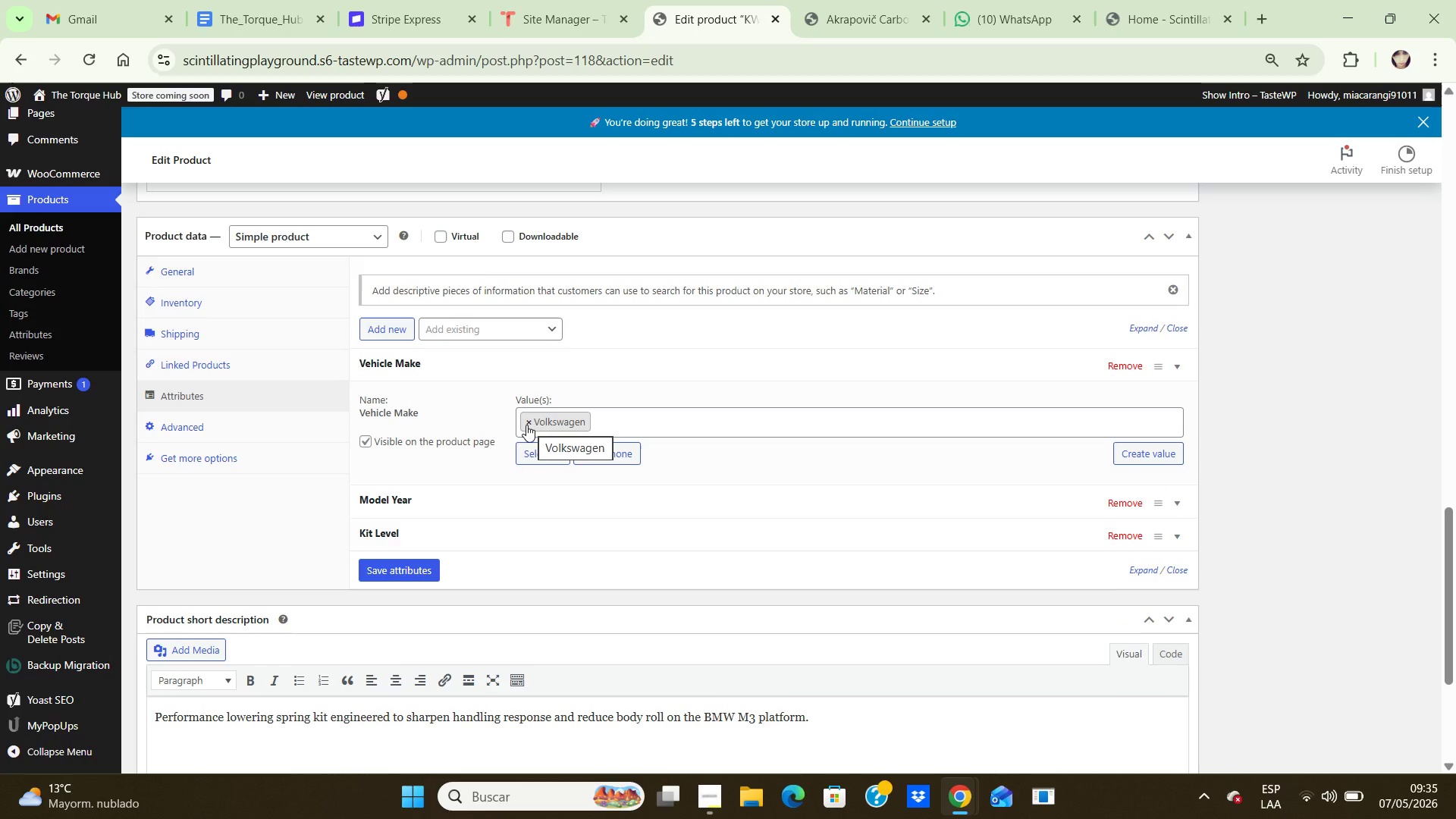 
left_click([526, 425])
 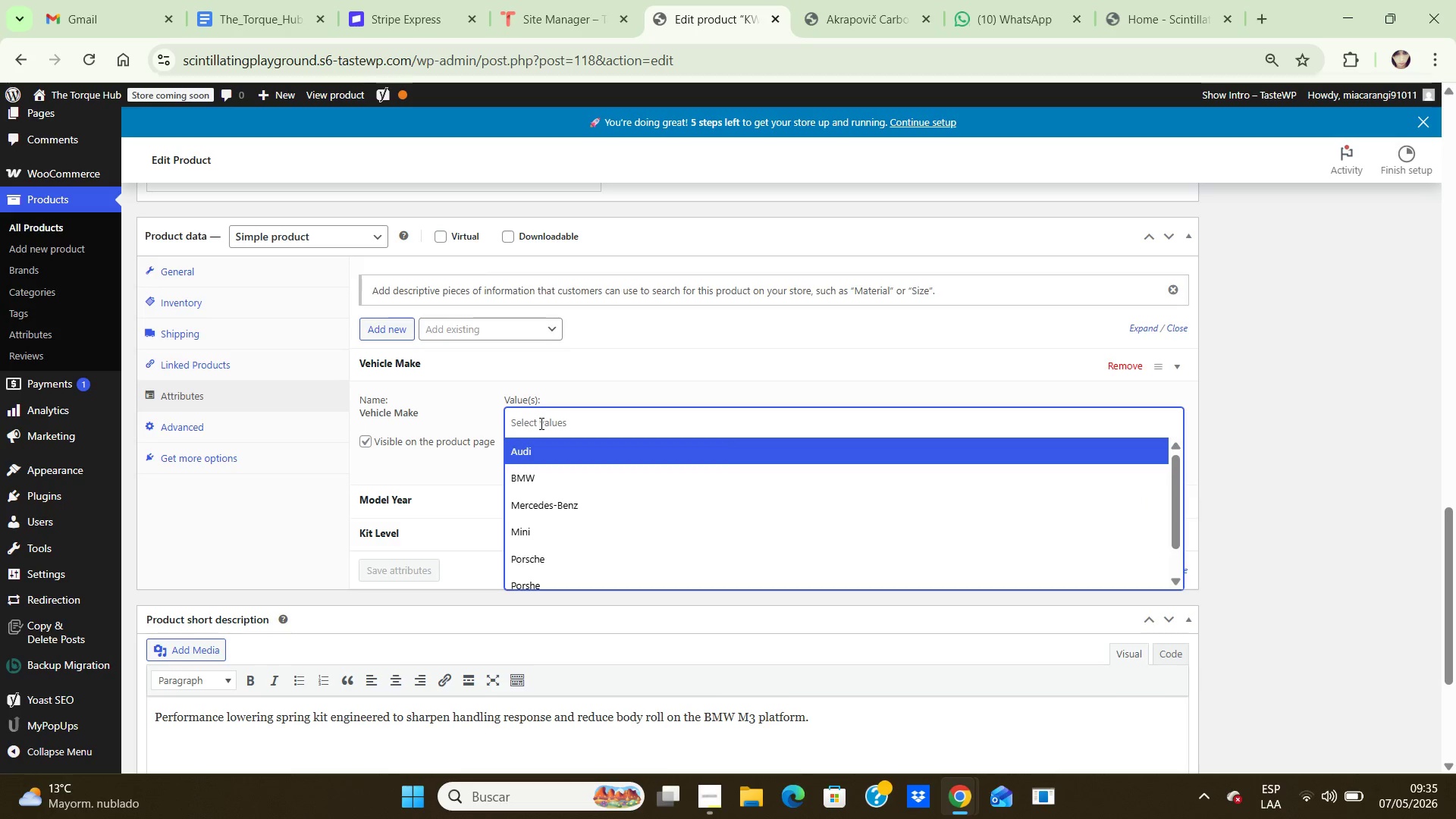 
left_click([540, 423])
 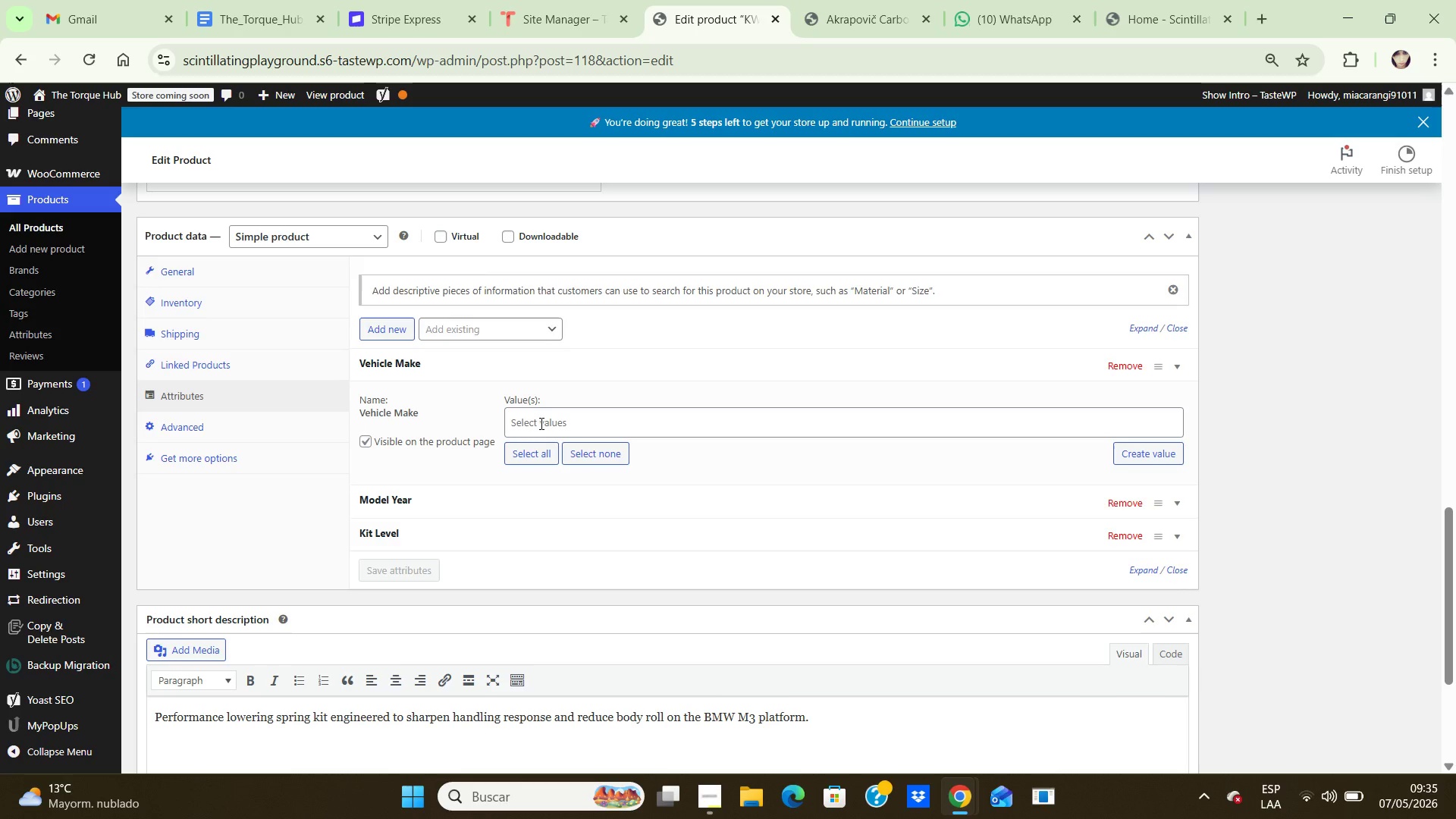 
key(B)
 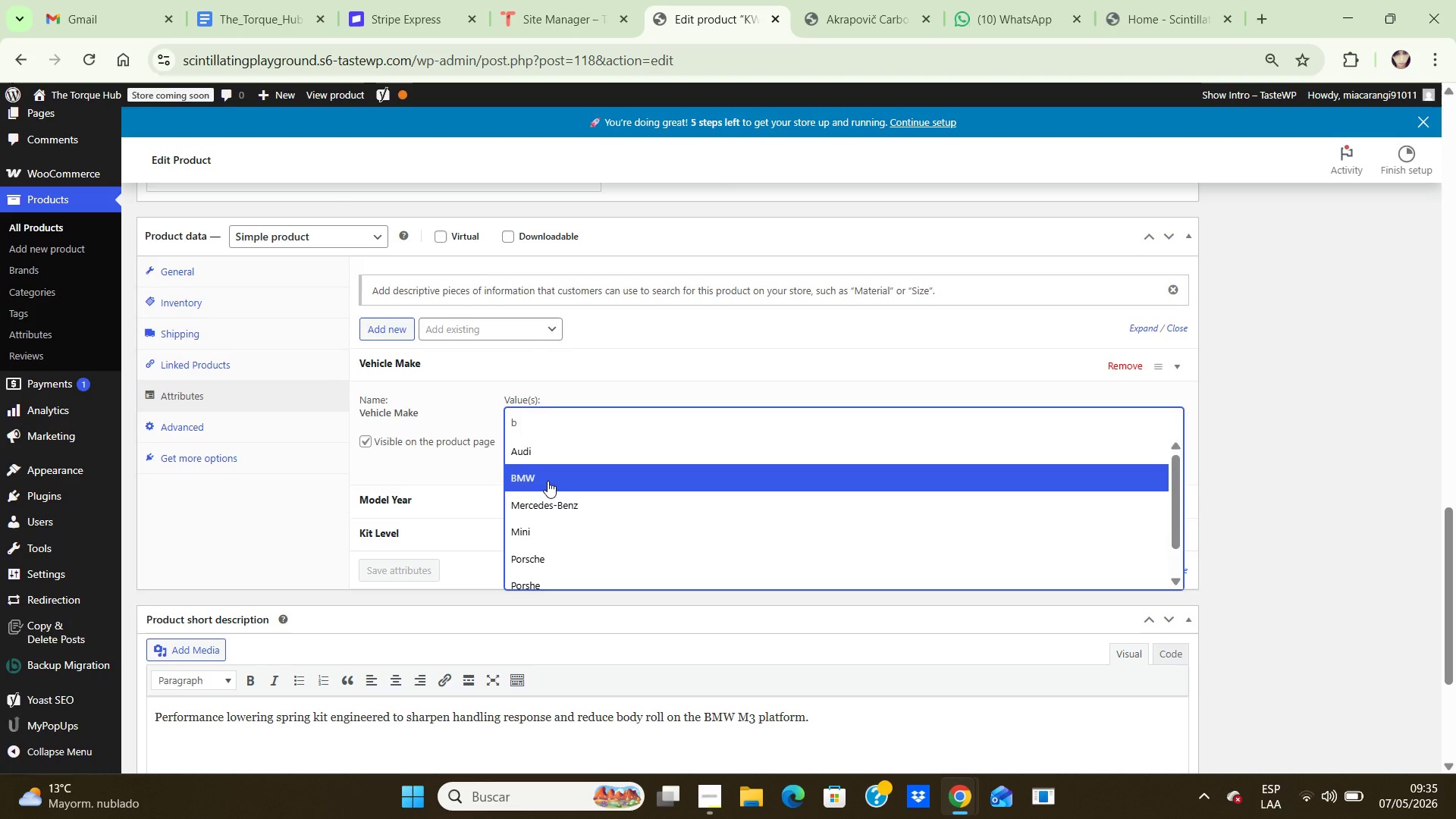 
left_click([548, 481])
 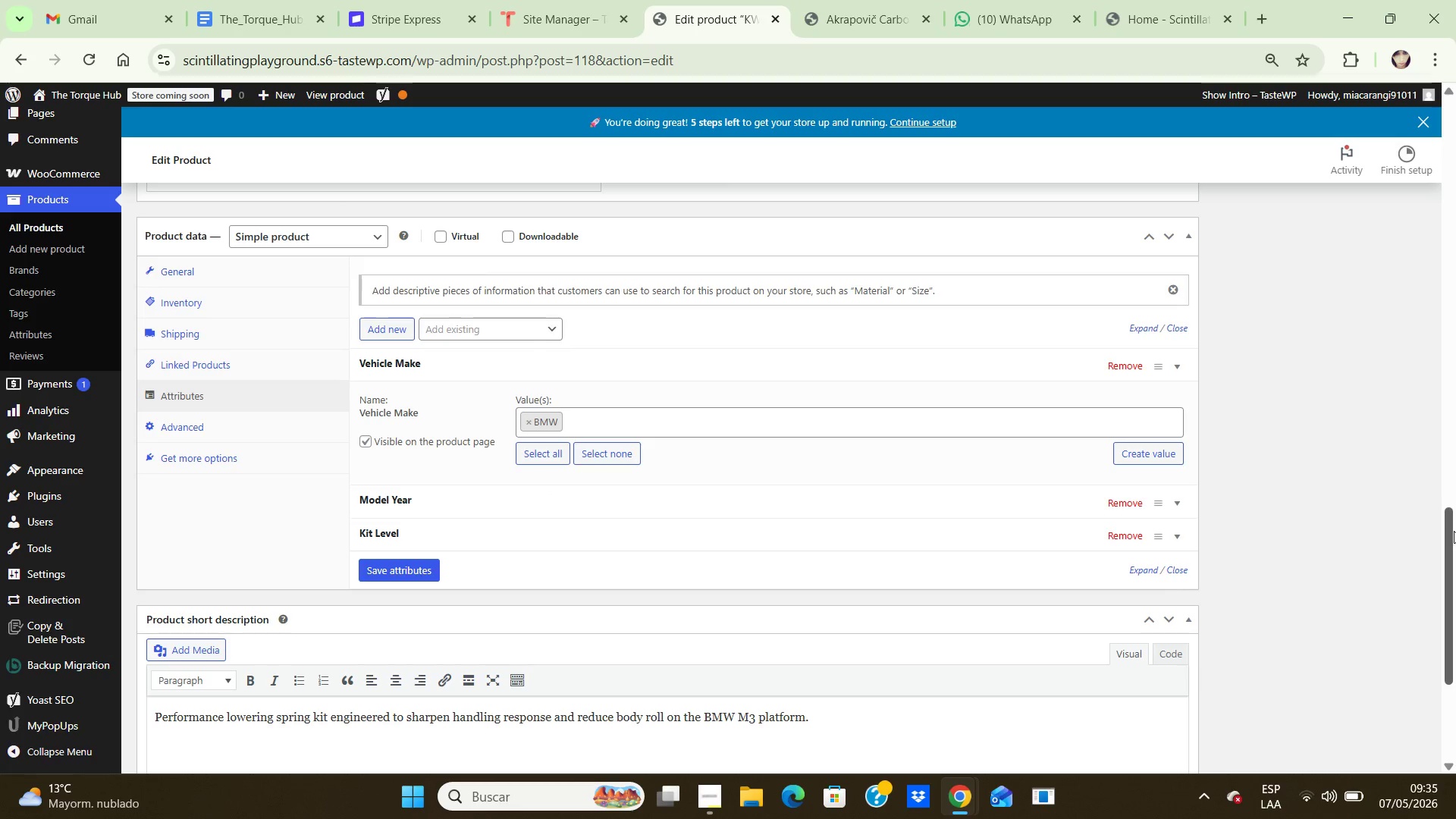 
wait(5.12)
 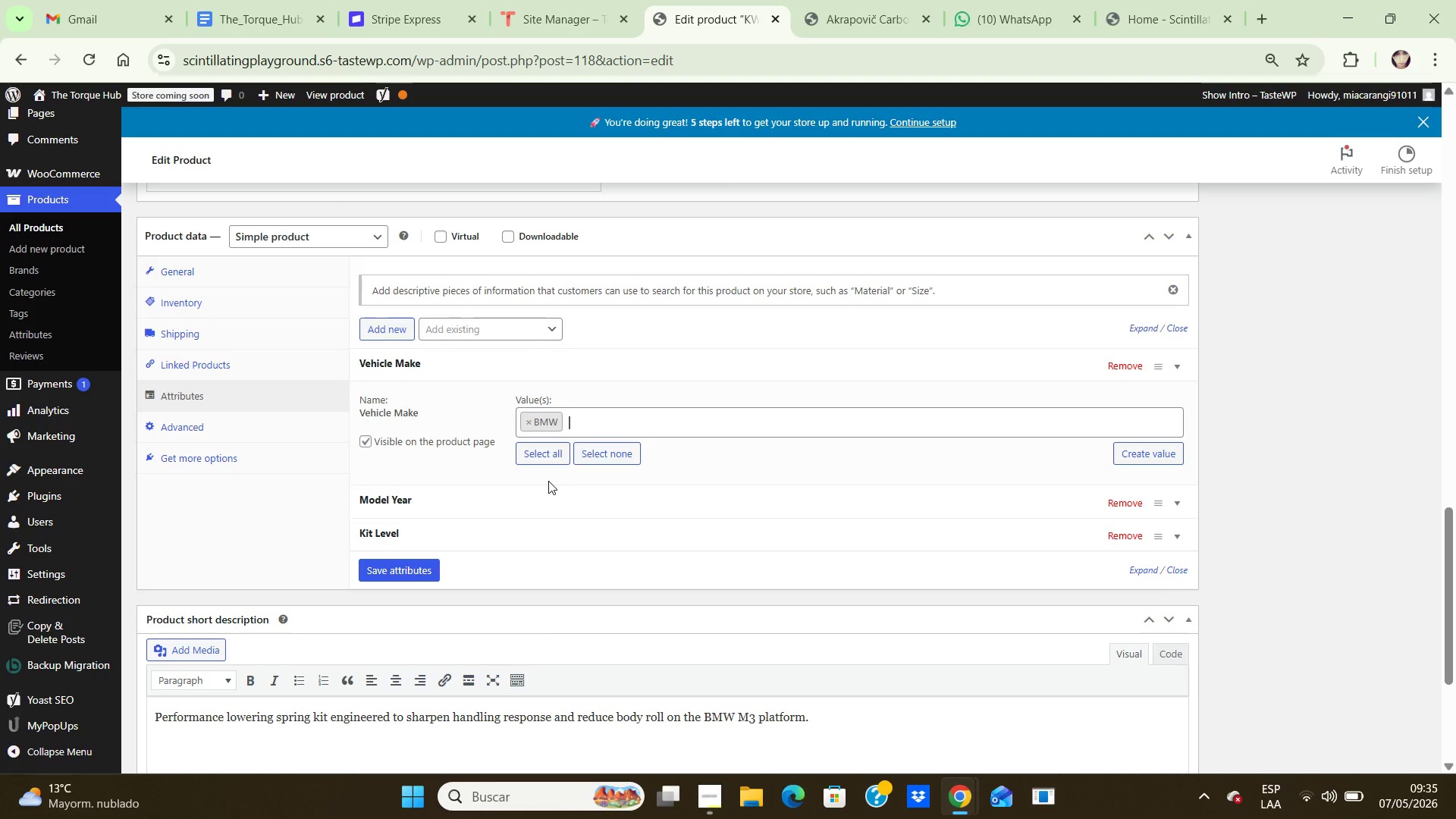 
left_click_drag(start_coordinate=[1449, 525], to_coordinate=[1455, 553])
 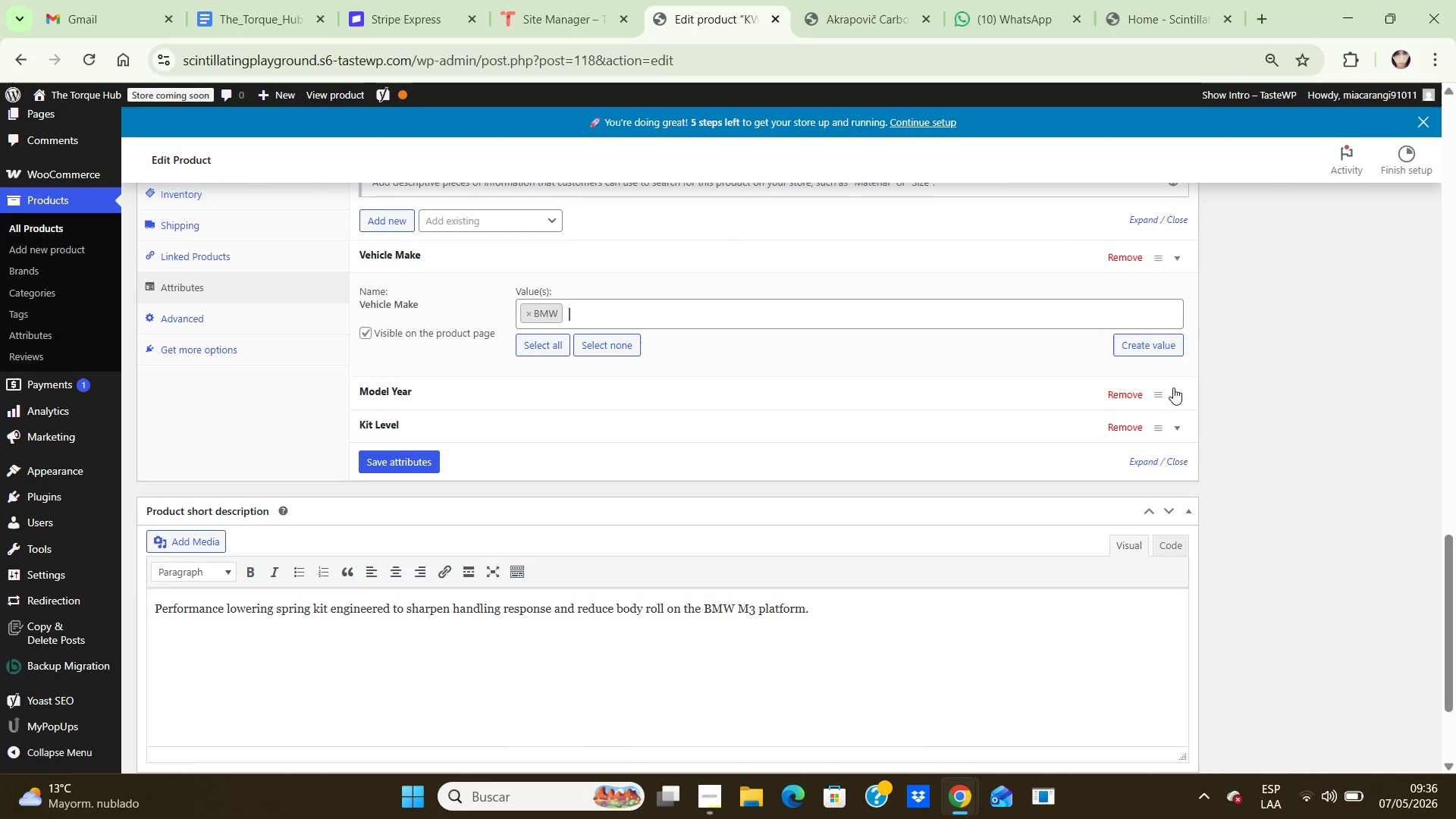 
left_click([1173, 388])
 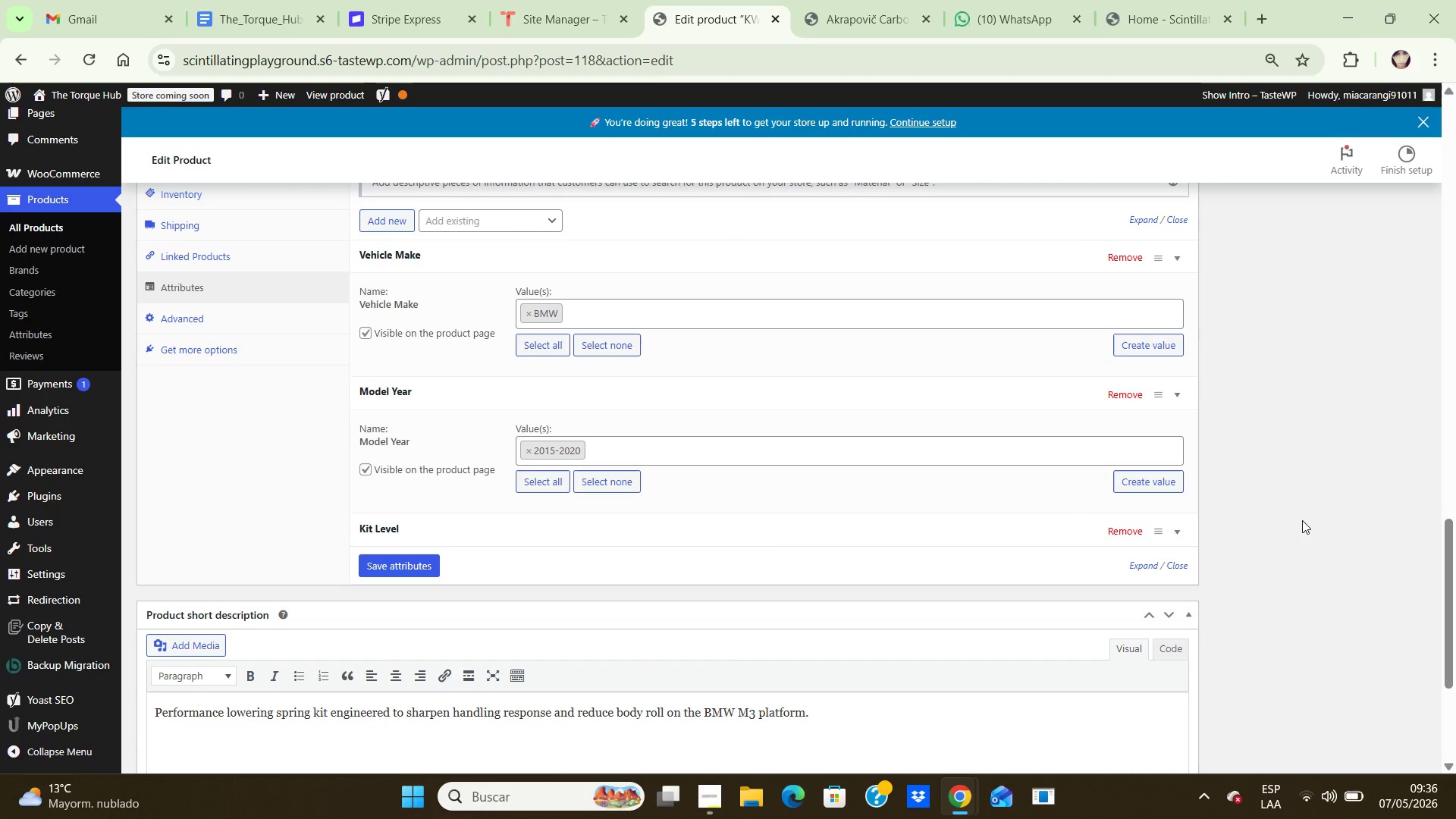 
wait(5.06)
 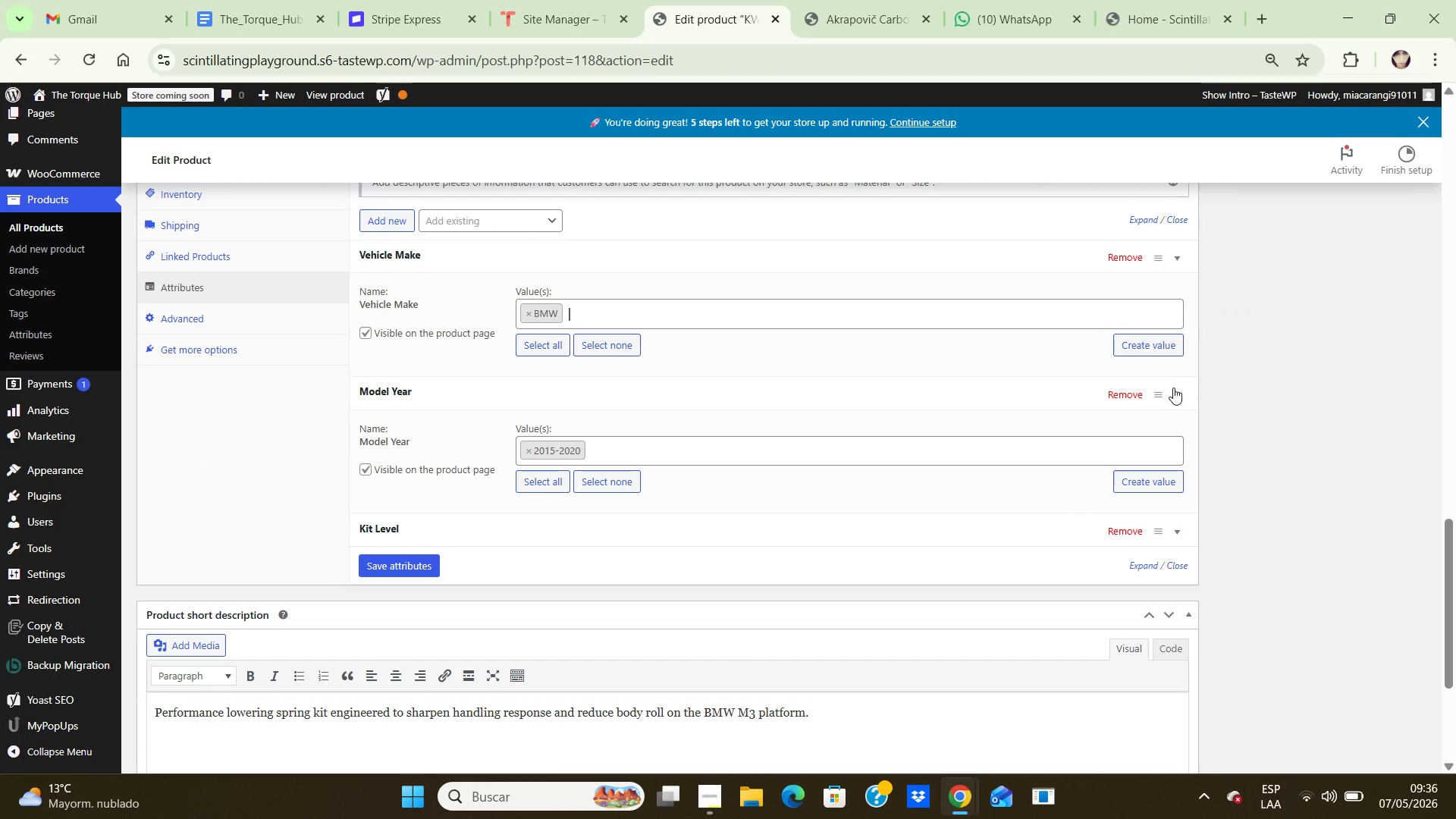 
left_click([1175, 534])
 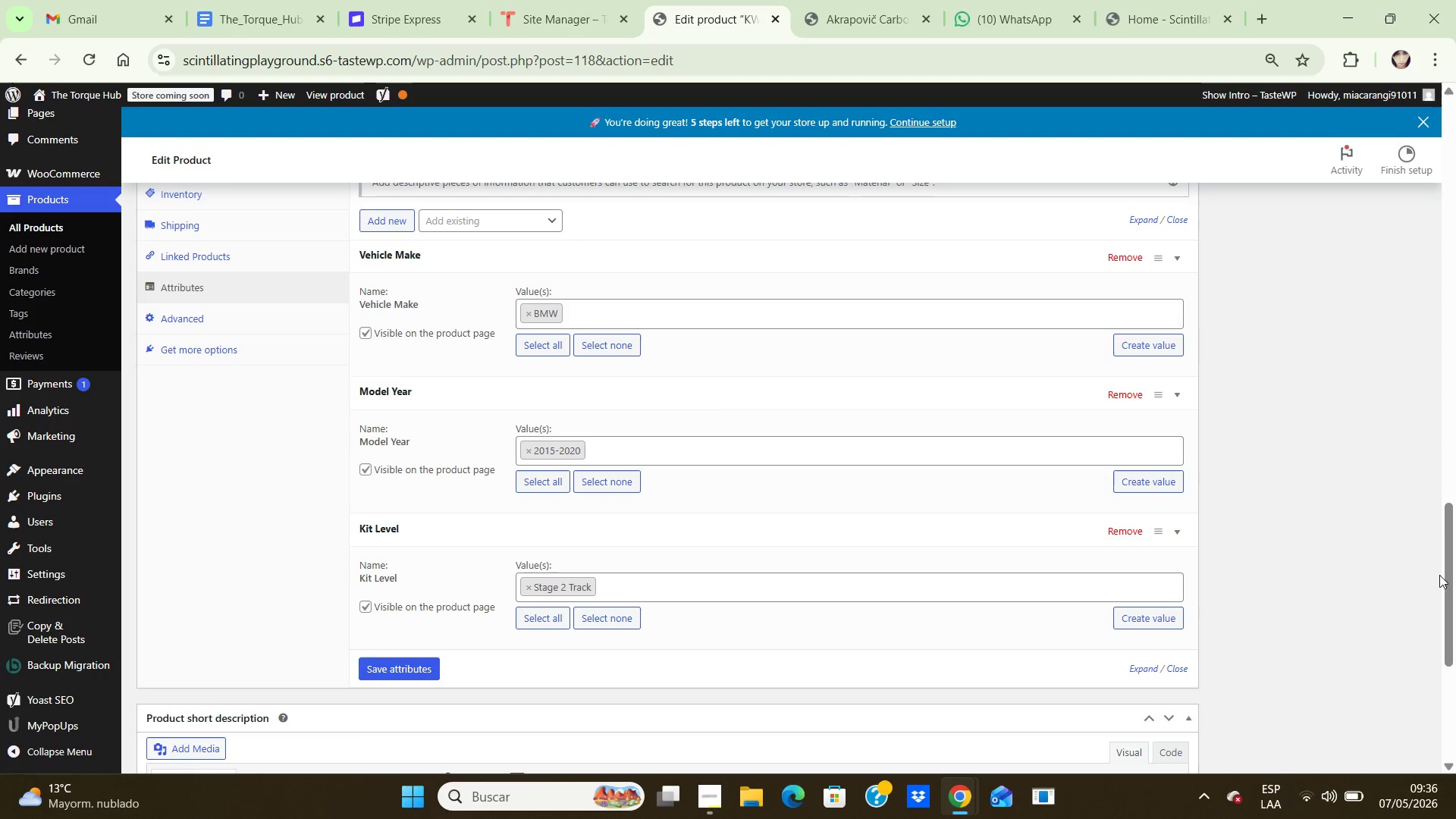 
left_click_drag(start_coordinate=[1445, 567], to_coordinate=[1454, 619])
 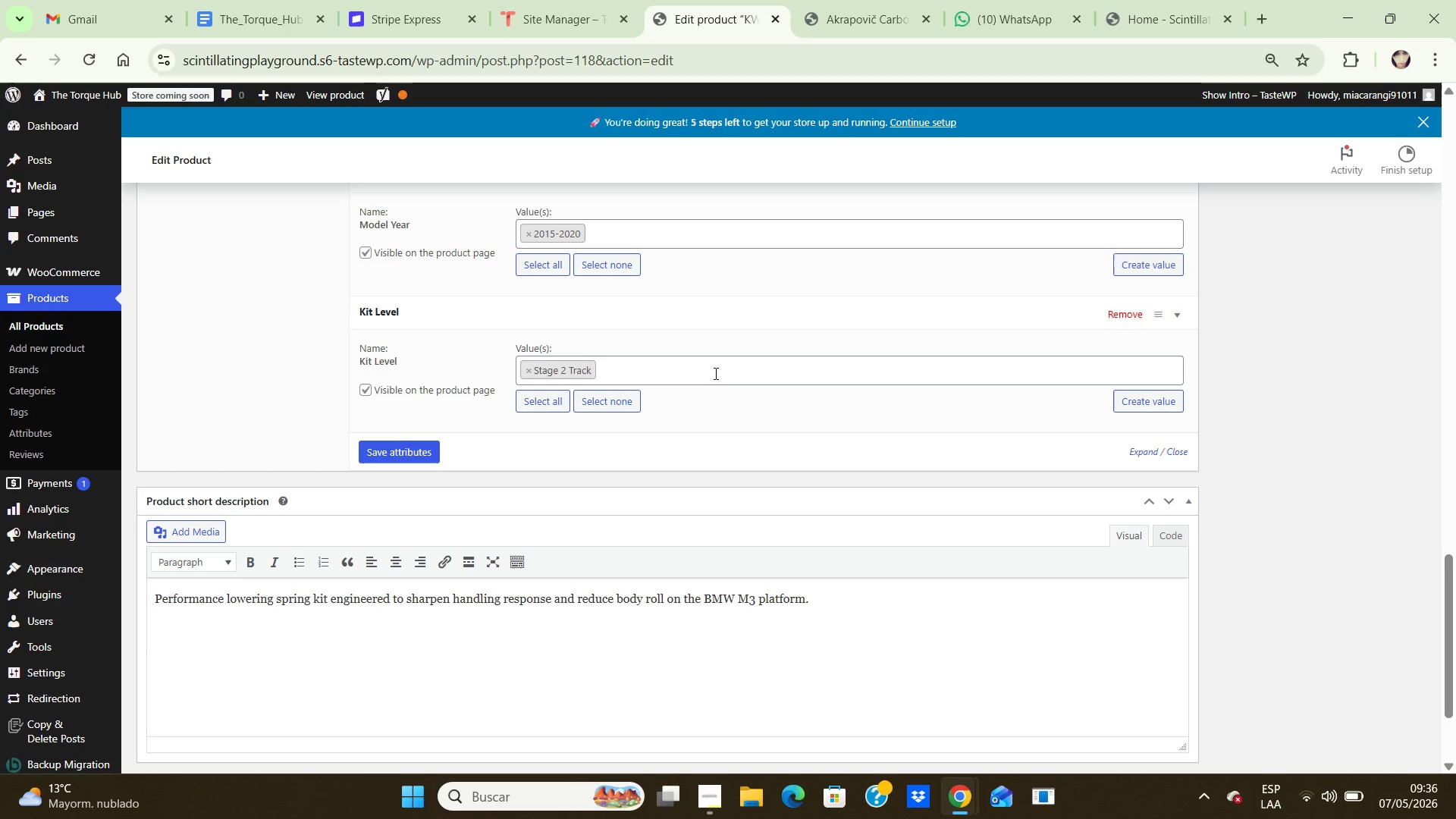 
left_click([714, 371])
 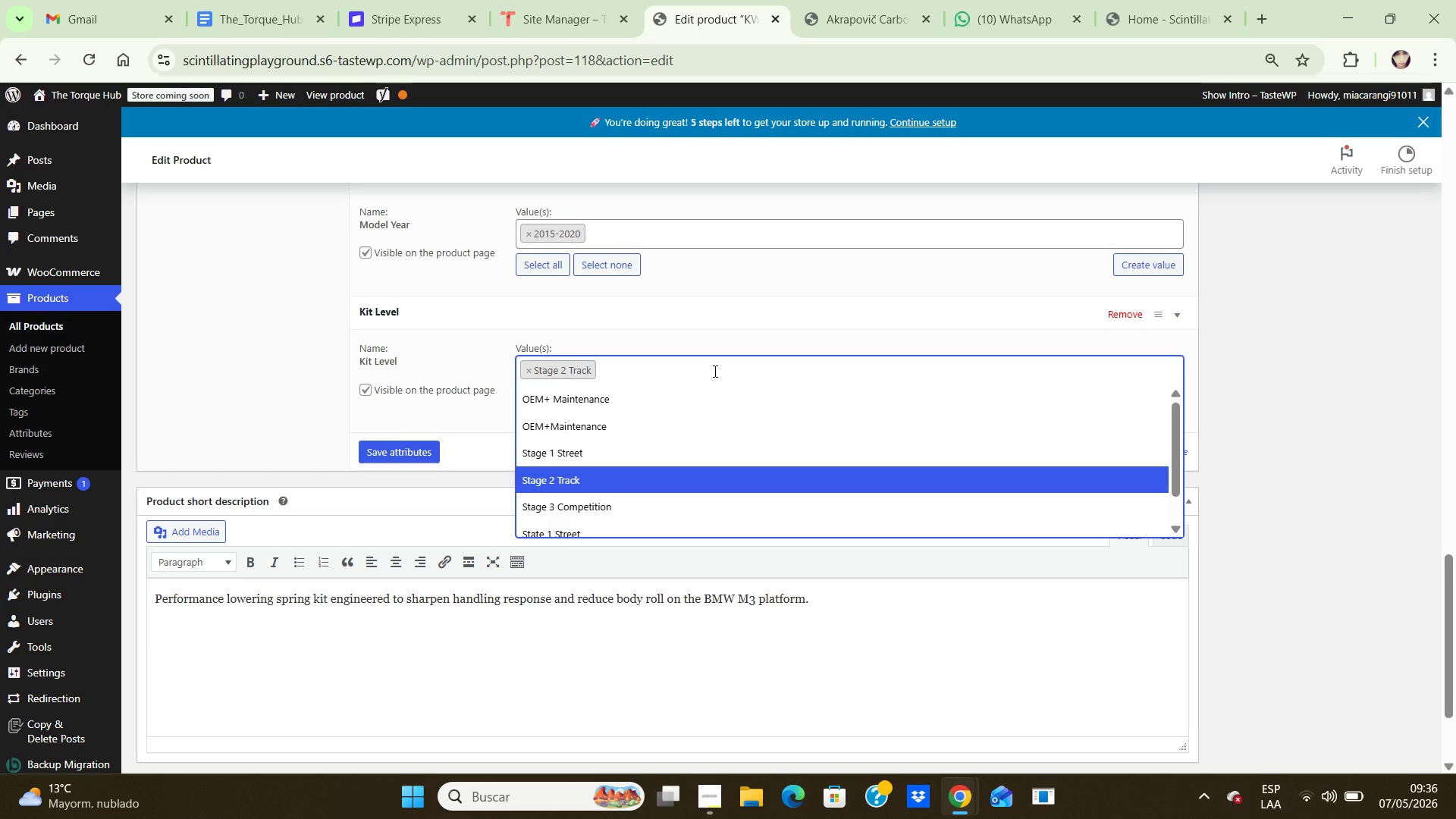 
type(spo)
key(Backspace)
key(Backspace)
key(Backspace)
 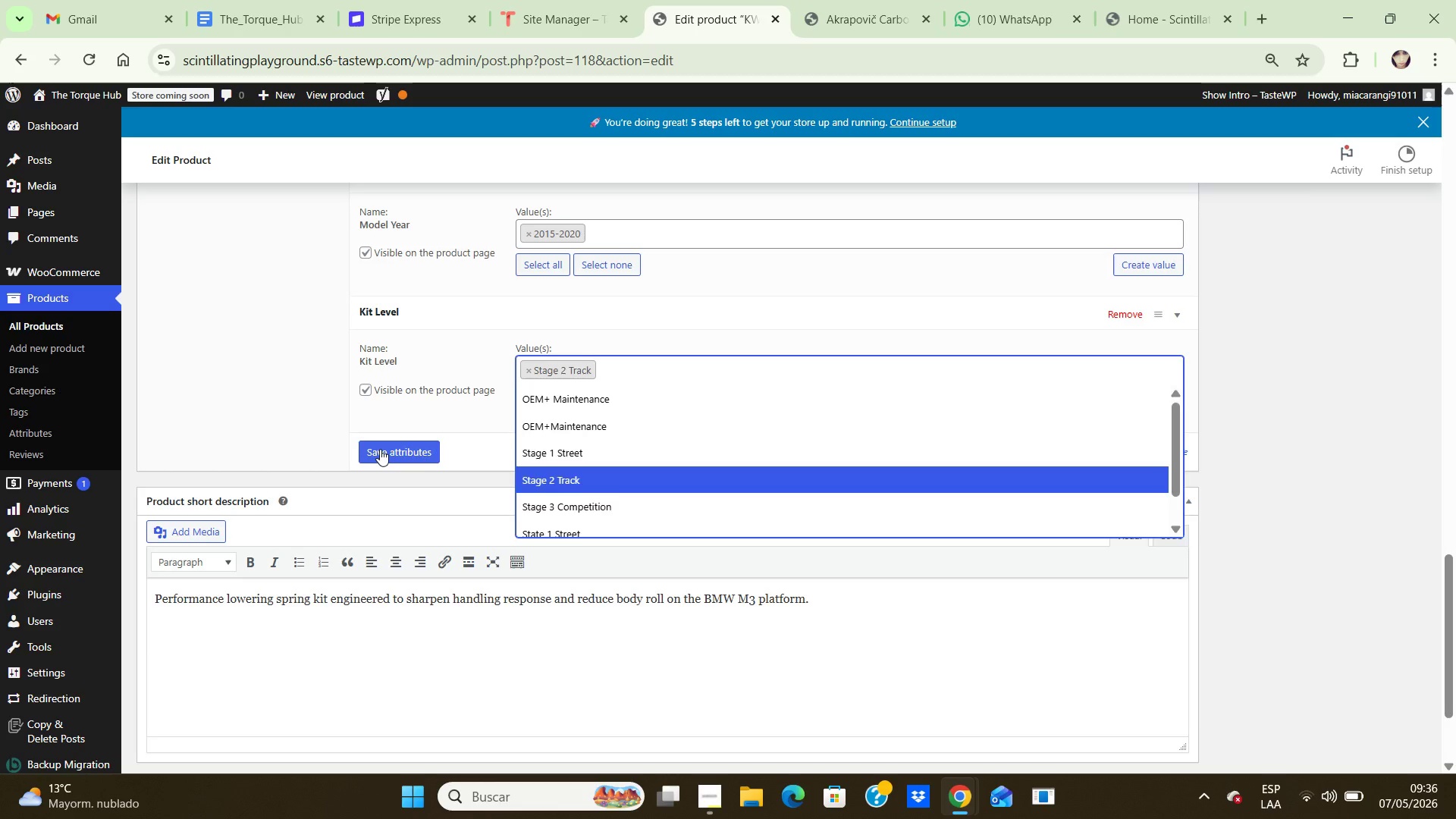 
left_click([380, 449])
 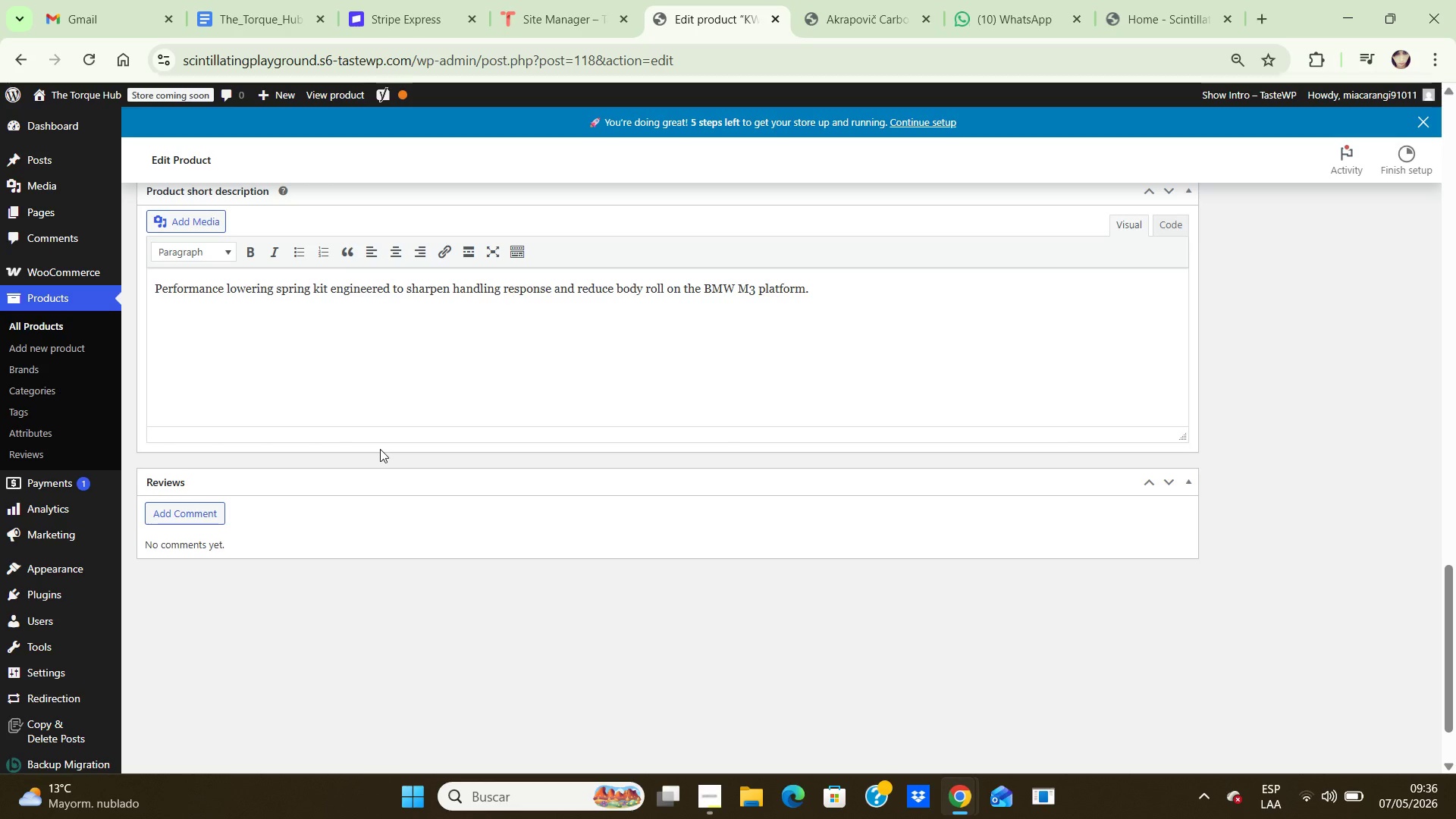 
wait(18.12)
 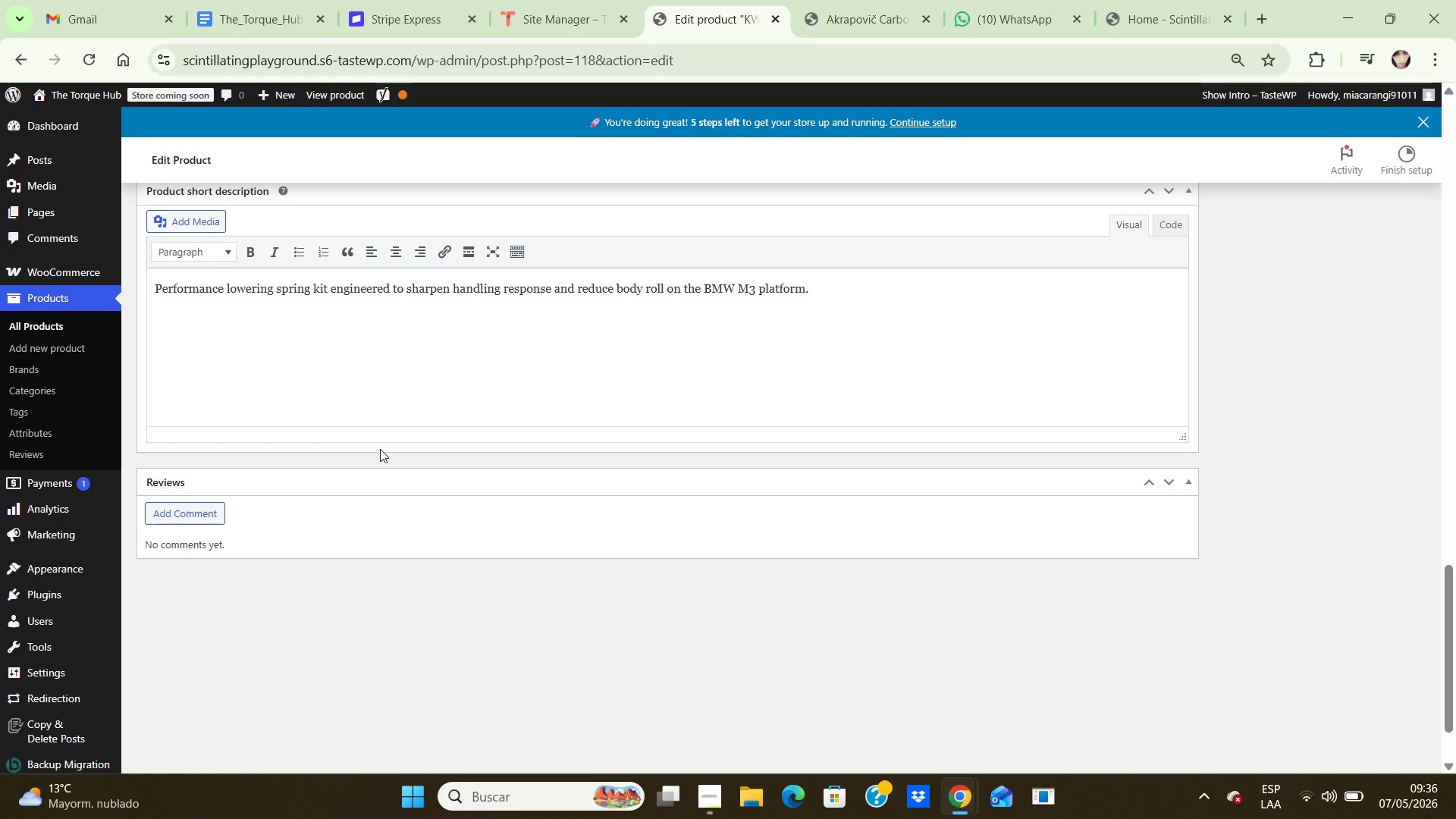 
left_click_drag(start_coordinate=[1447, 604], to_coordinate=[1451, 114])
 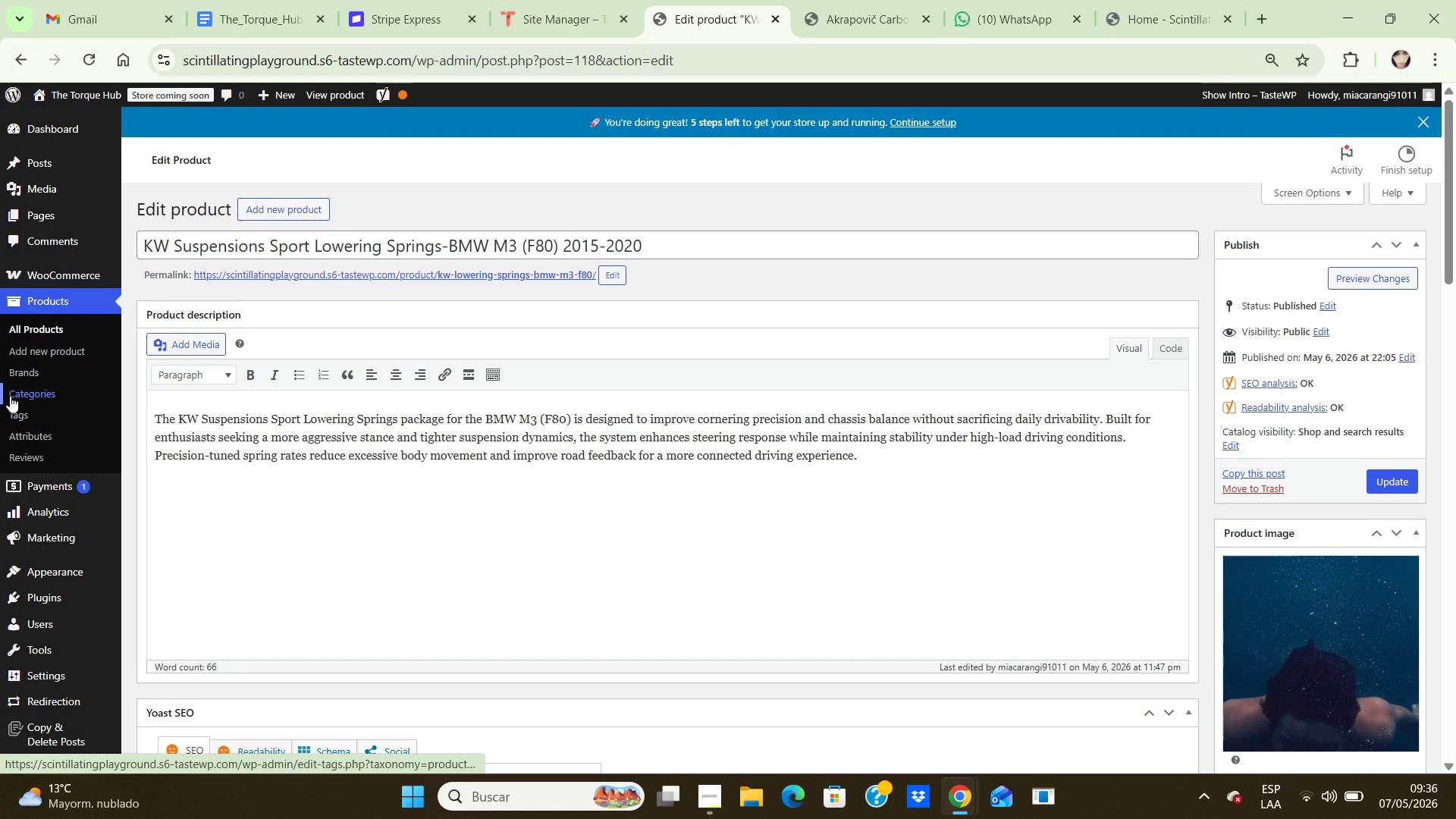 
mouse_move([39, 315])
 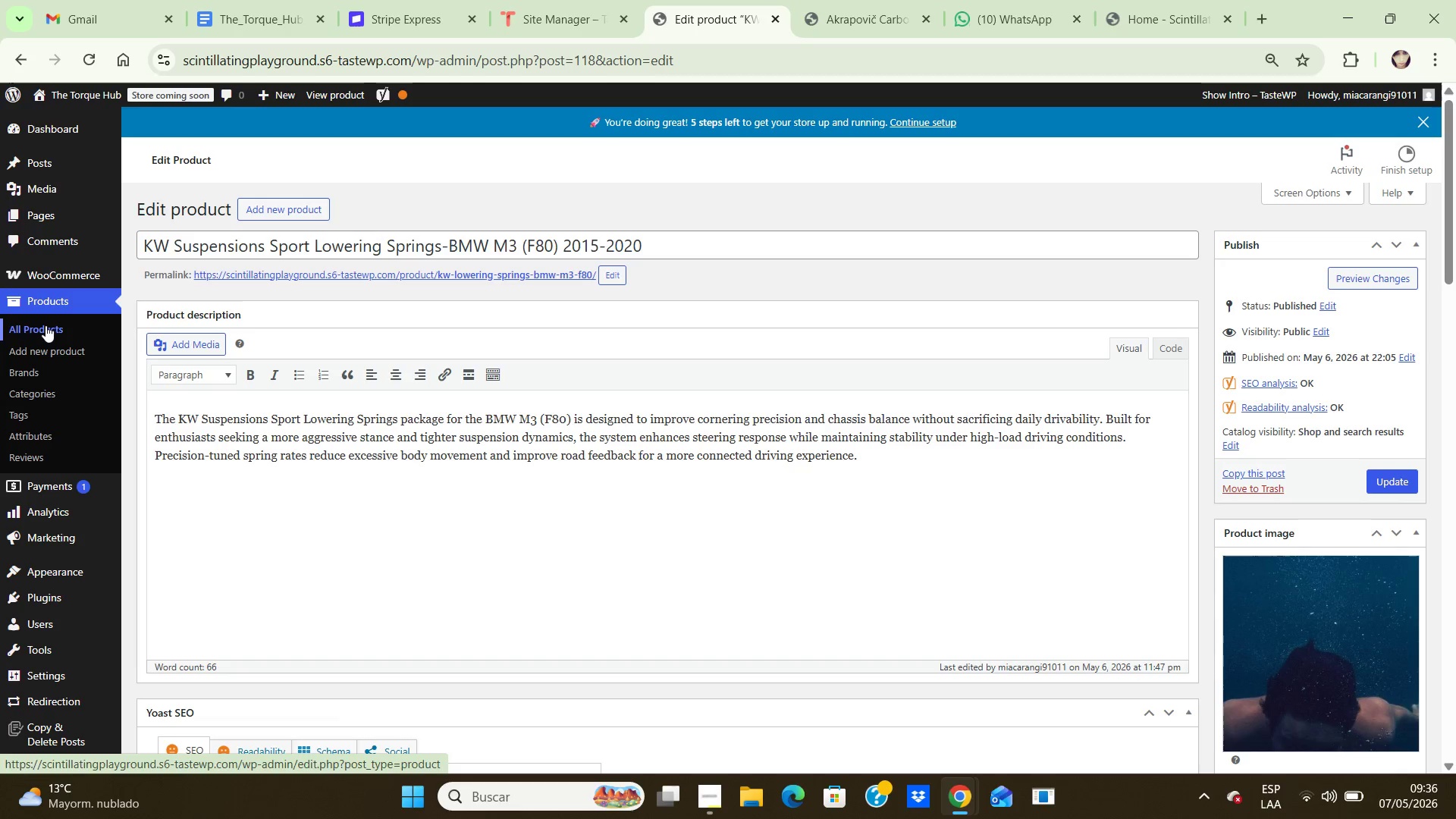 
left_click([46, 325])
 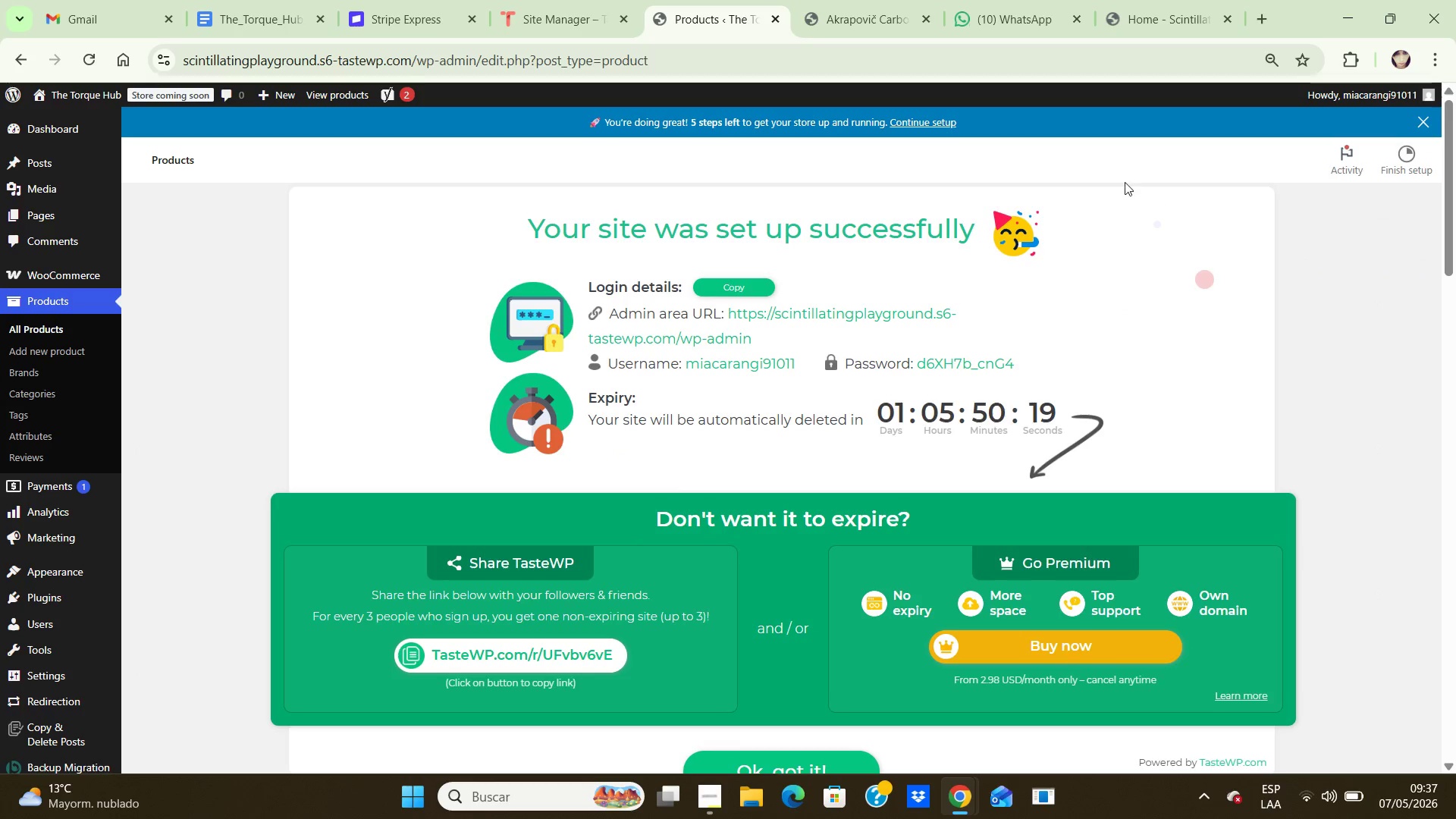 
wait(5.2)
 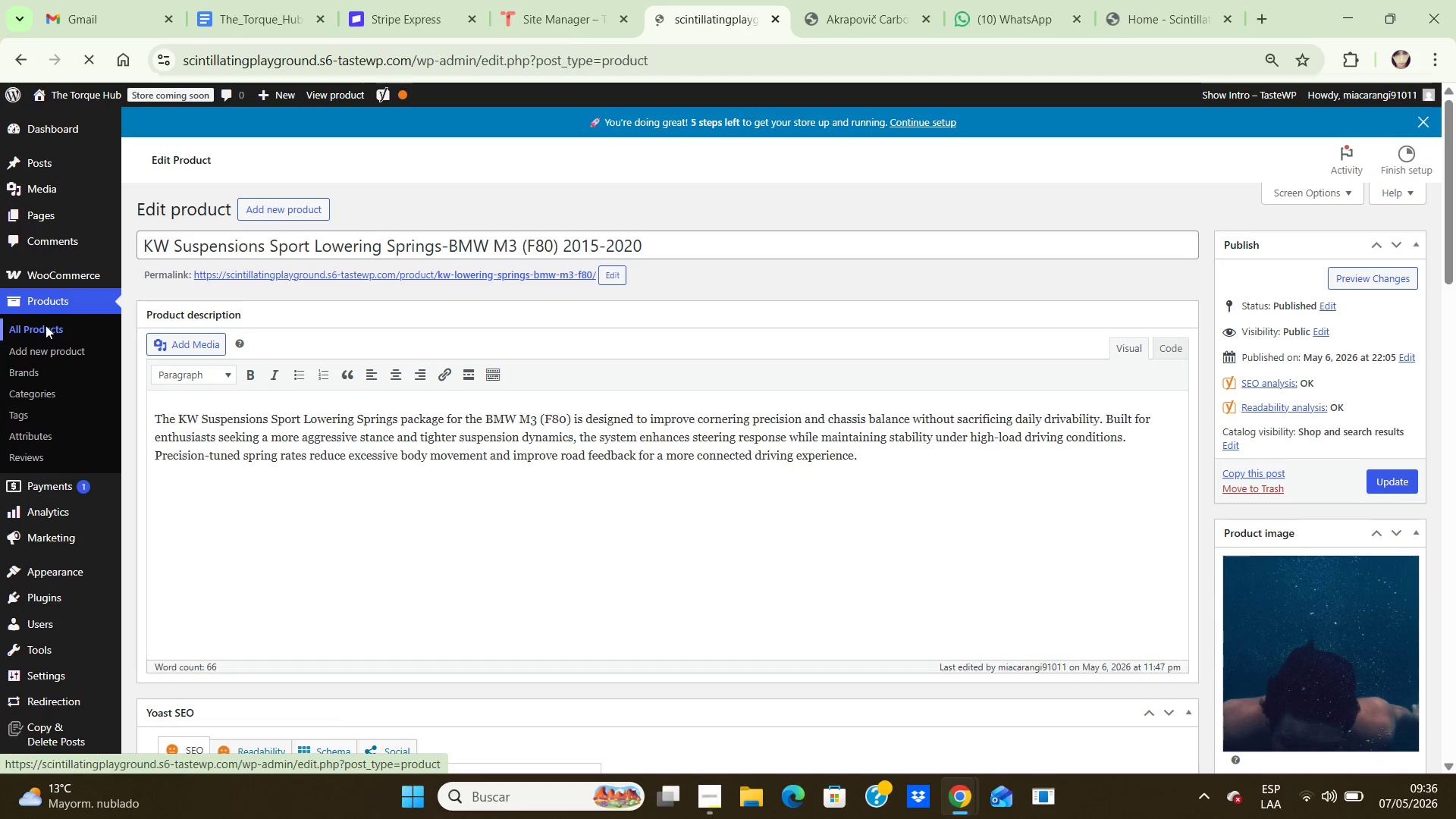 
left_click_drag(start_coordinate=[1448, 116], to_coordinate=[1454, 251])
 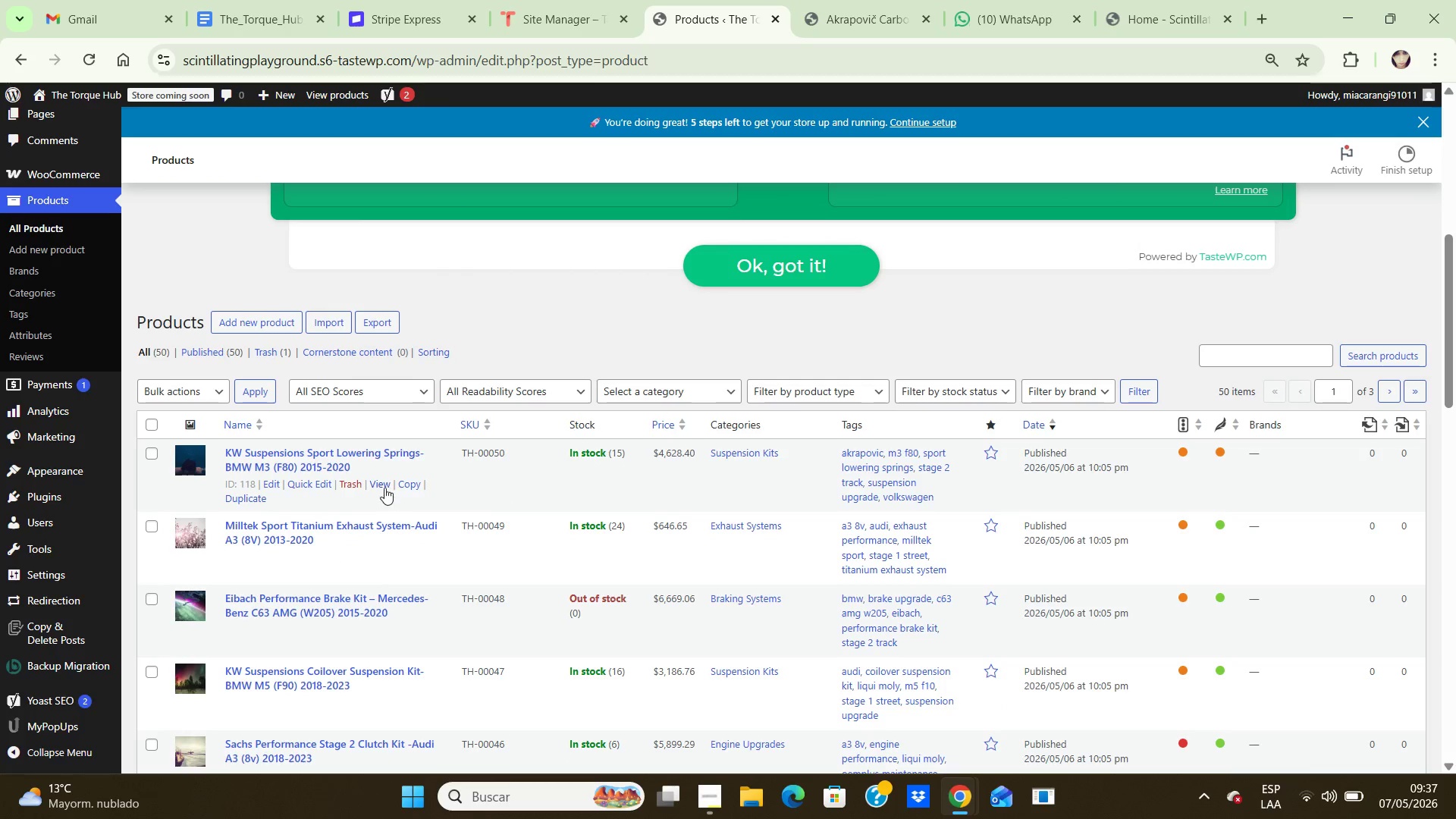 
left_click([383, 487])
 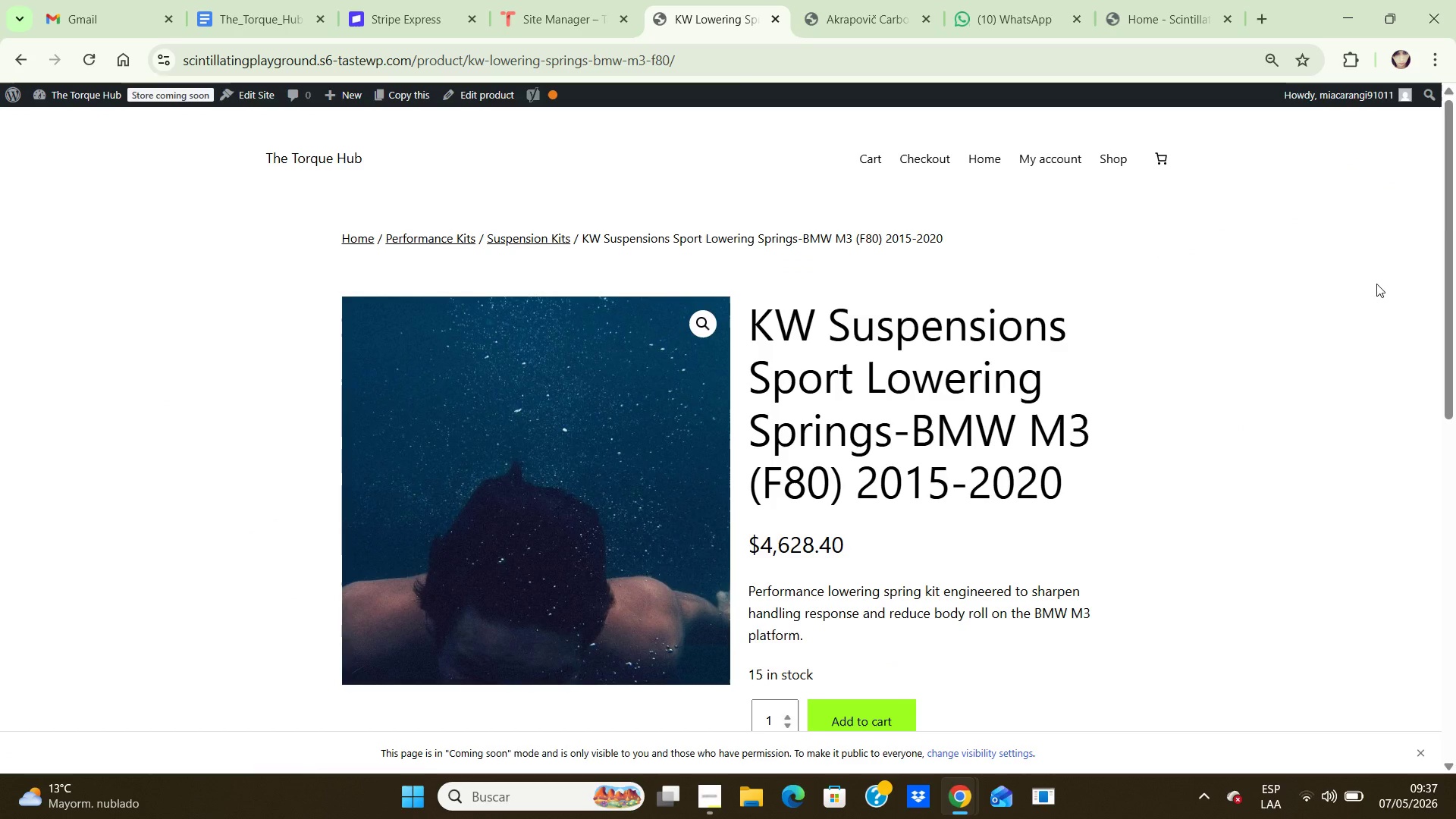 
left_click_drag(start_coordinate=[1448, 206], to_coordinate=[1454, 282])
 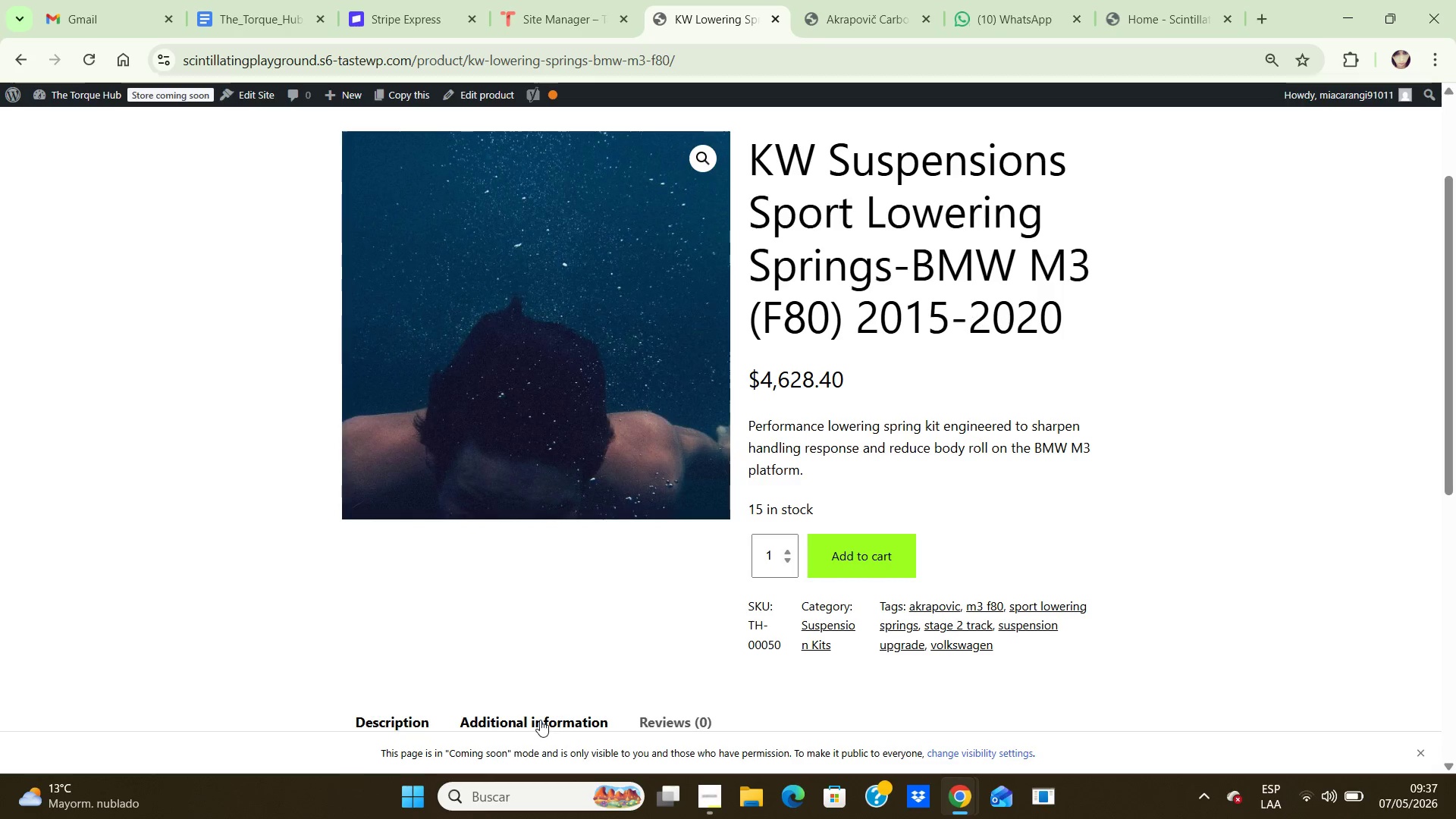 
left_click([540, 720])
 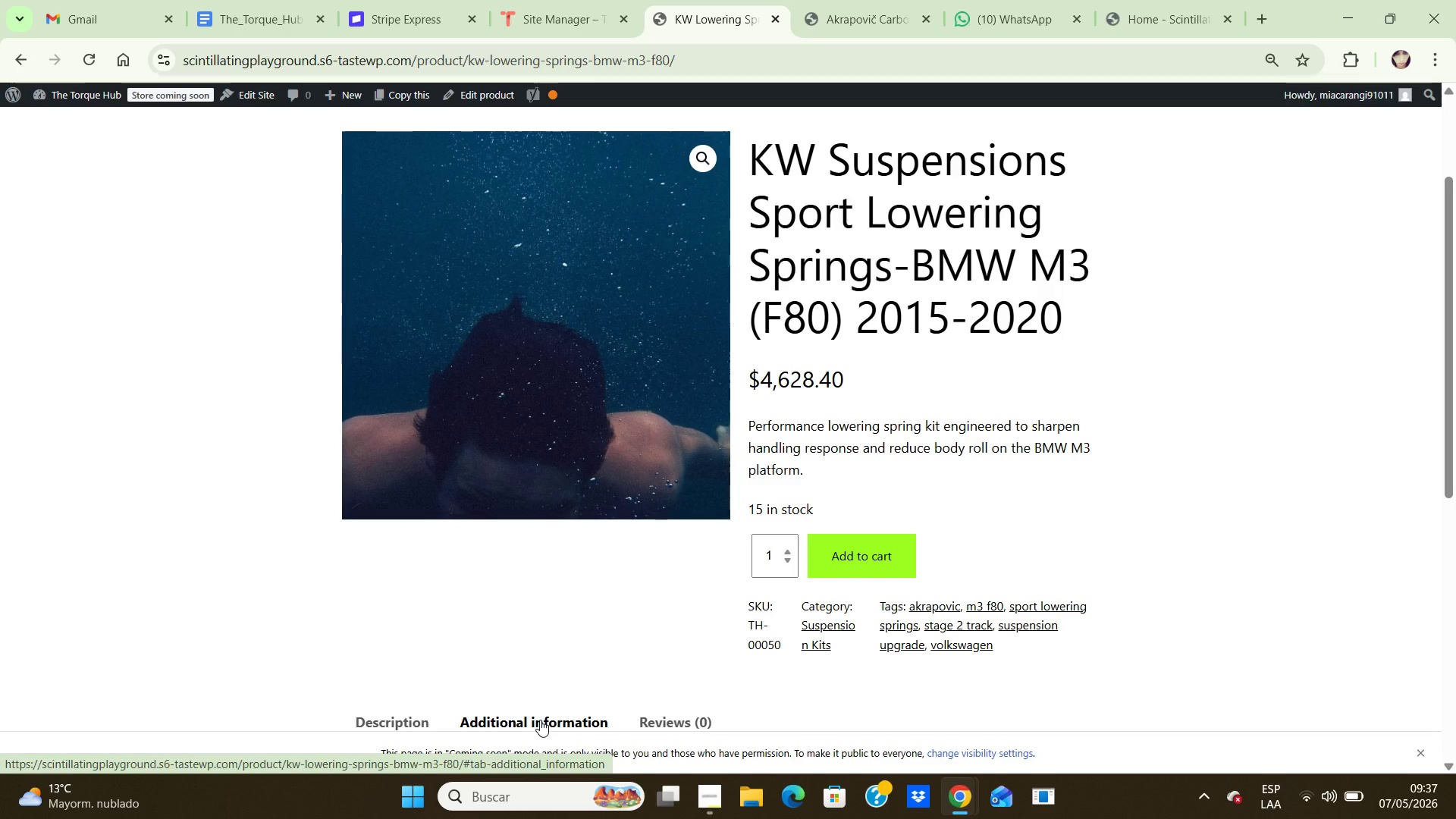 
left_click([548, 710])
 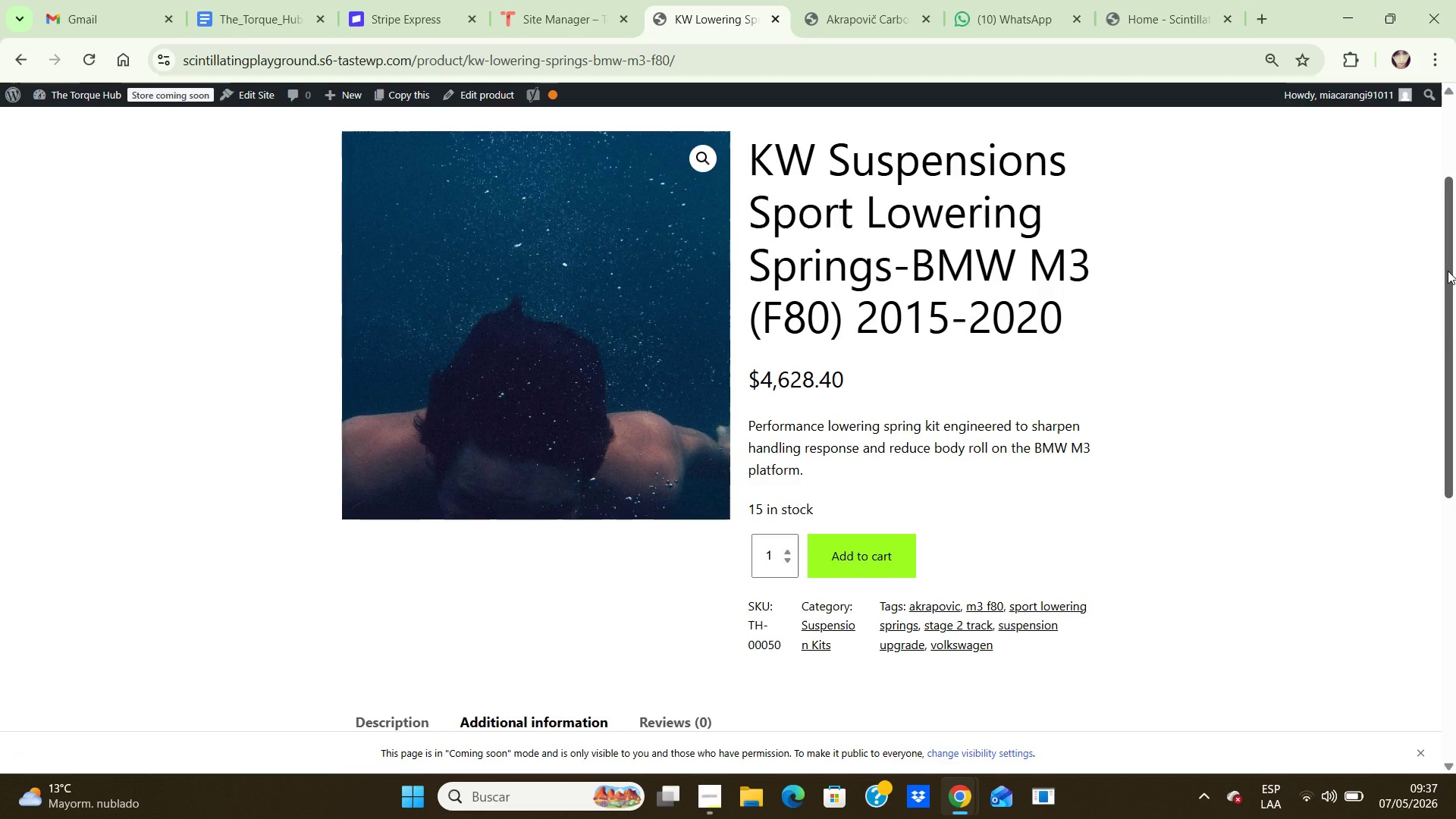 
left_click_drag(start_coordinate=[1448, 271], to_coordinate=[1455, 337])
 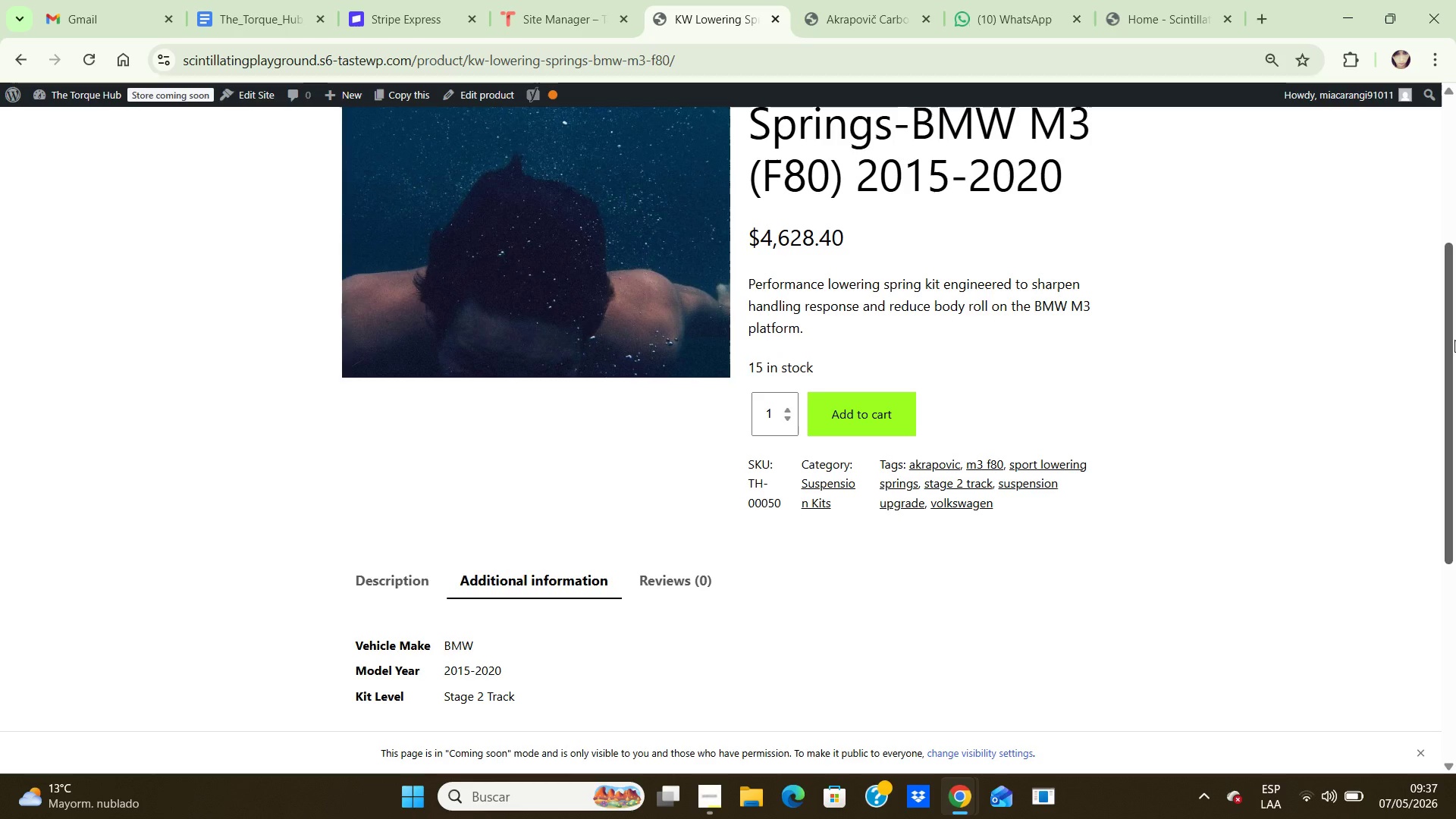 
key(PrintScreen)
 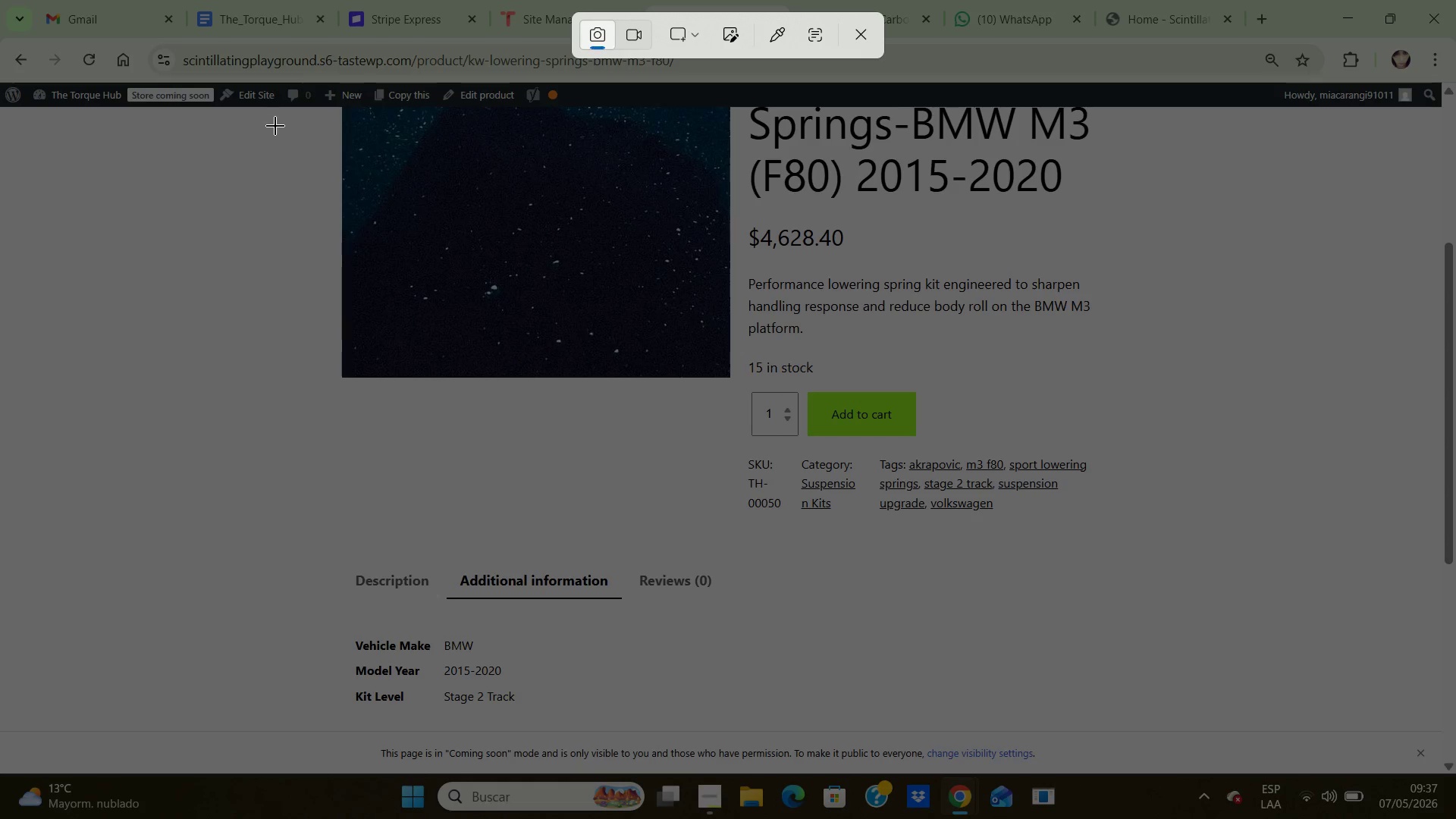 
left_click_drag(start_coordinate=[256, 101], to_coordinate=[1356, 763])
 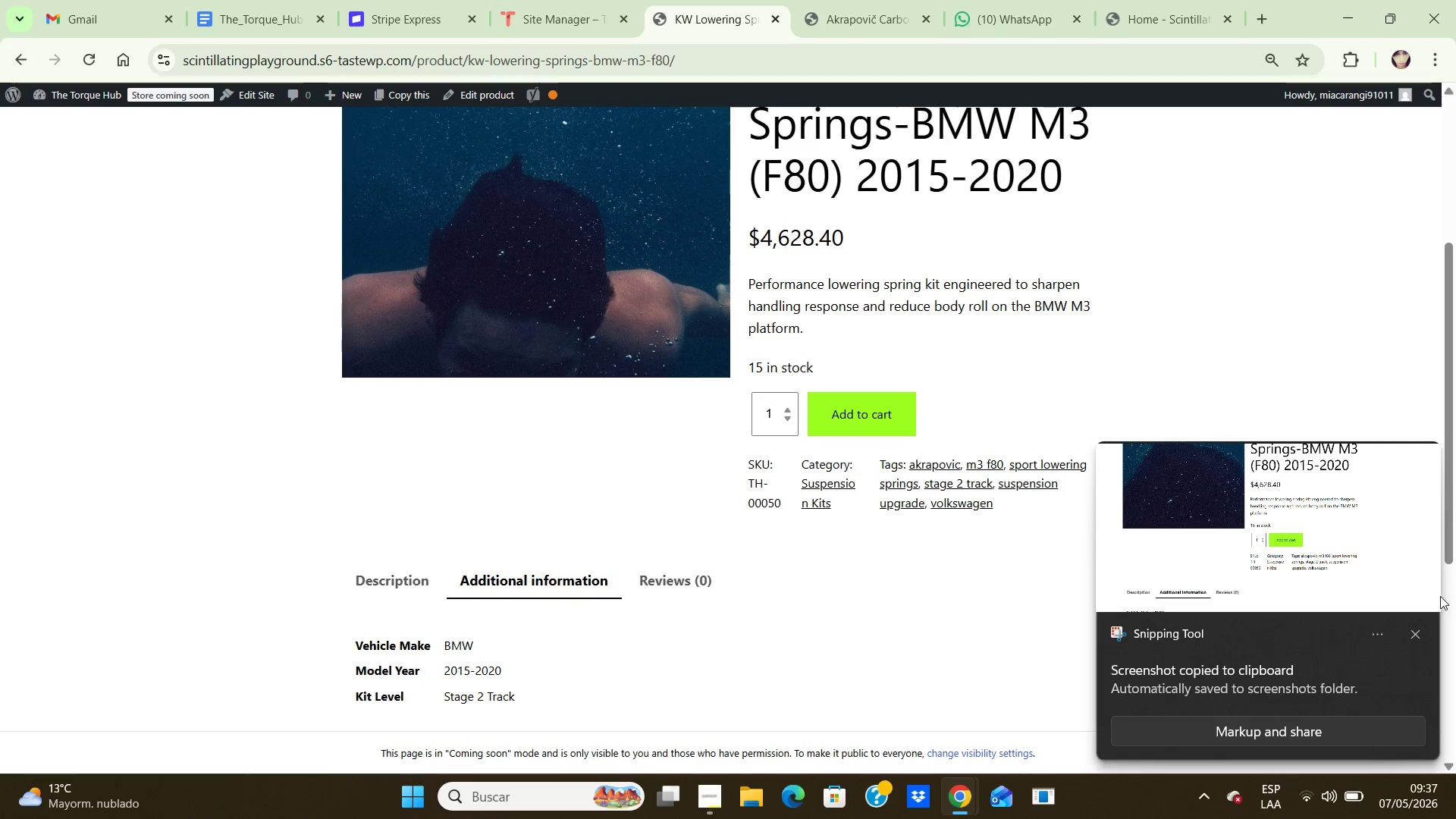 
double_click([1339, 532])
 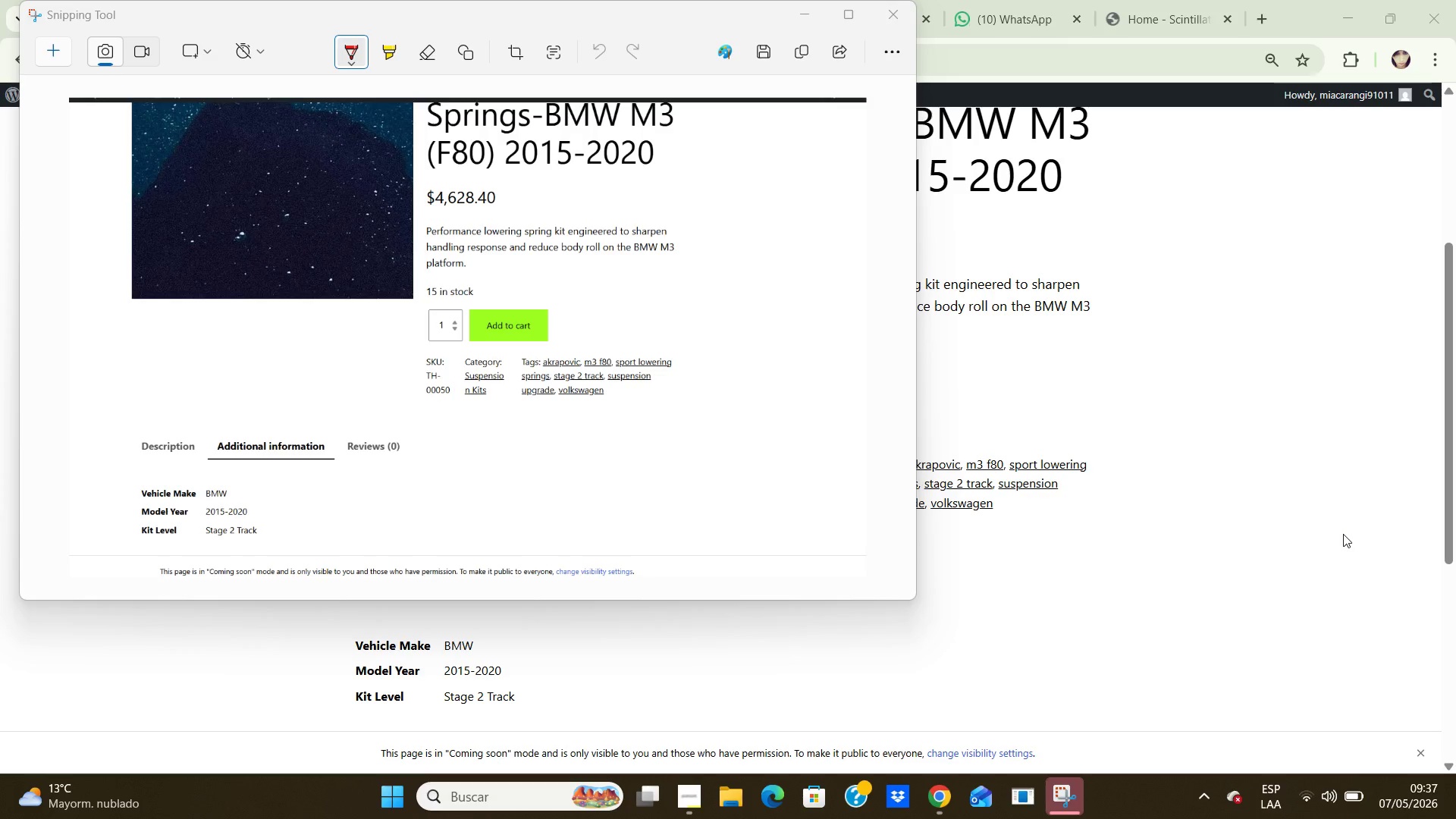 
wait(20.44)
 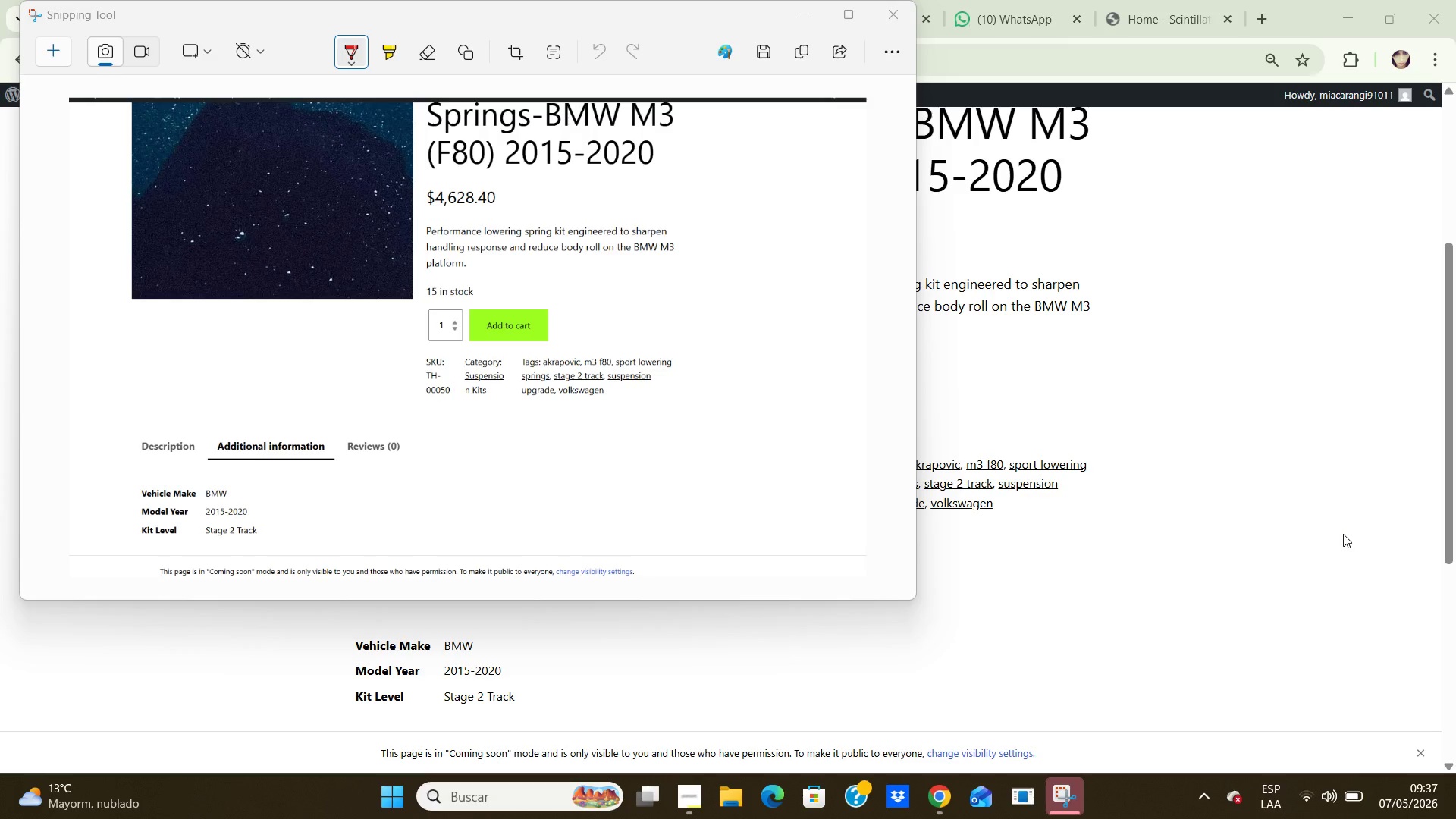 
left_click([769, 52])
 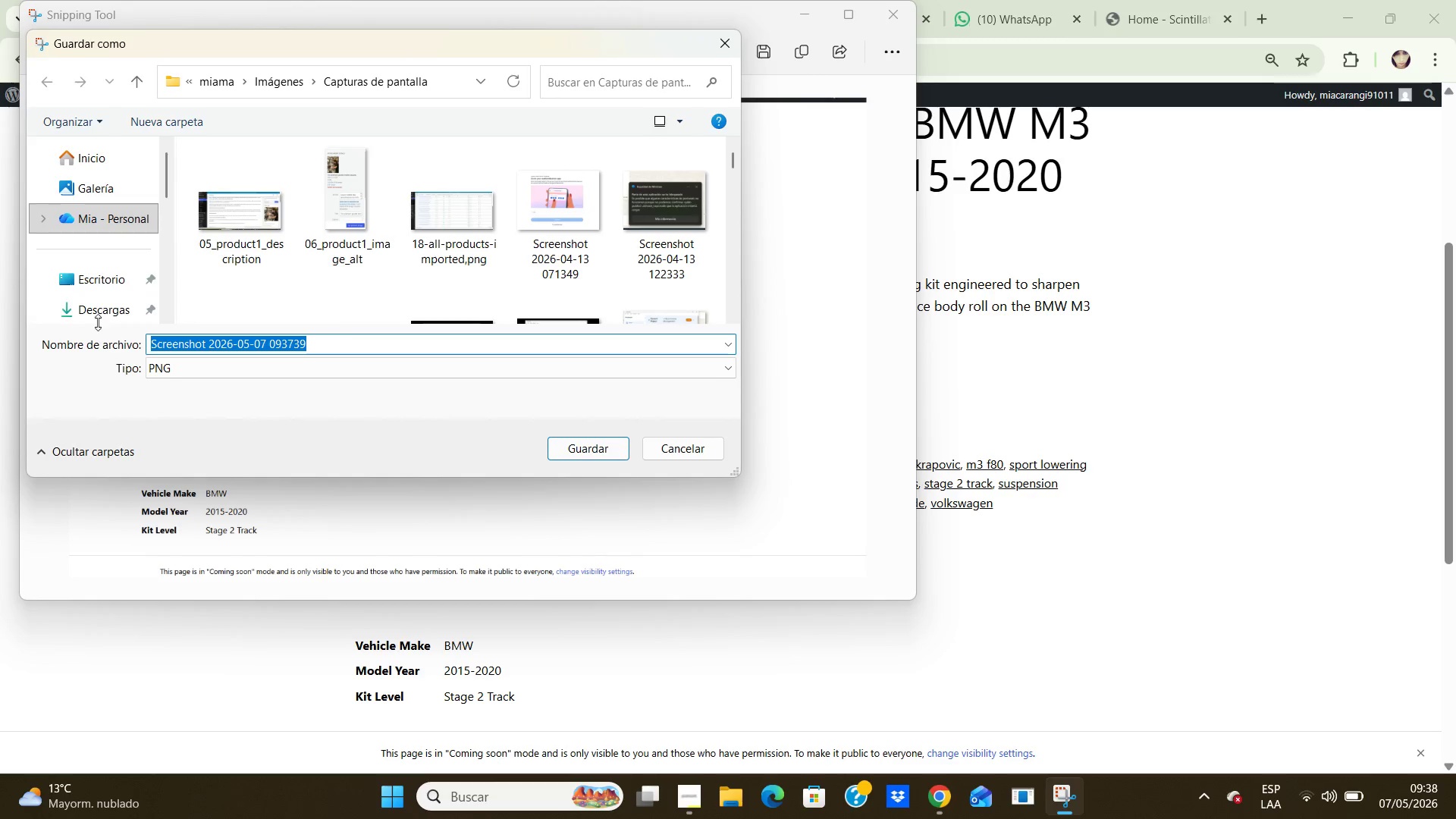 
double_click([104, 284])
 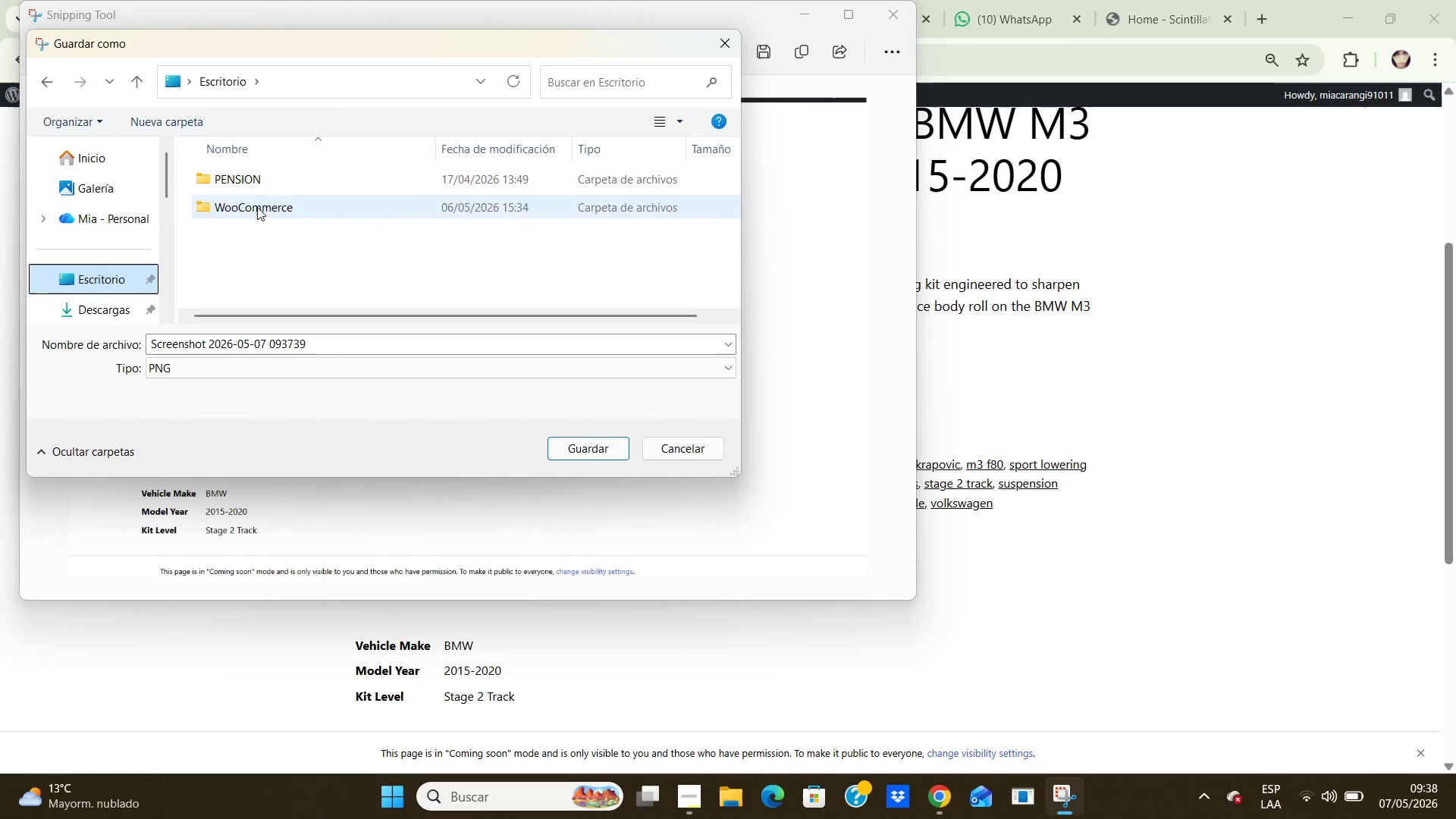 
double_click([257, 208])
 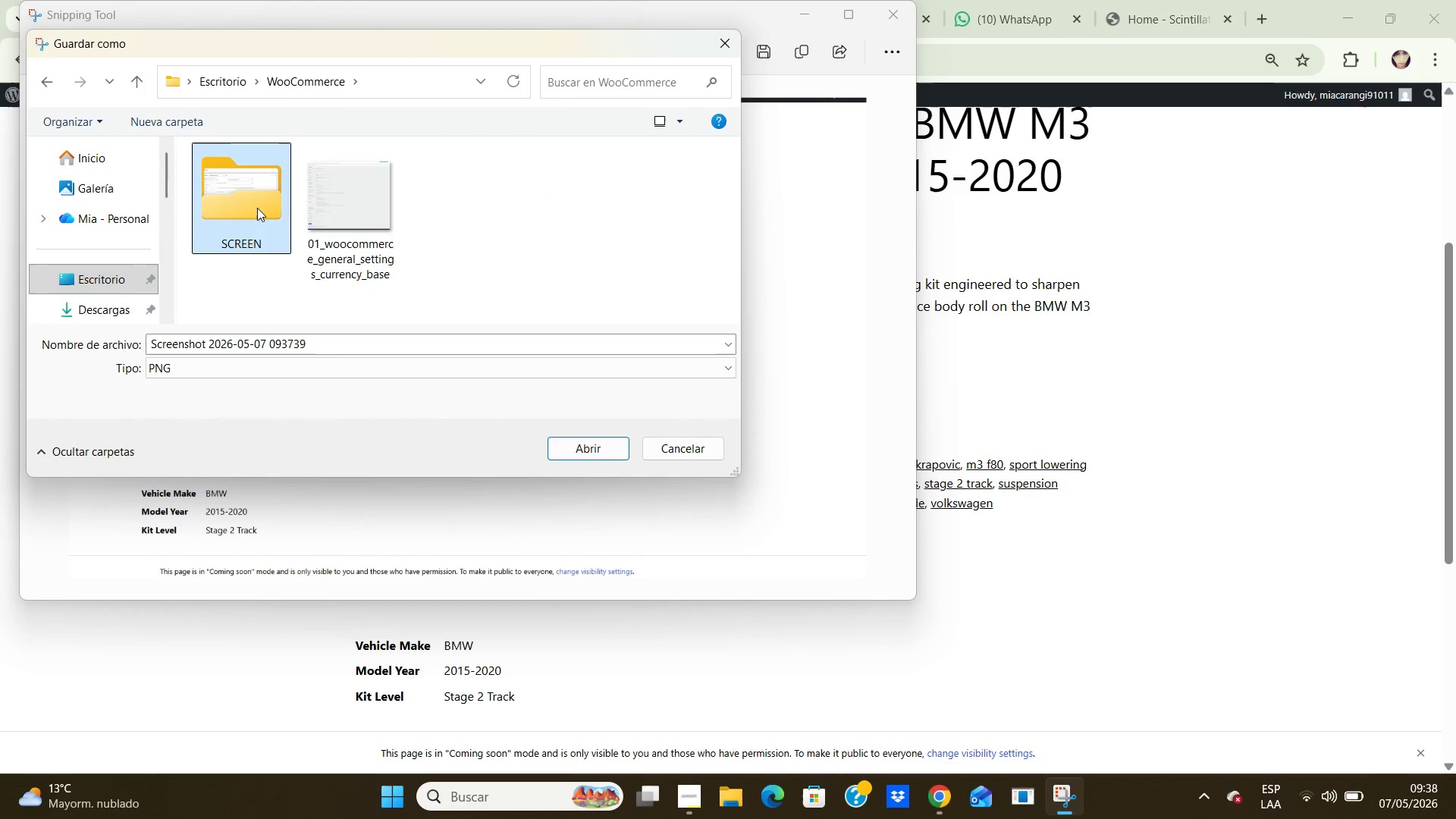 
double_click([257, 208])
 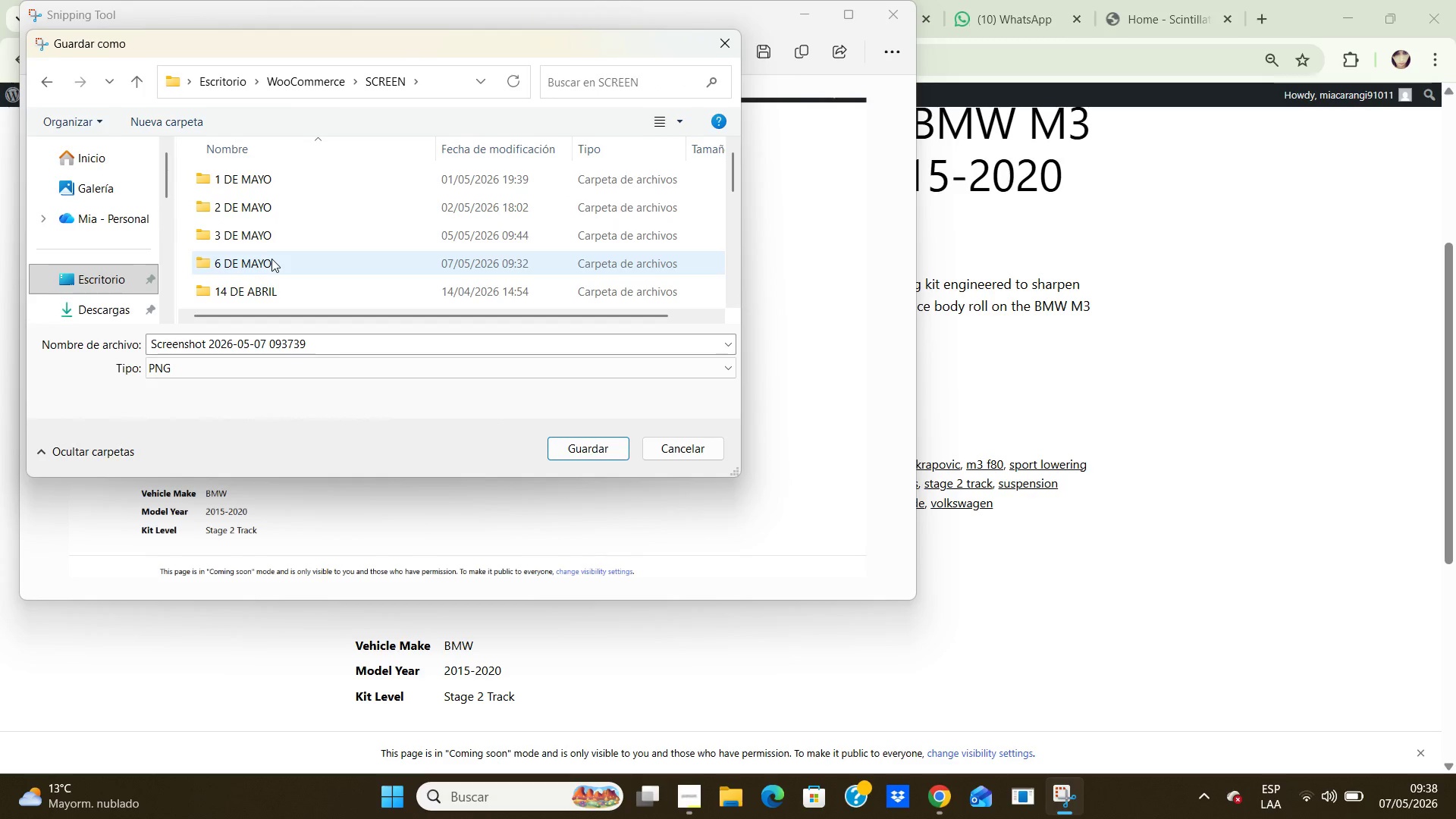 
left_click([271, 259])
 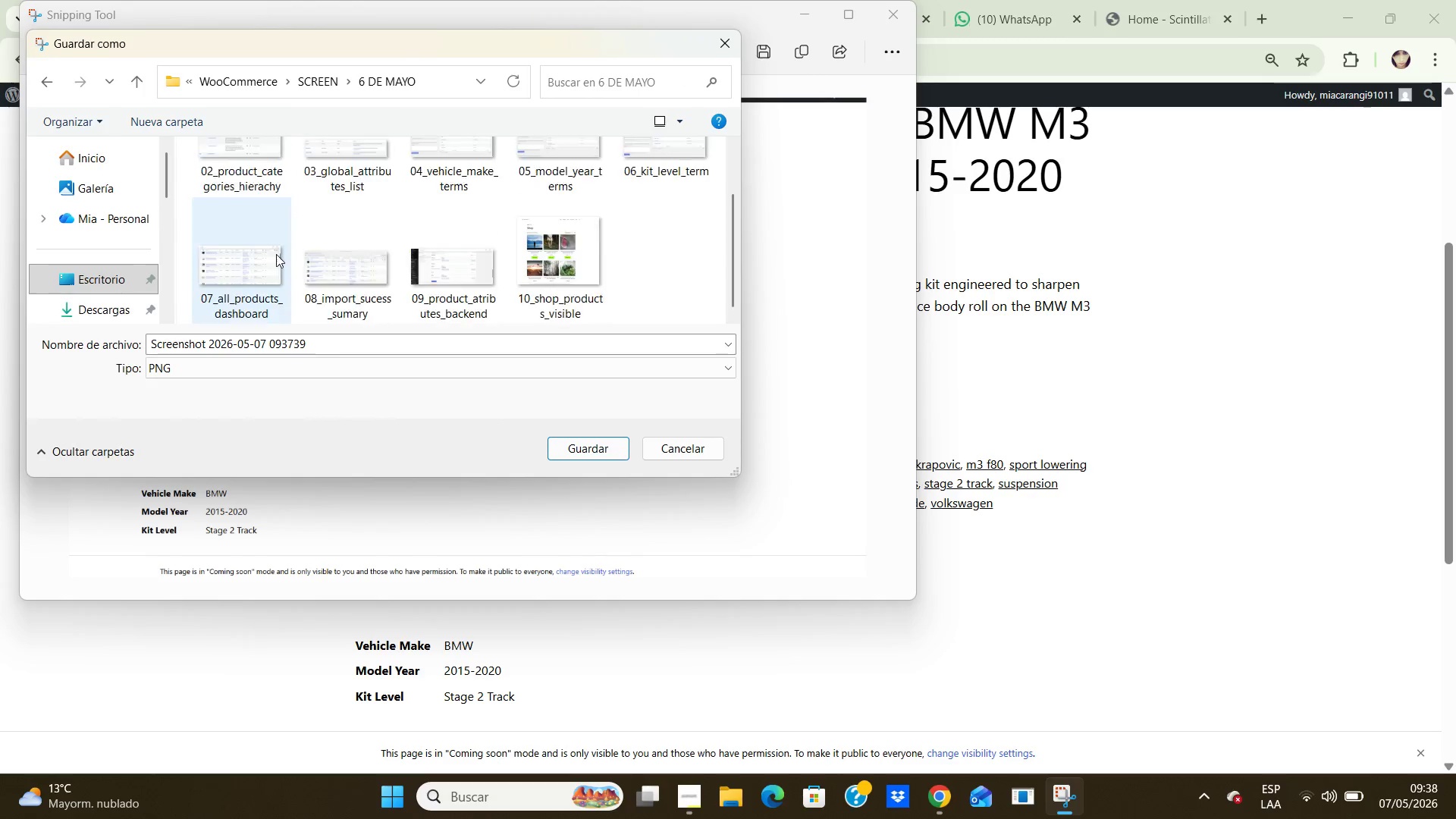 
scroll: coordinate [276, 254], scroll_direction: down, amount: 3.0
 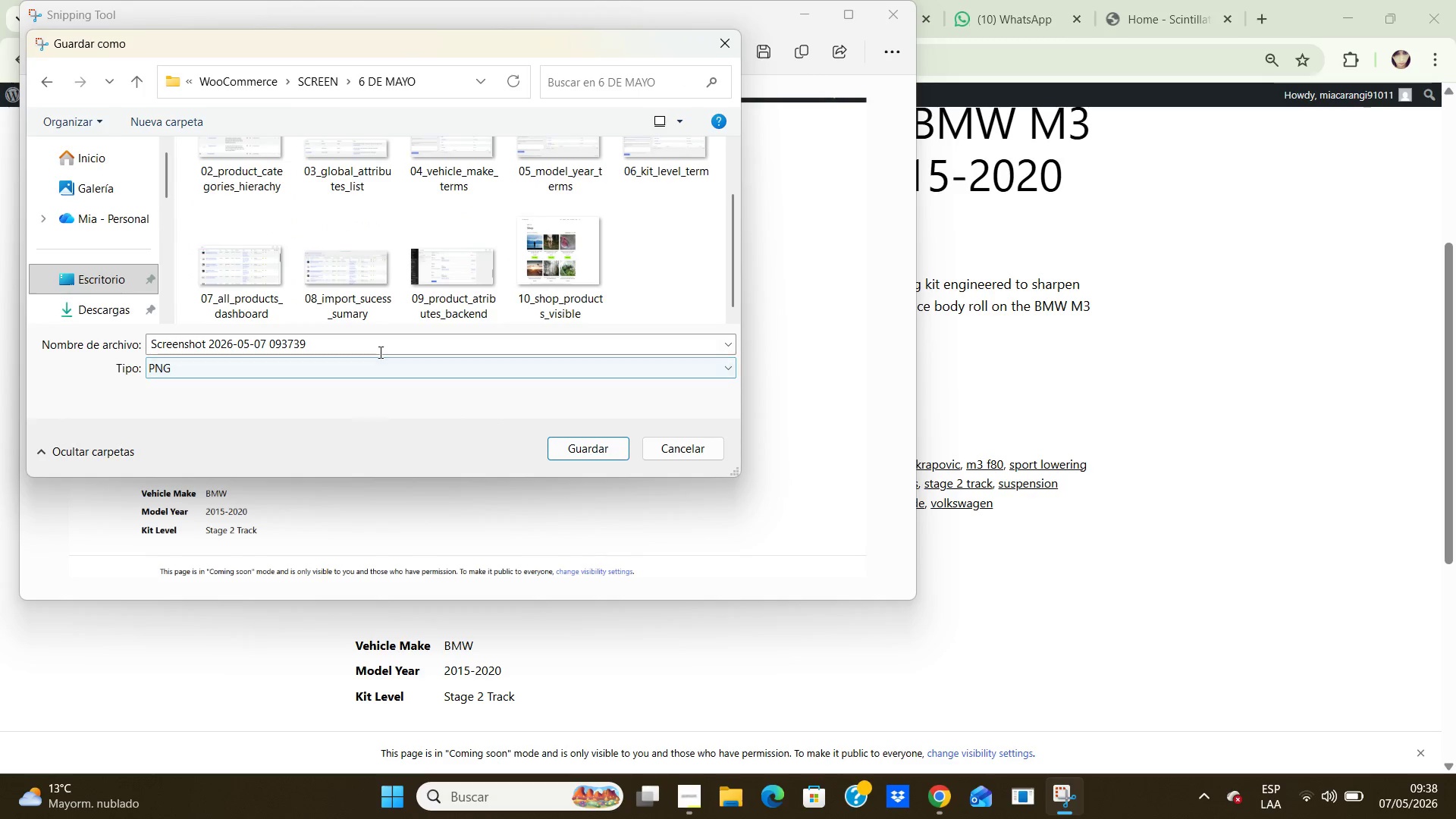 
left_click([379, 352])
 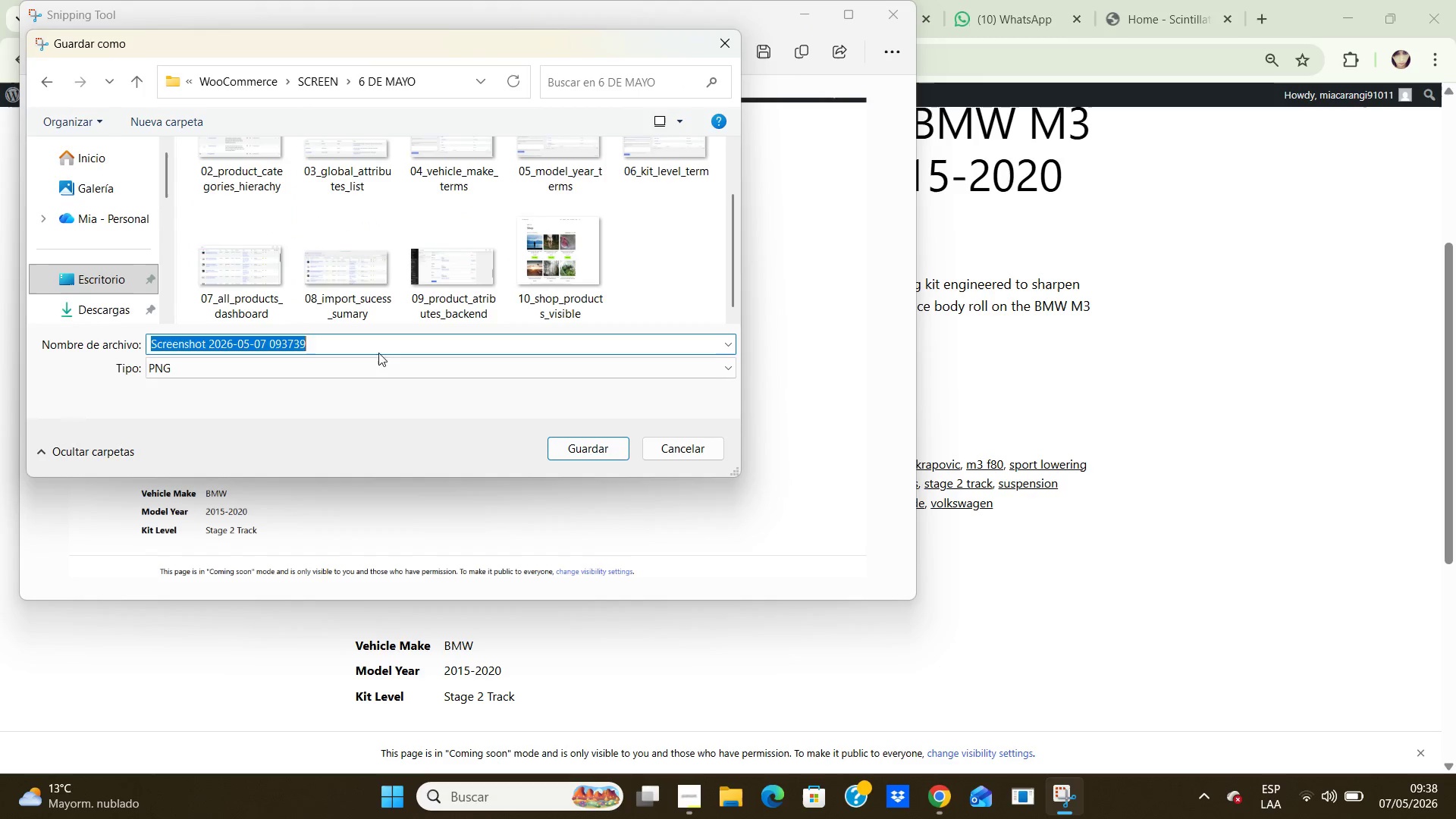 
key(Numpad1)
 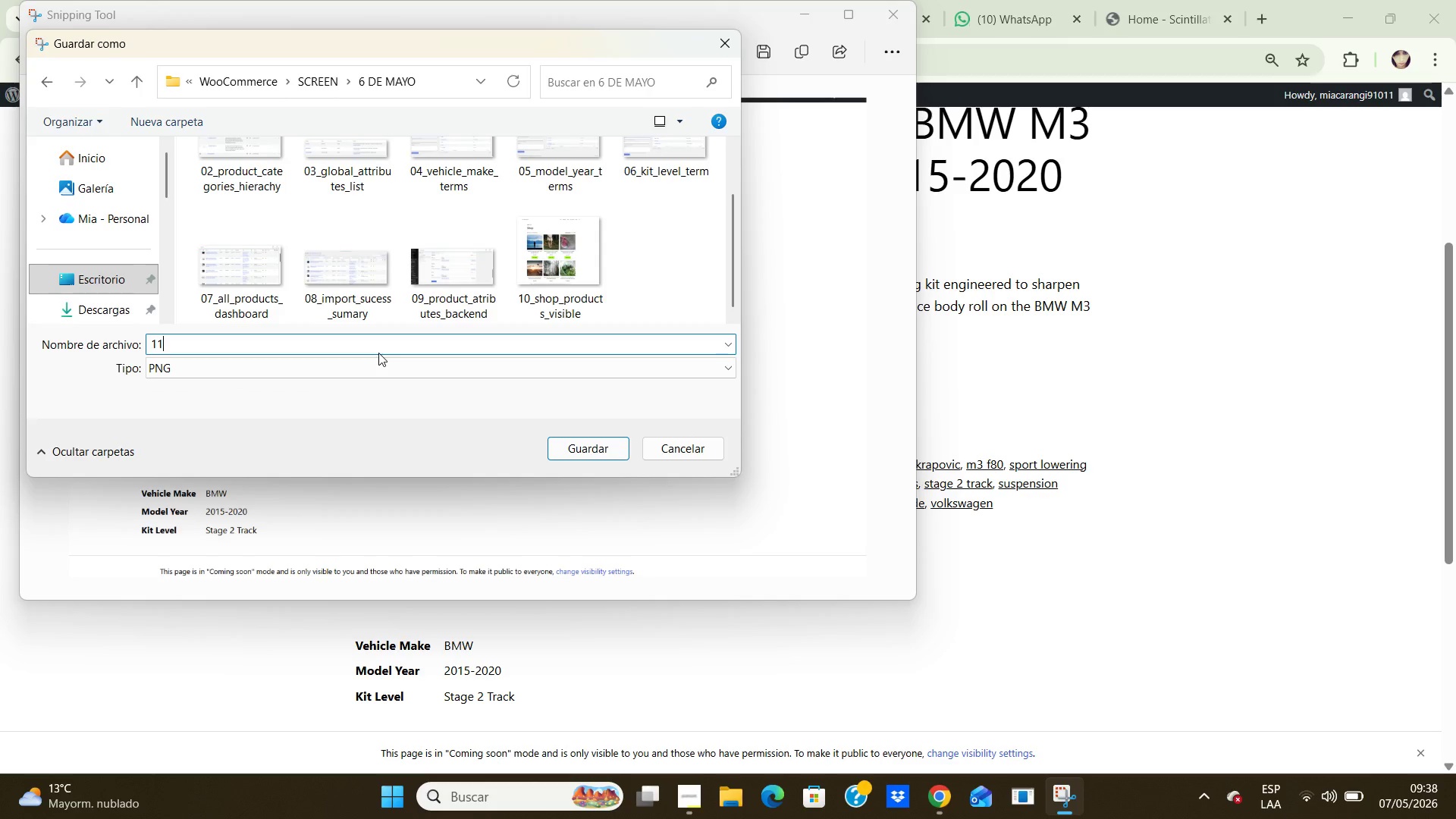 
key(Numpad1)
 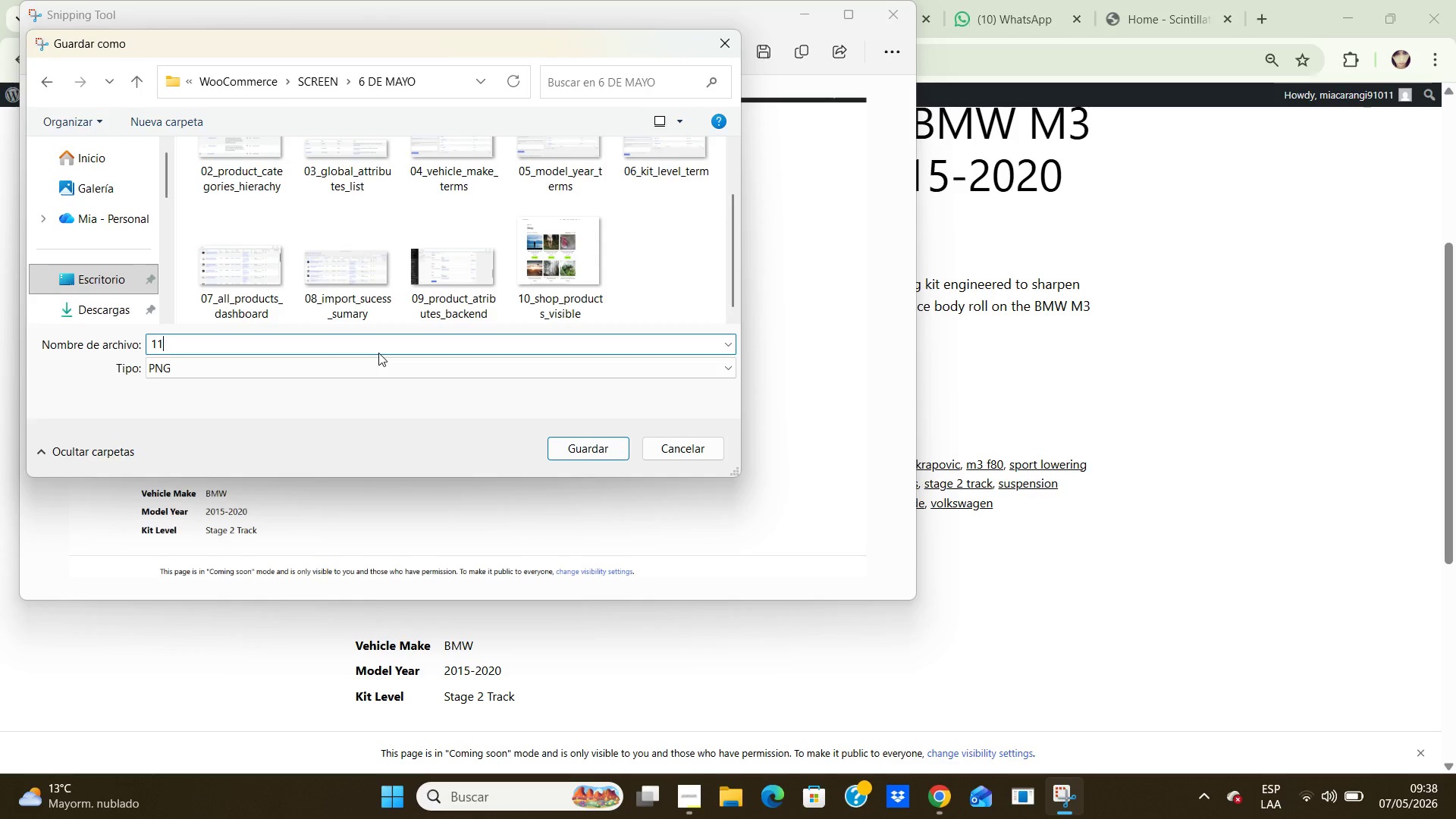 
type(_filter>)
key(Backspace)
type(_combined_working.png)
 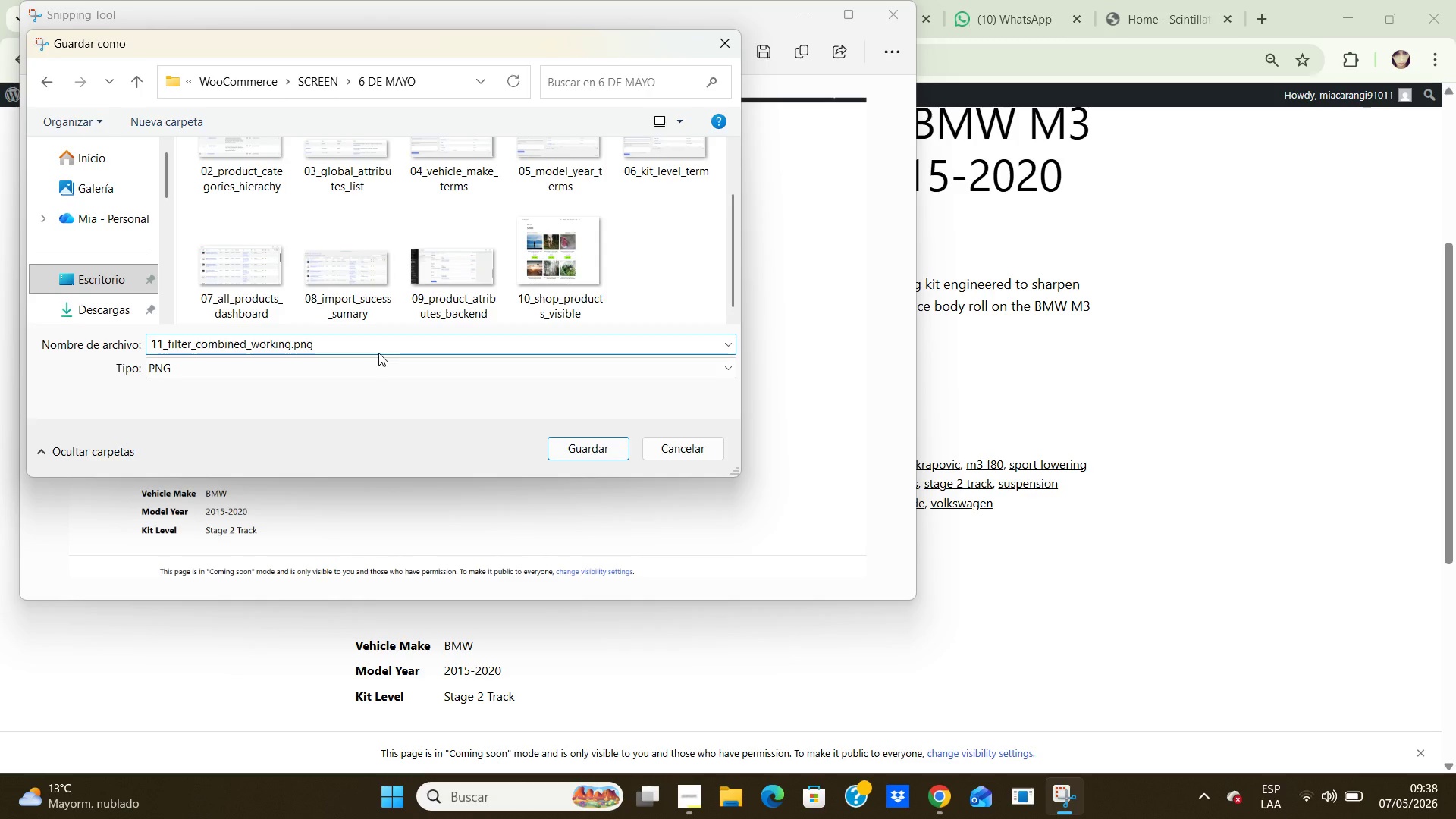 
left_click([588, 444])
 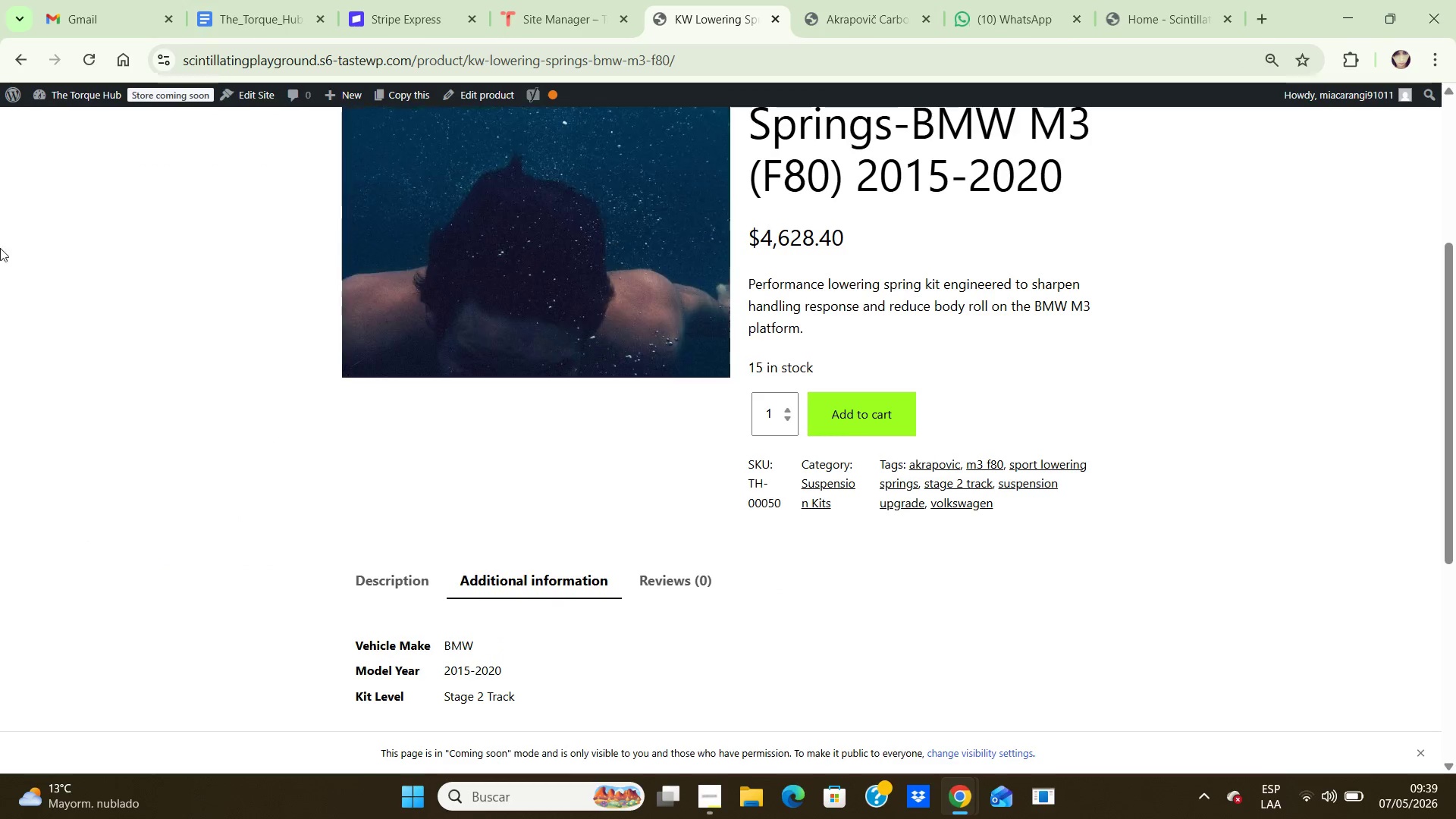 
wait(42.78)
 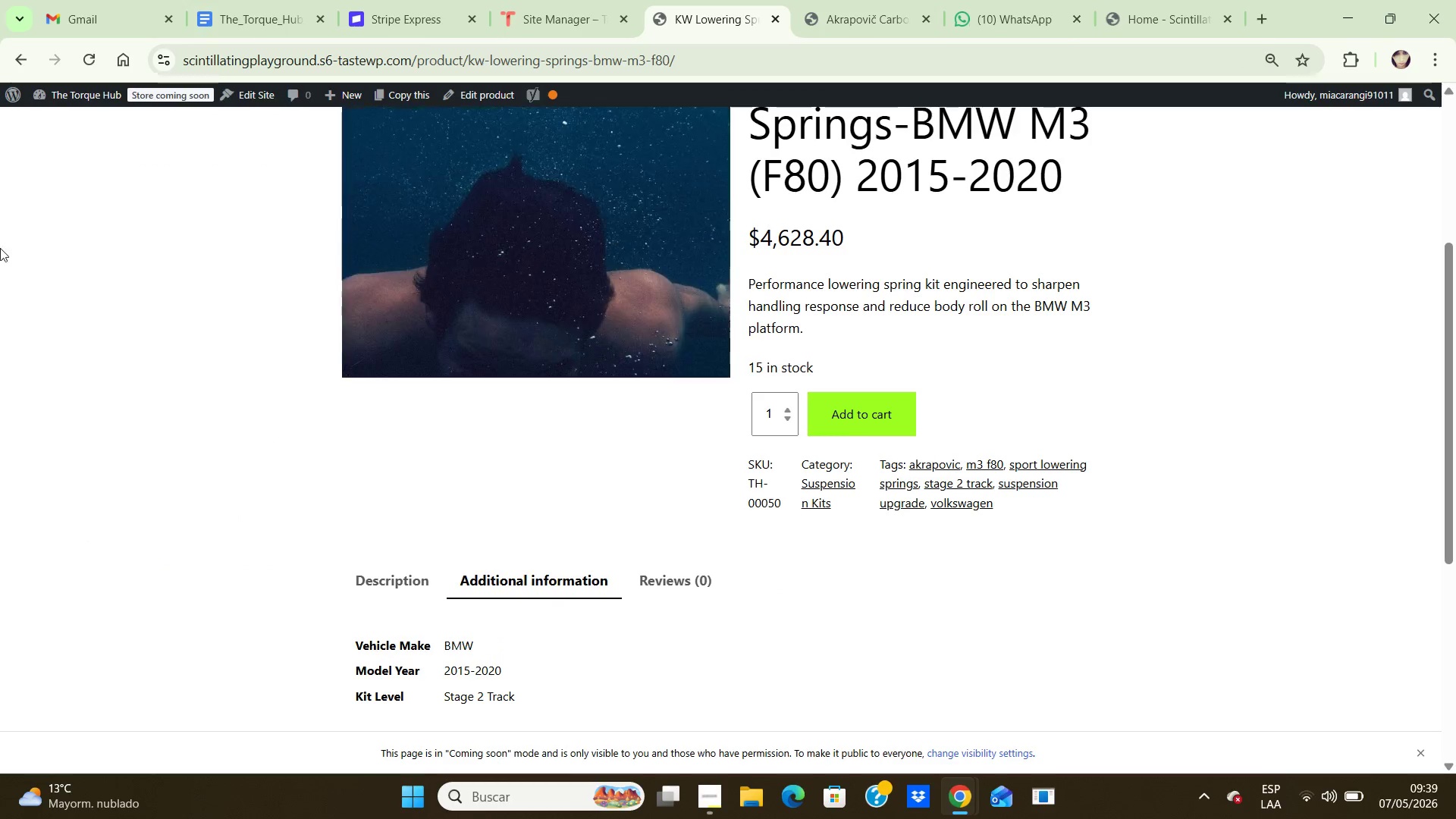 
left_click([12, 94])
 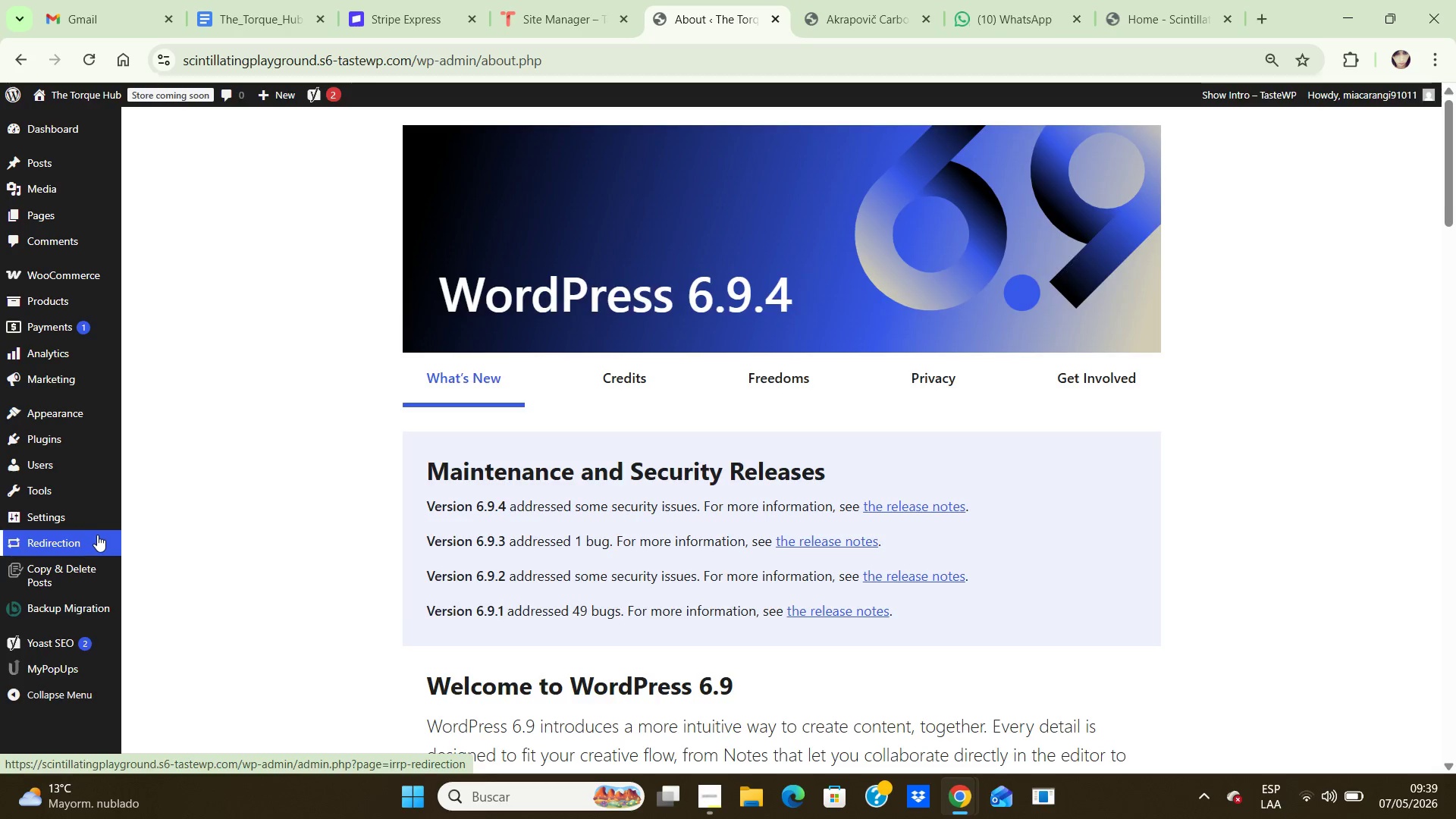 
wait(5.48)
 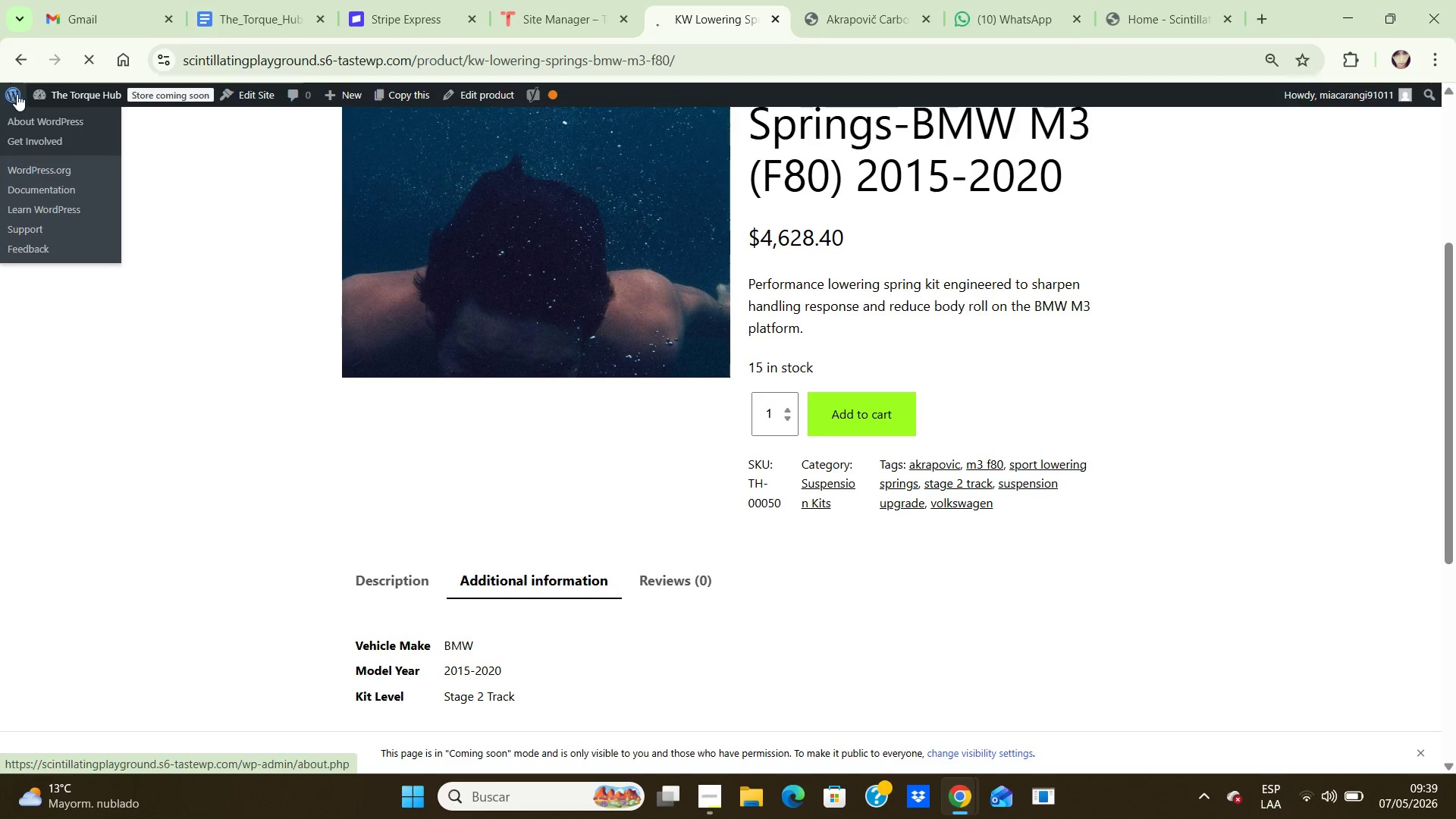 
mouse_move([54, 447])
 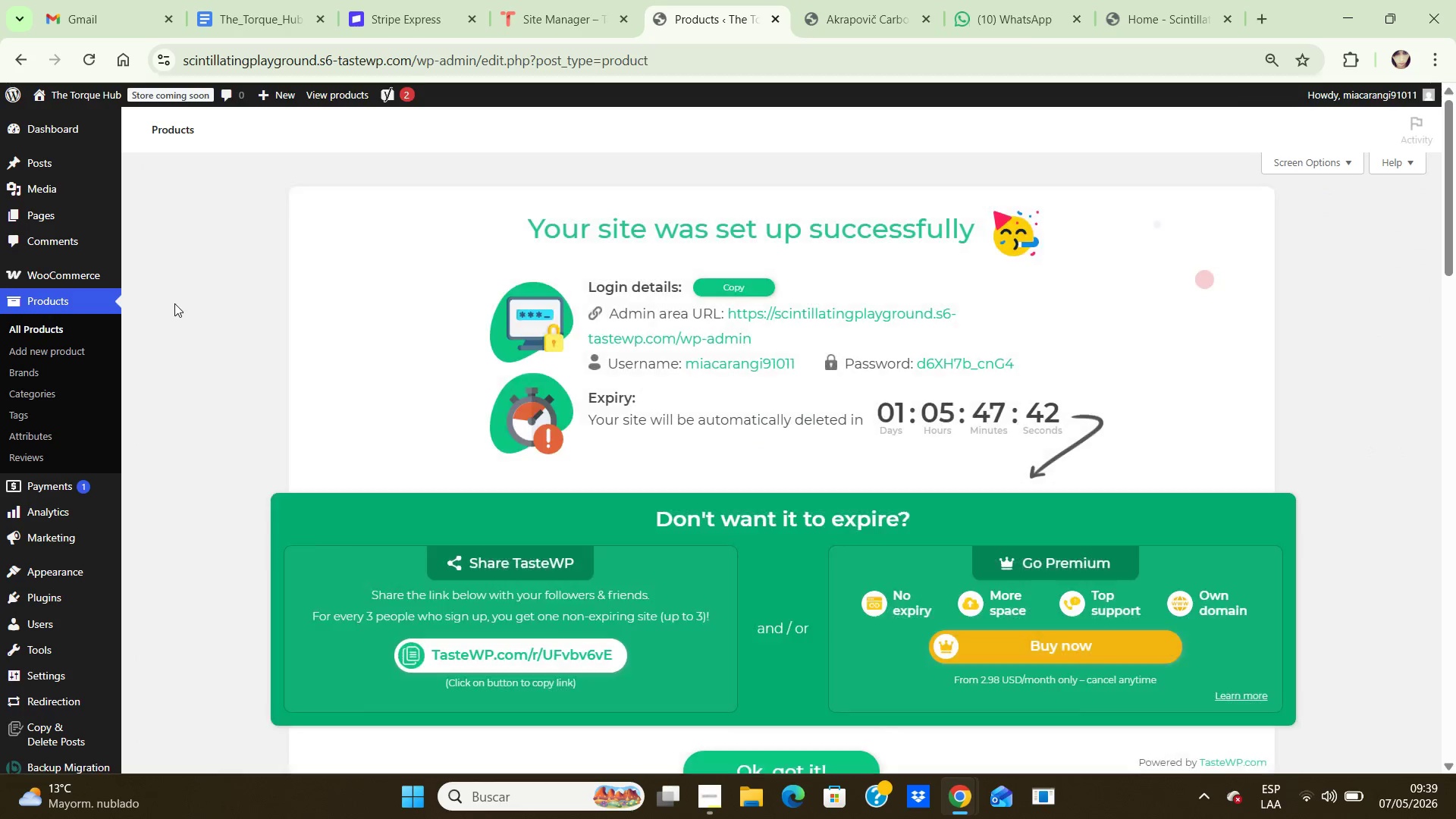 
wait(9.9)
 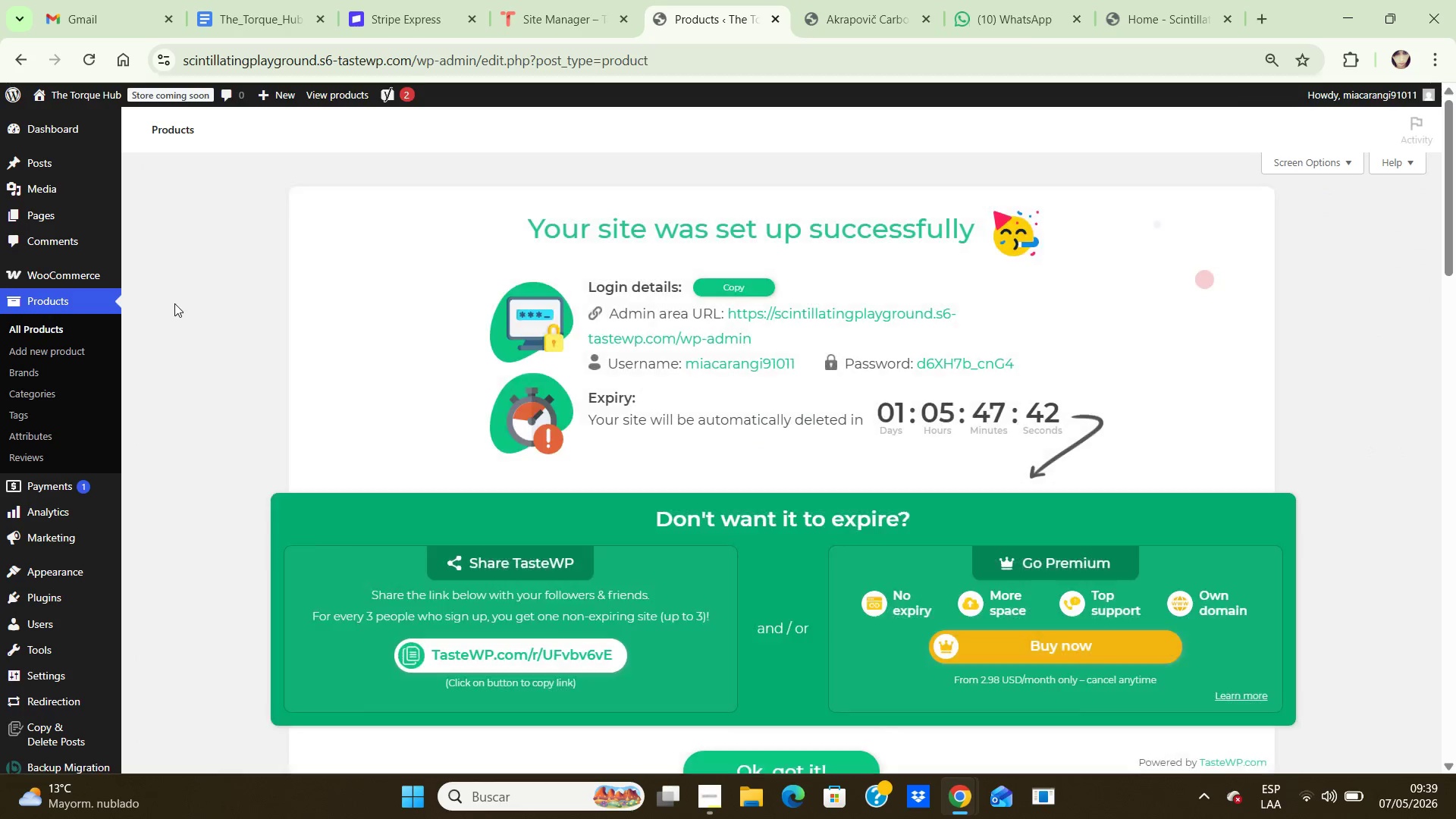 
scroll: coordinate [1325, 596], scroll_direction: down, amount: 6.0
 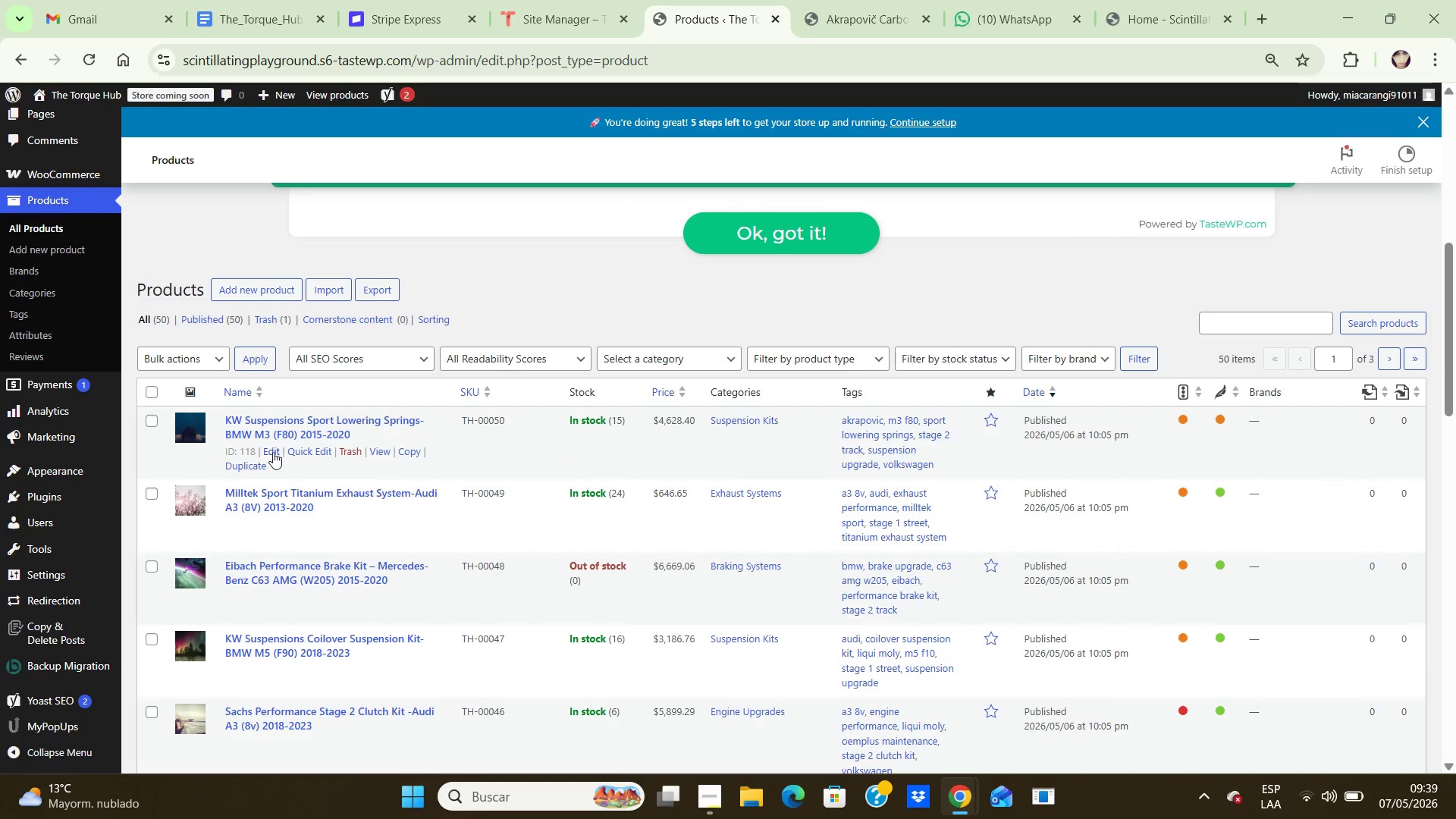 
left_click([270, 451])
 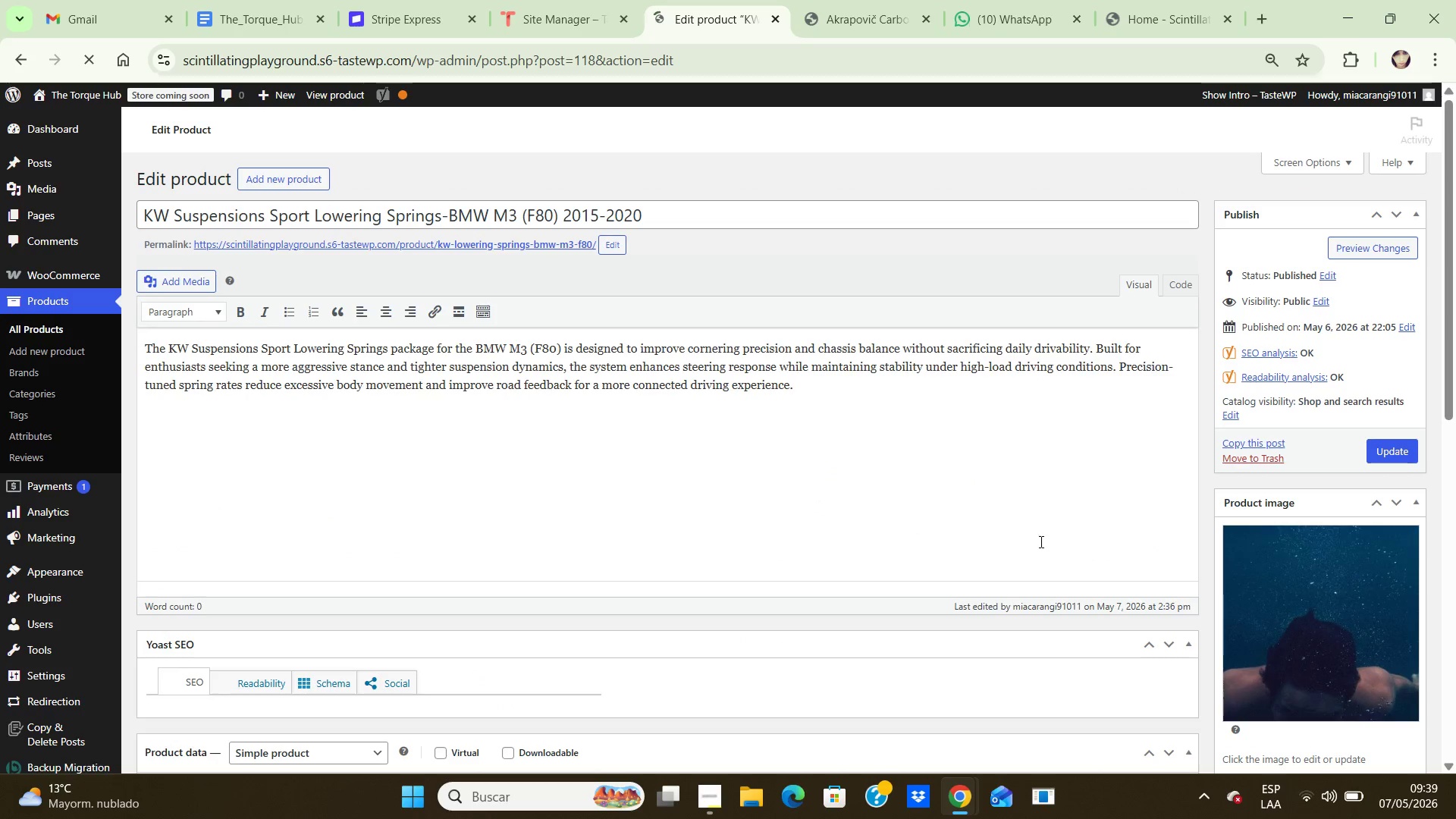 
scroll: coordinate [1152, 531], scroll_direction: down, amount: 3.0
 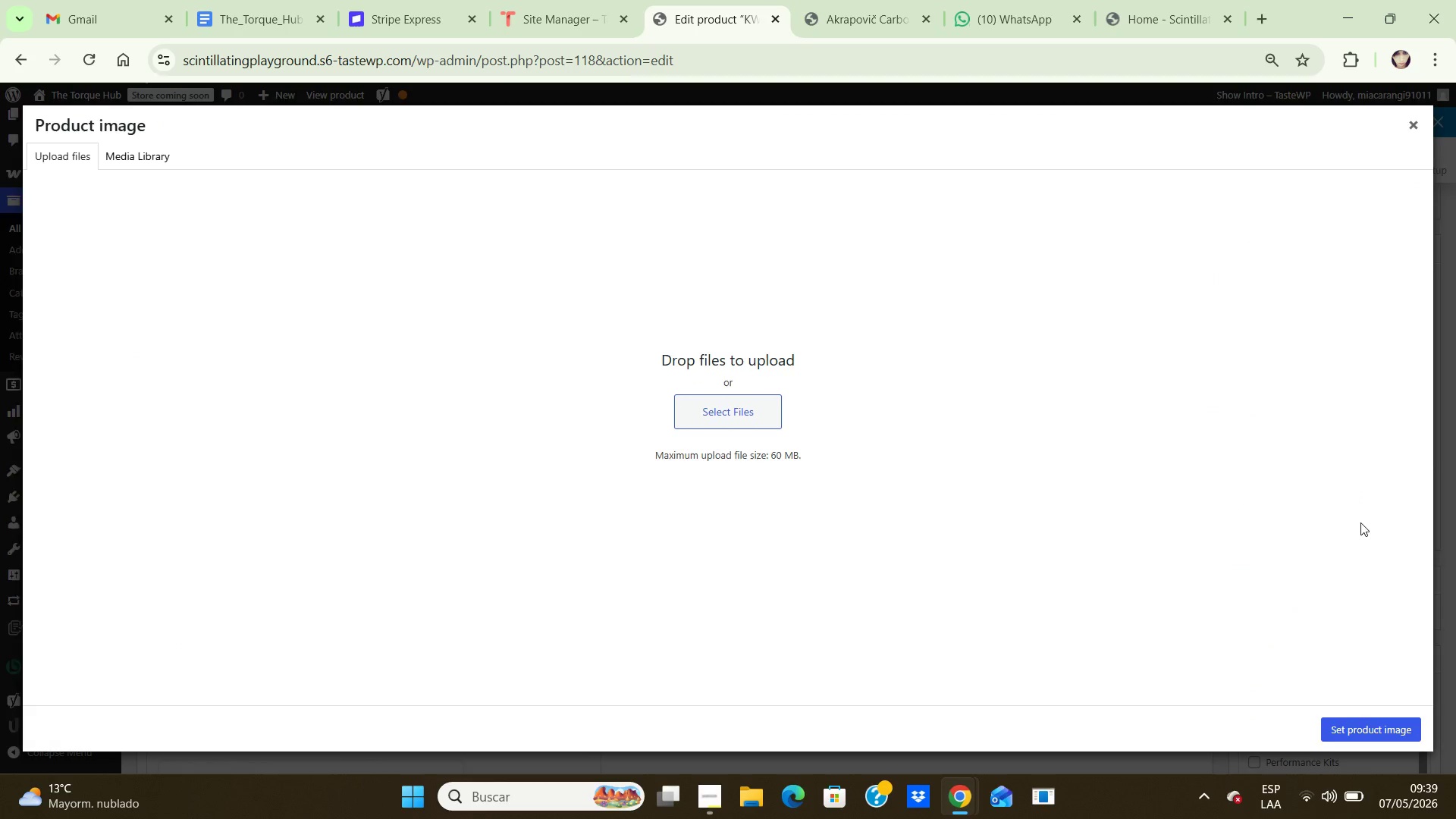 
wait(6.38)
 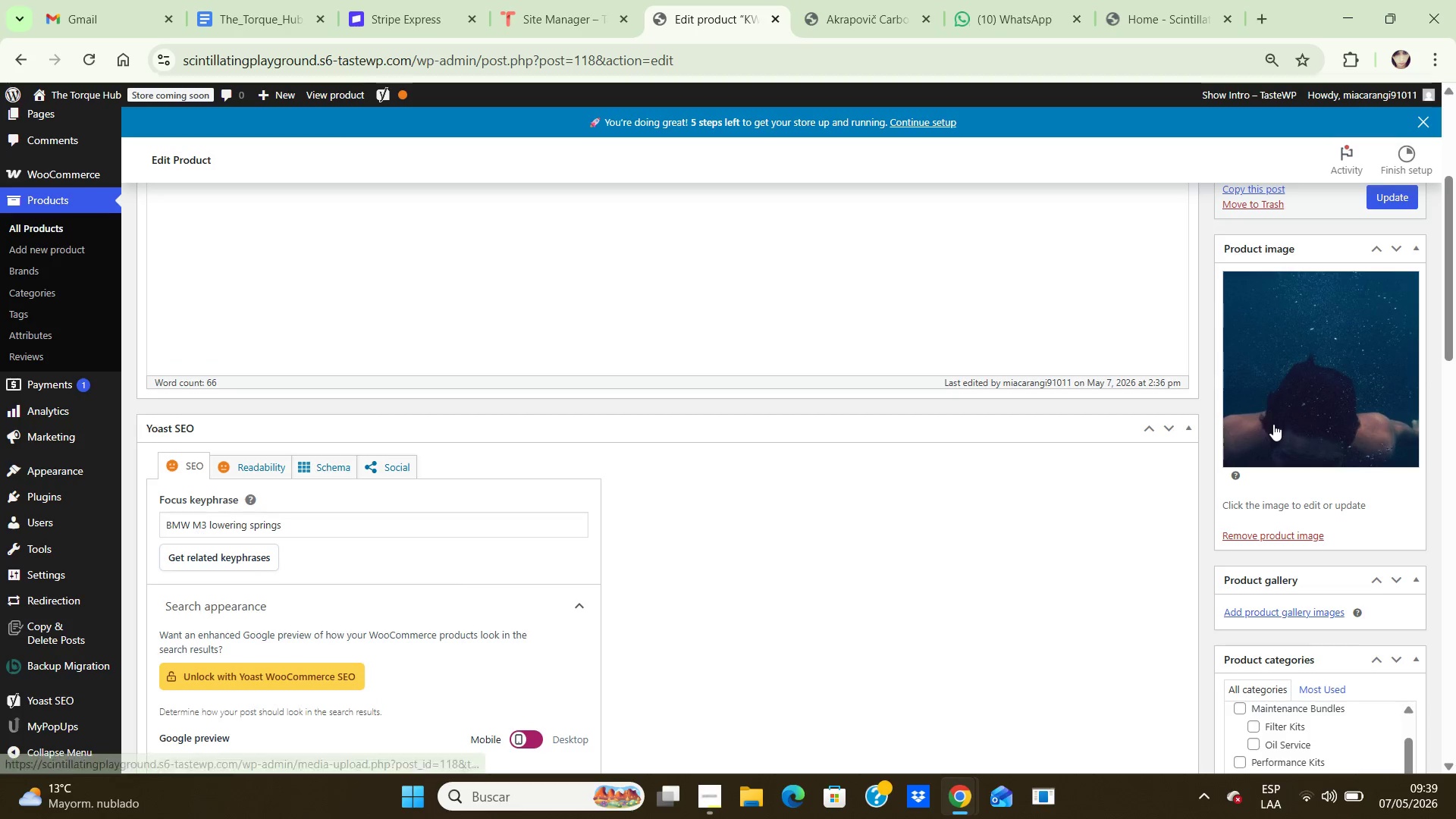 
left_click([1357, 725])
 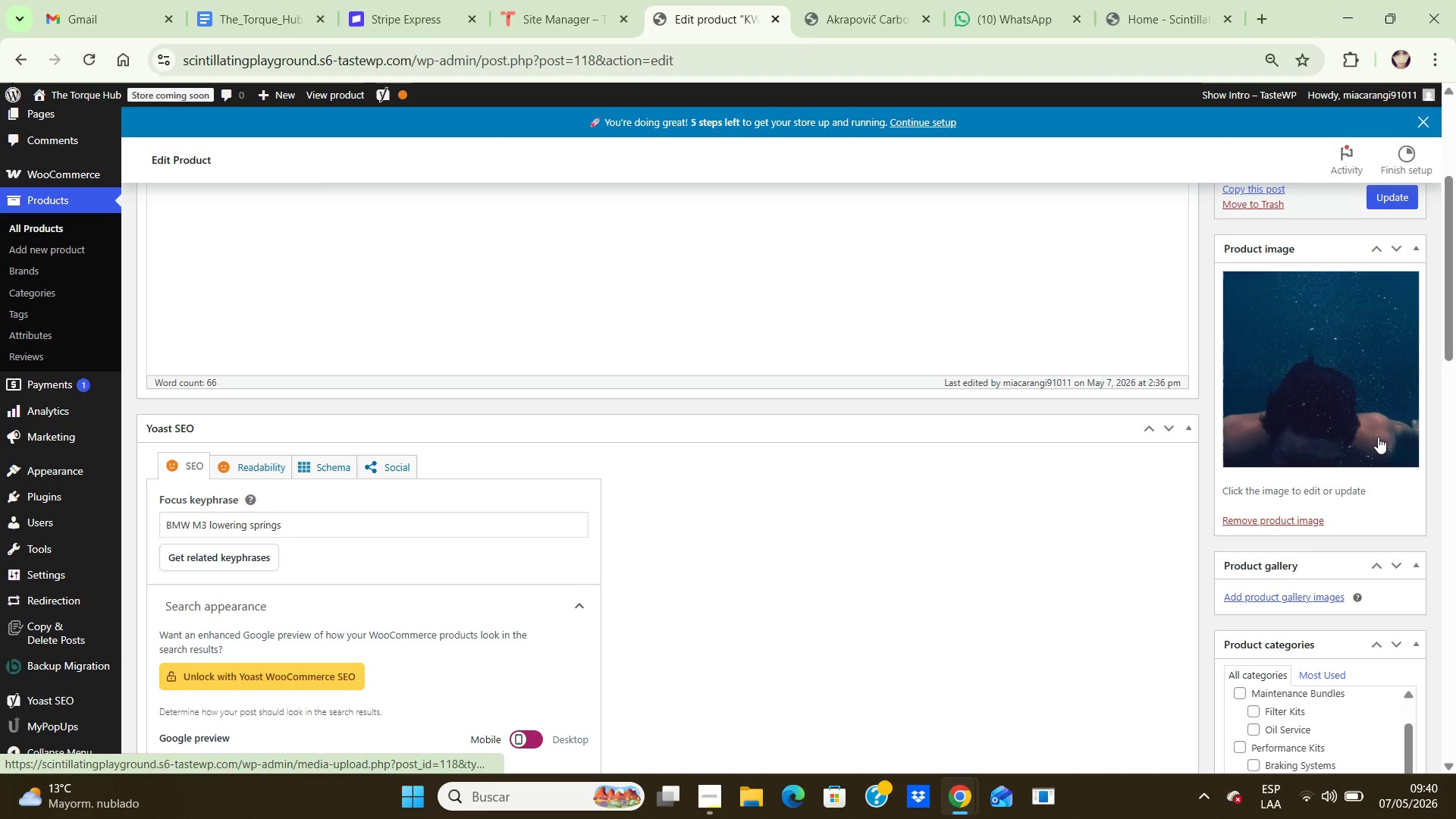 
wait(7.05)
 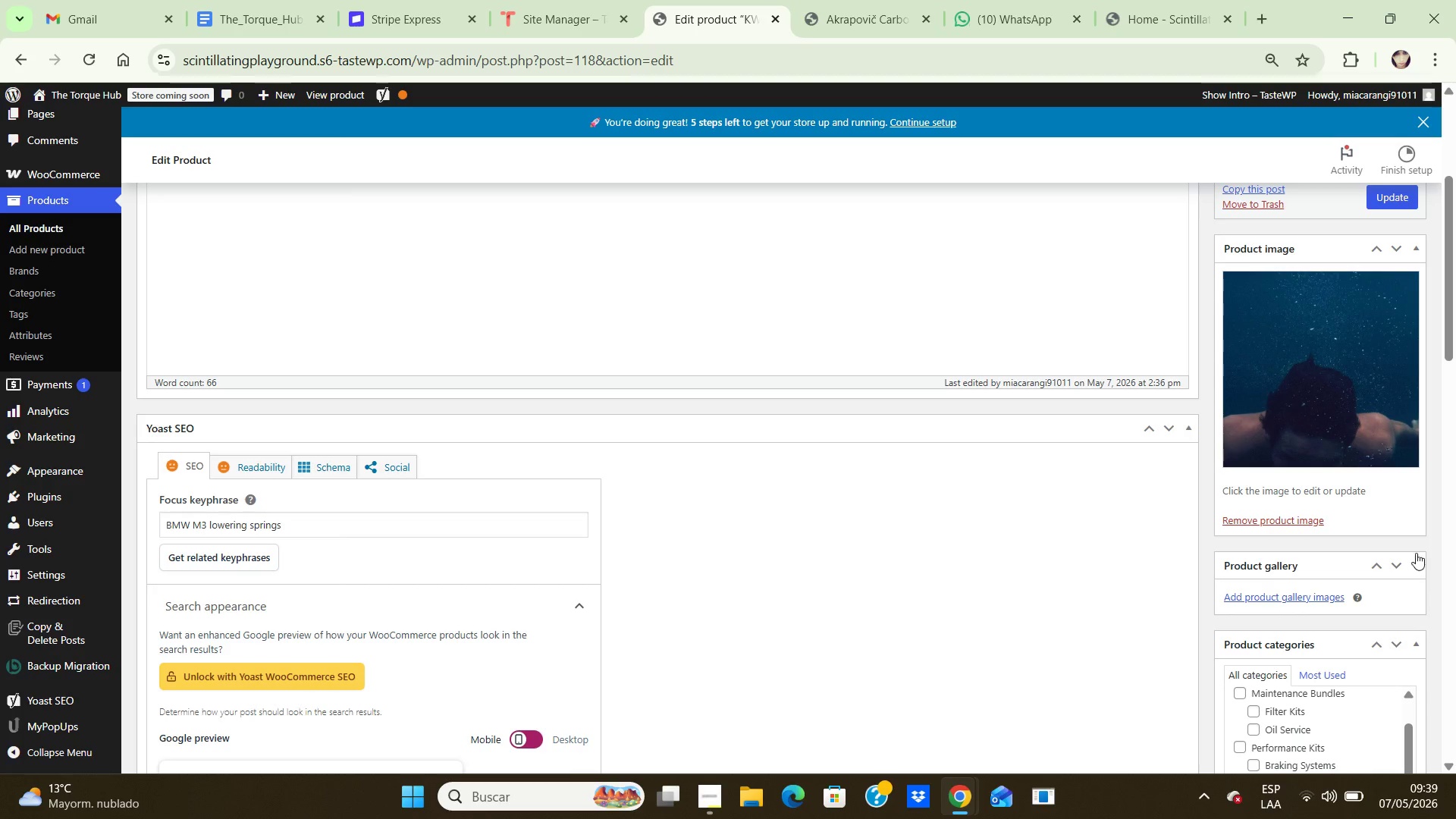 
left_click([1339, 430])
 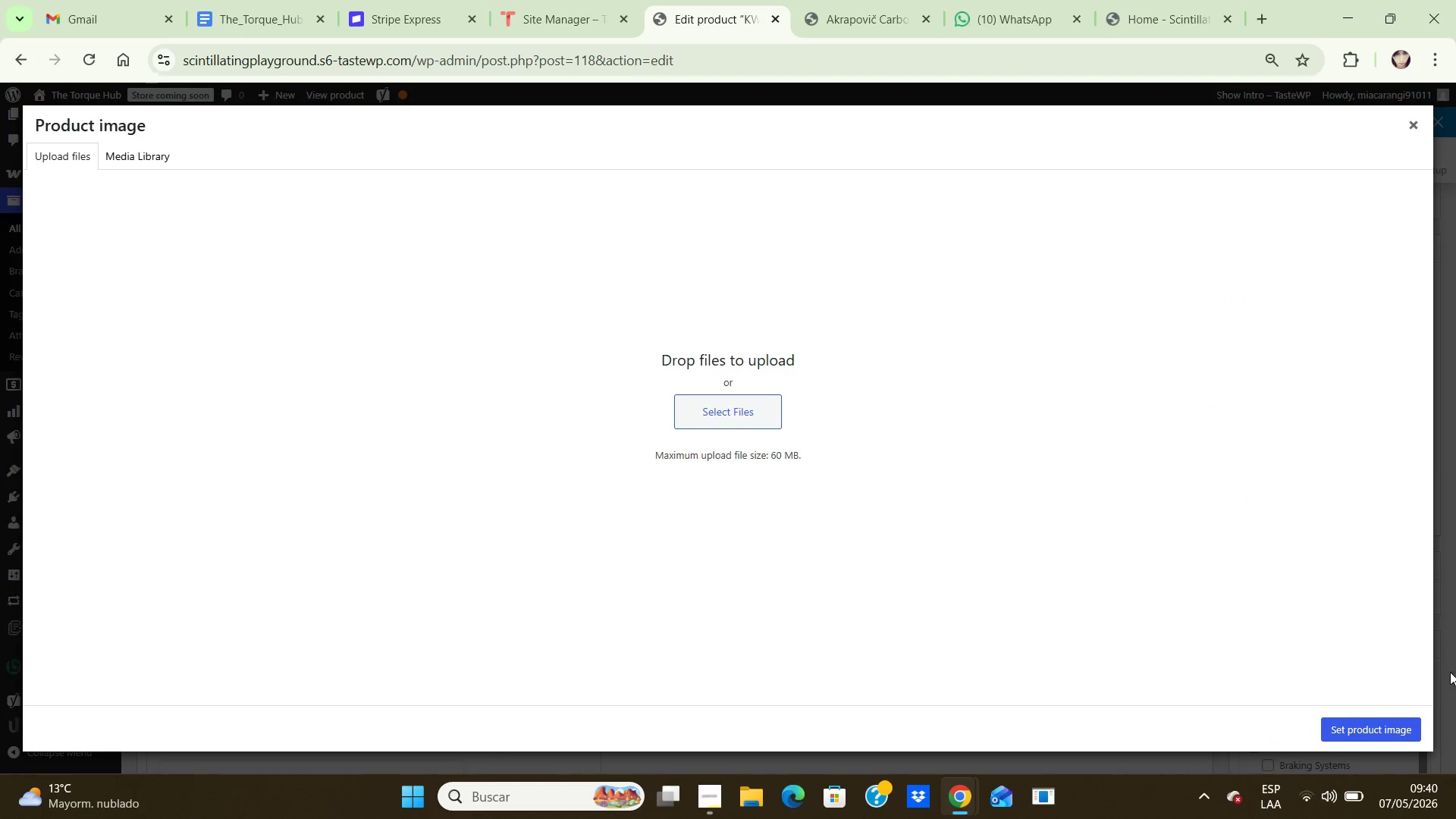 
mouse_move([1363, 698])
 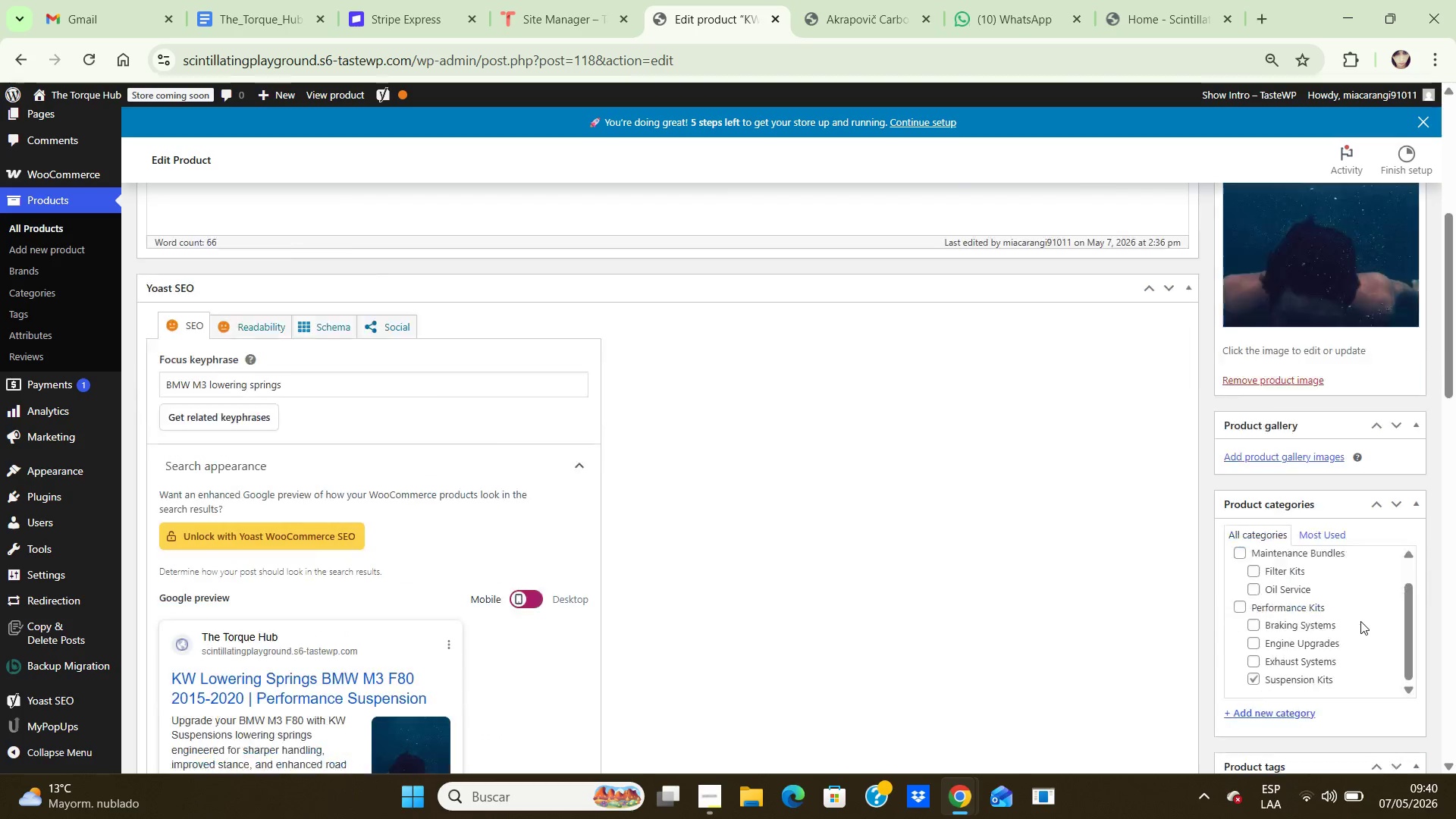 
scroll: coordinate [1360, 620], scroll_direction: down, amount: 2.0
 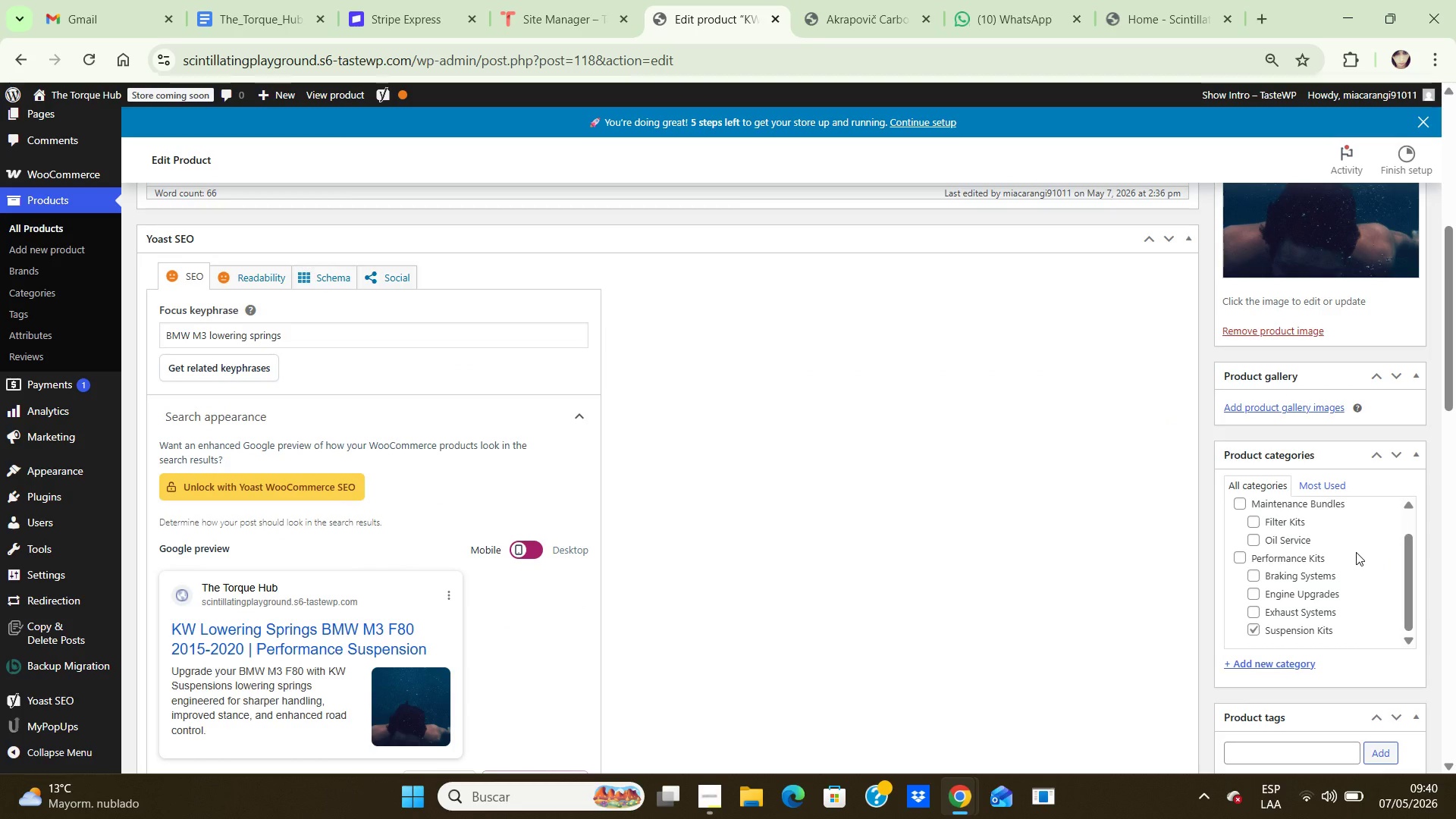 
wait(23.55)
 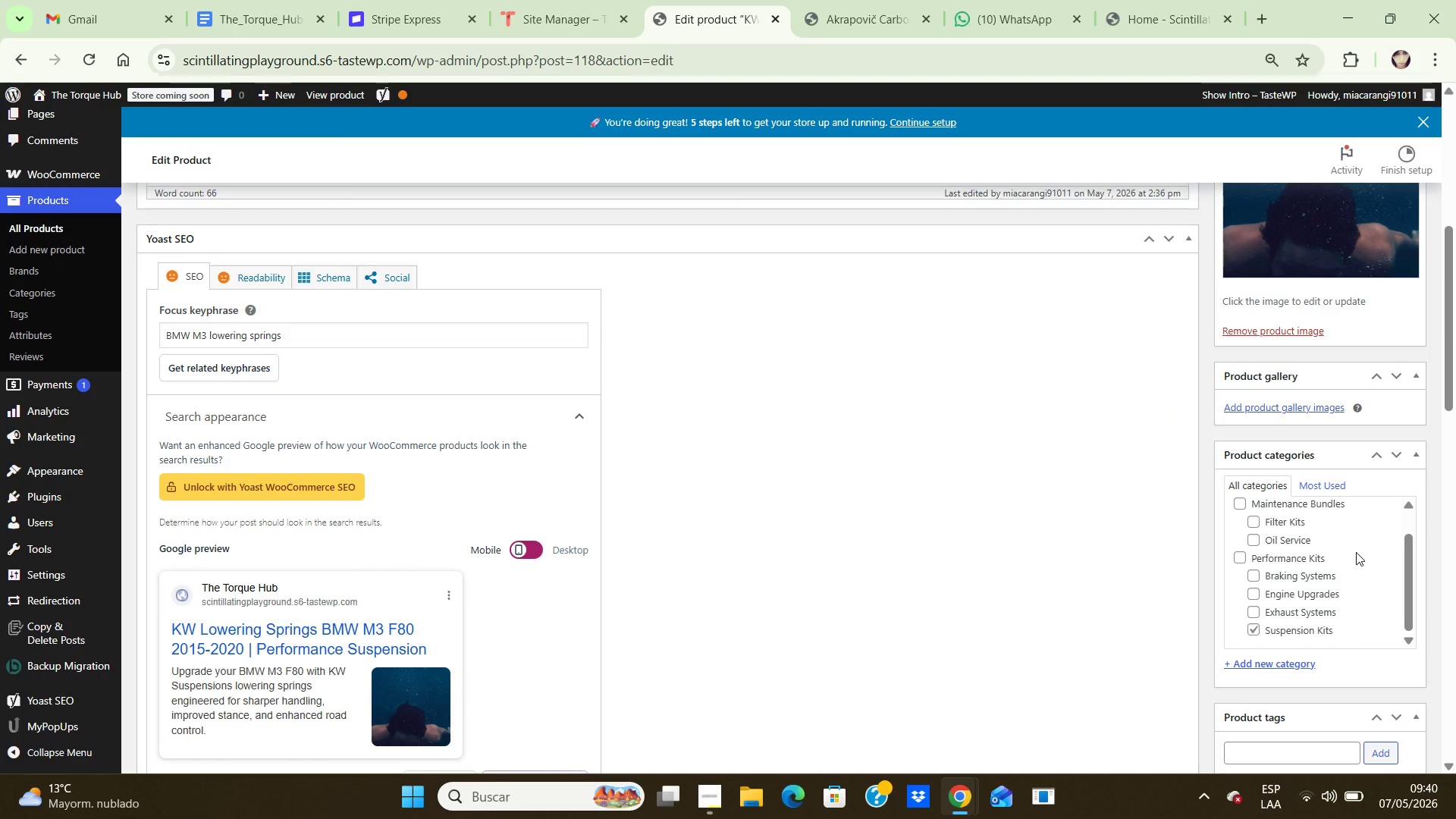 
left_click([167, 152])
 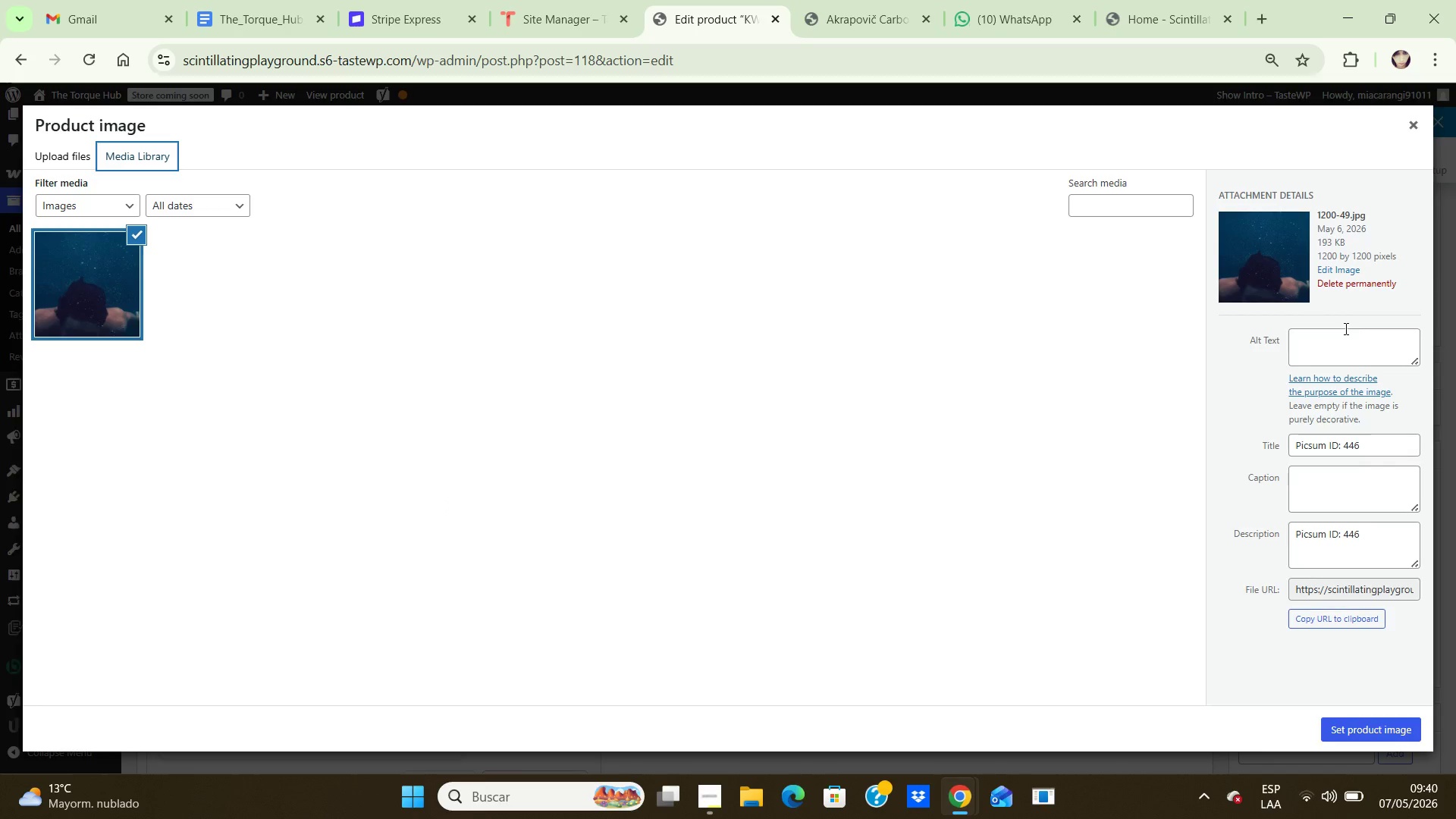 
left_click([1345, 331])
 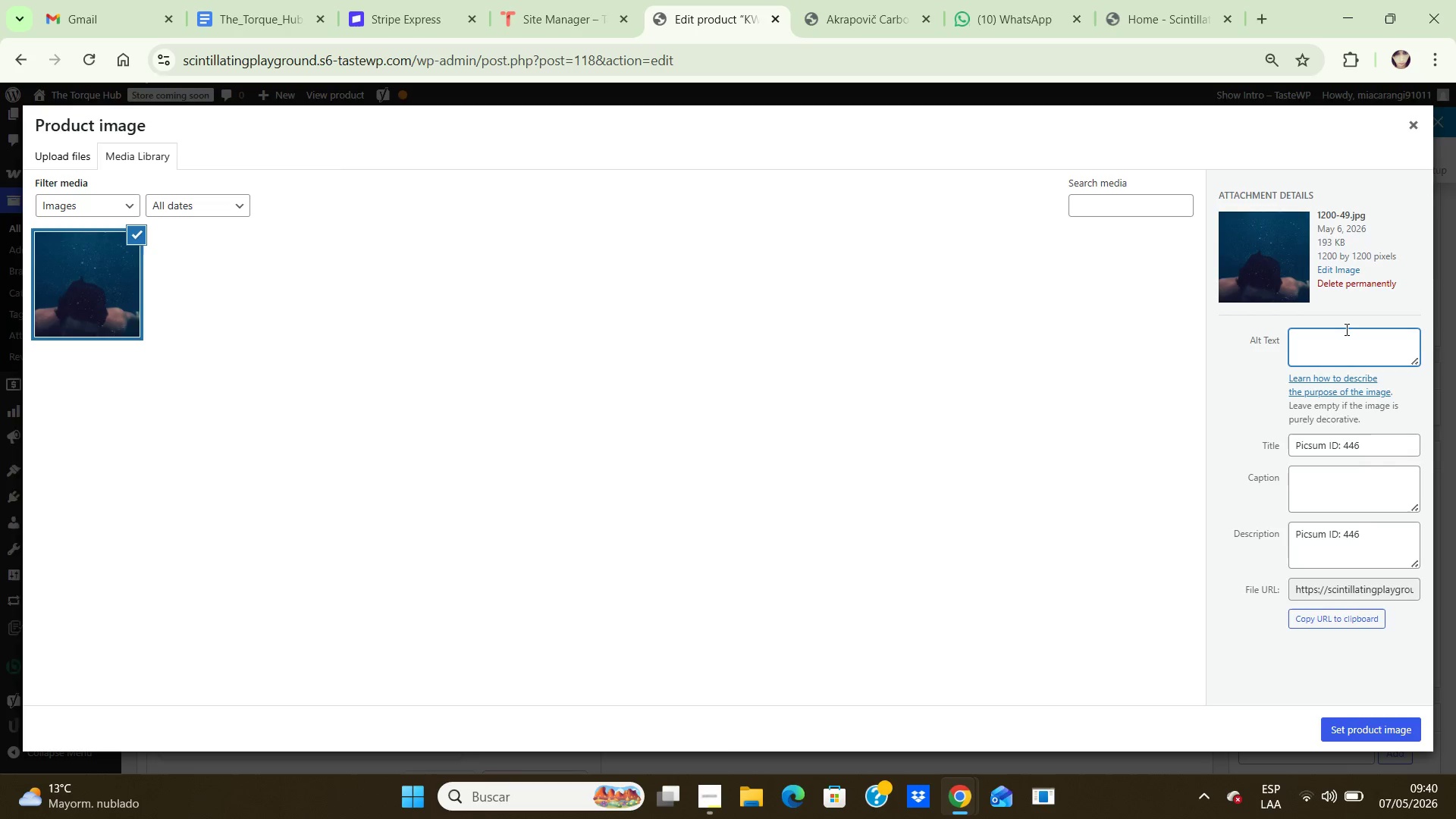 
wait(21.5)
 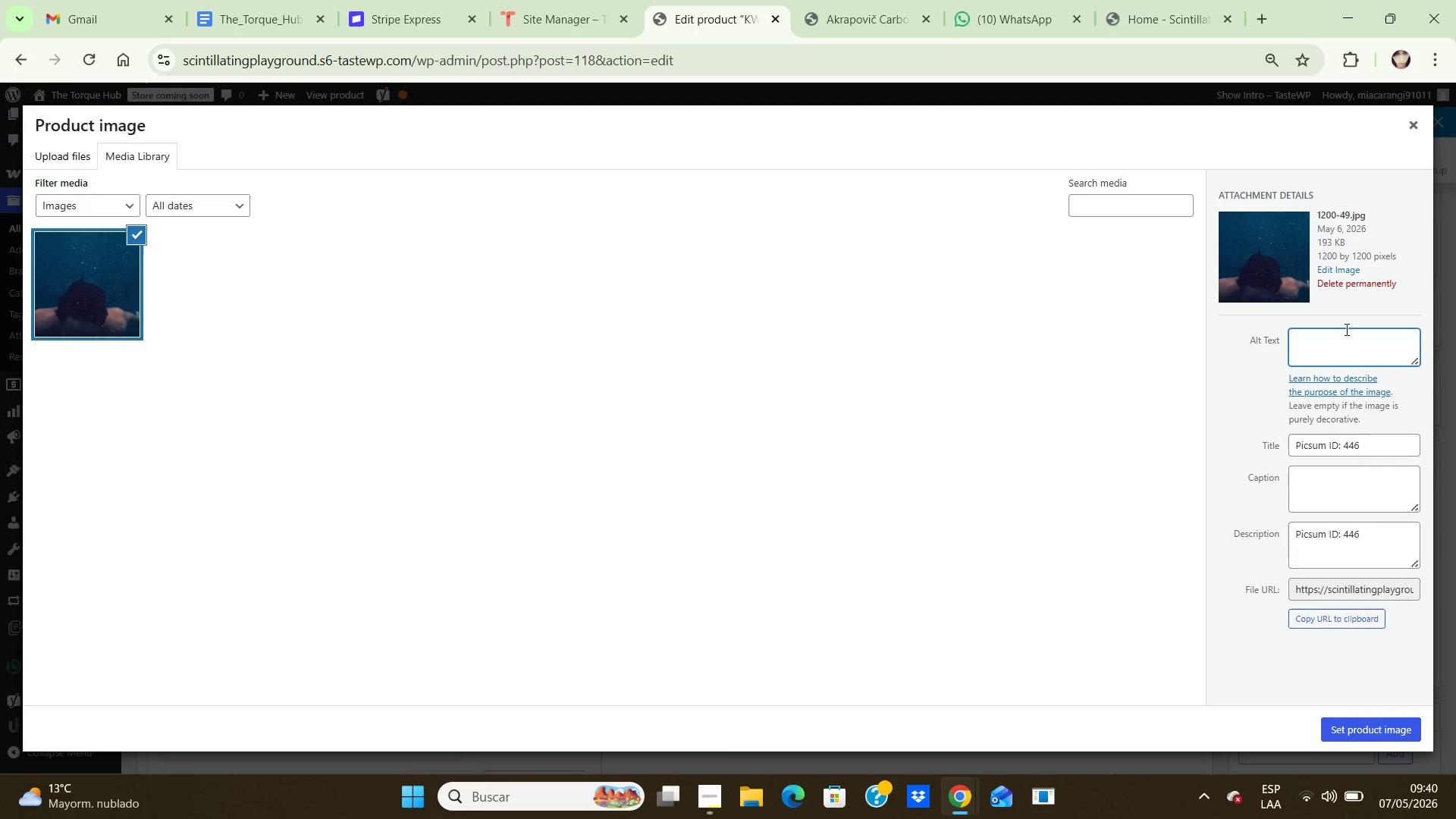 
type(KW Suspensions lowering springs for BMW M3 F80 2015-2020 PERFORMANCE SUSPENSION)
 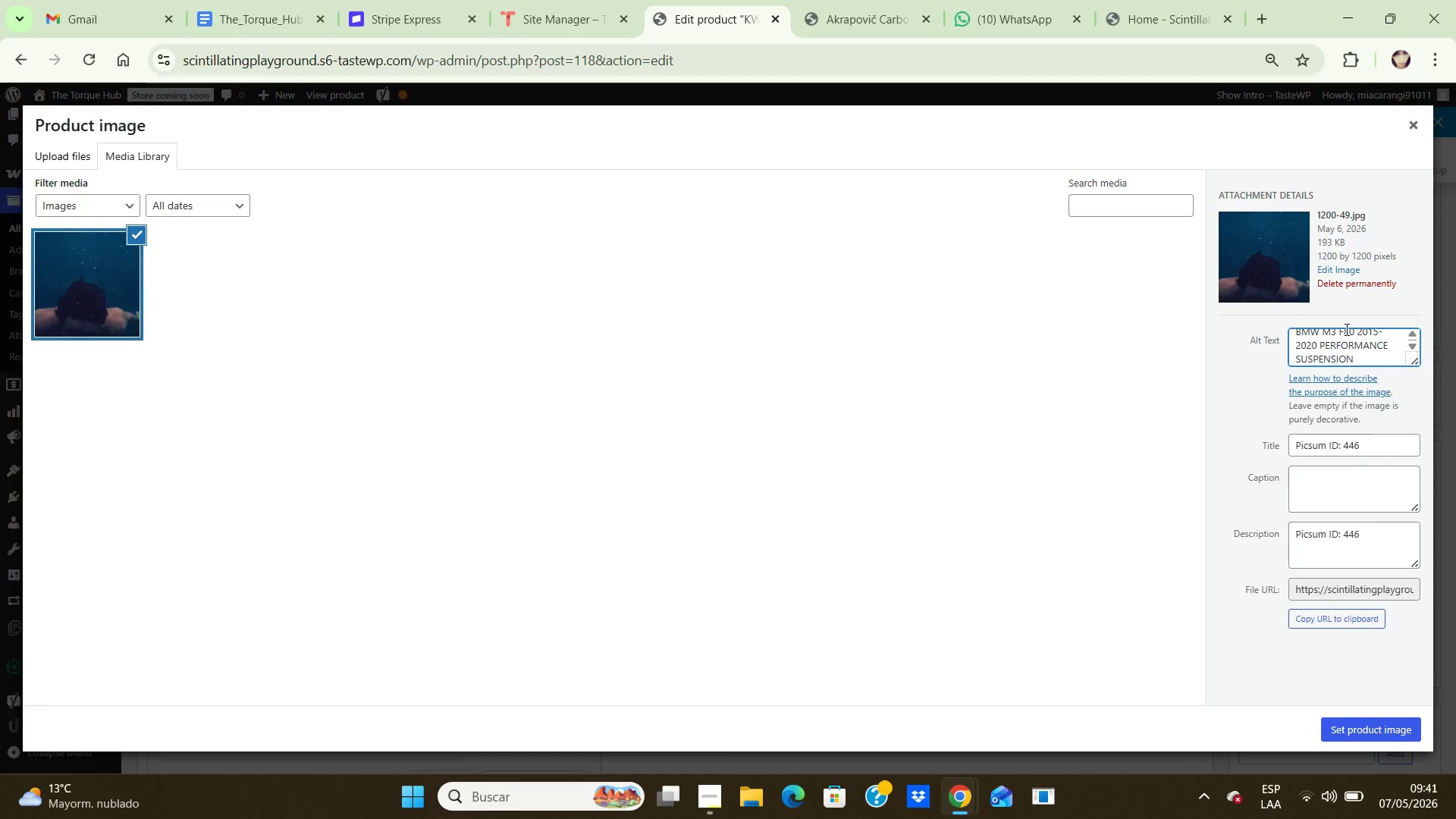 
hold_key(key=Backspace, duration=1.06)
 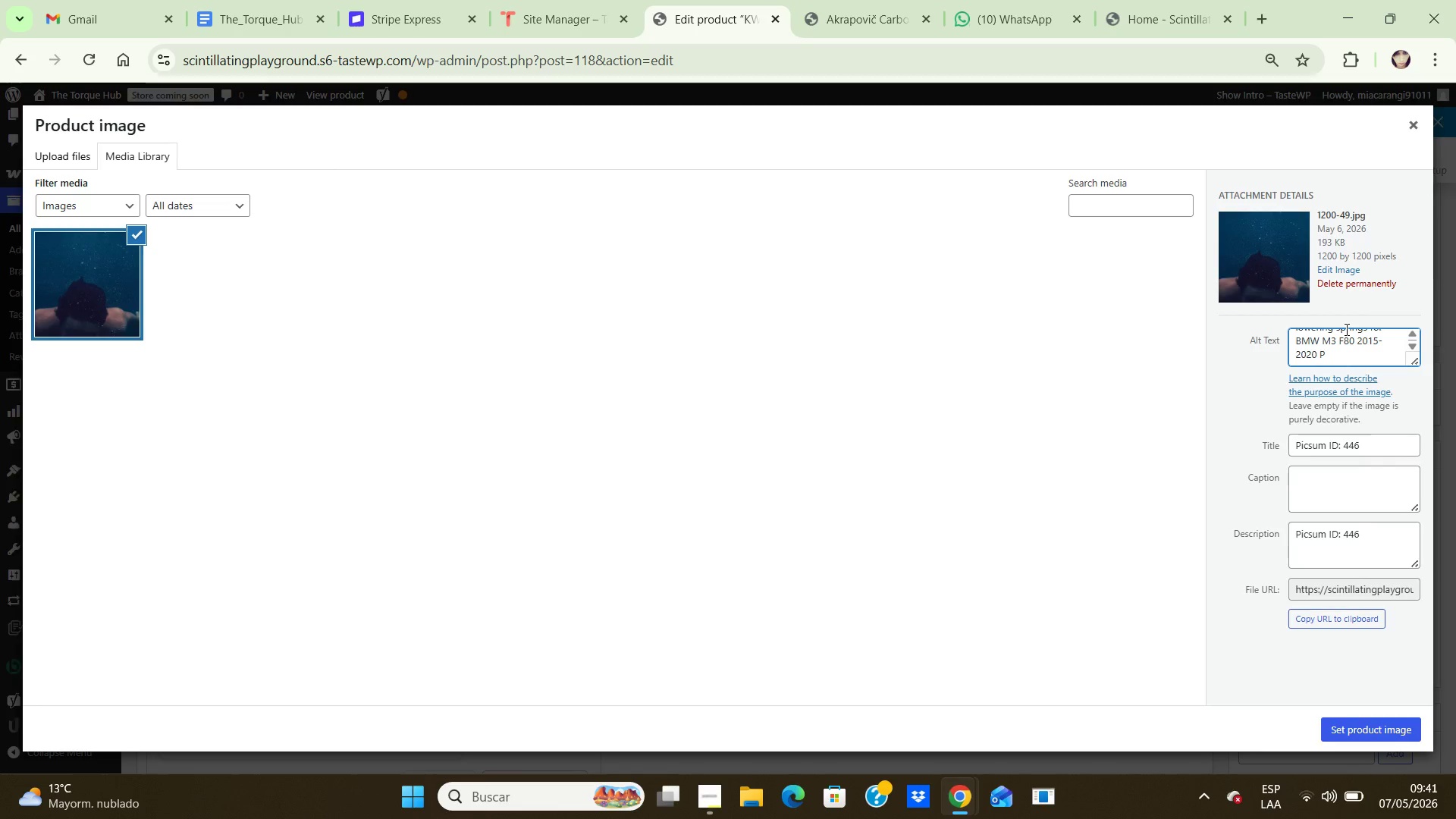 
hold_key(key=Backspace, duration=1.44)
 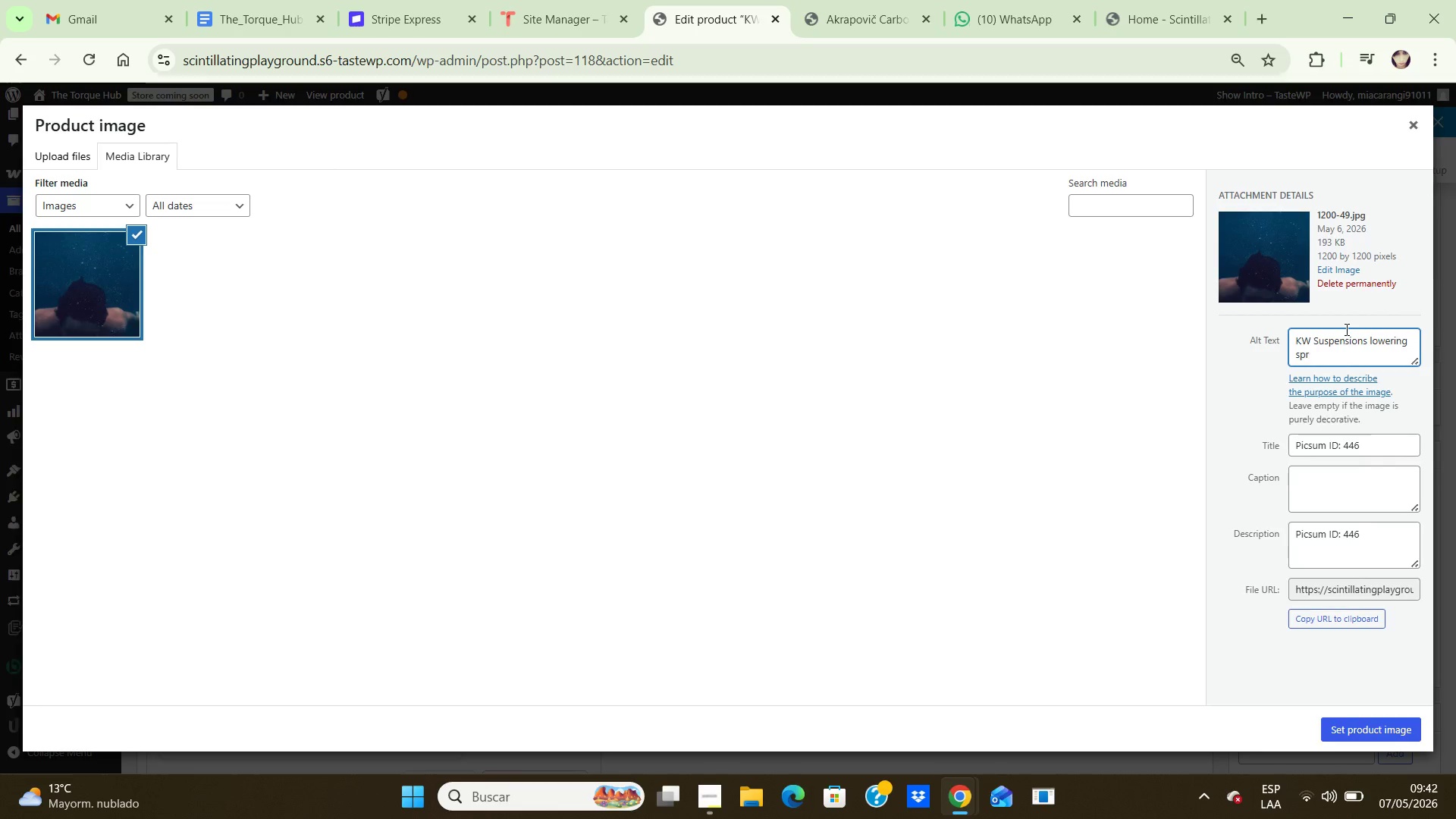 
type(ing)
 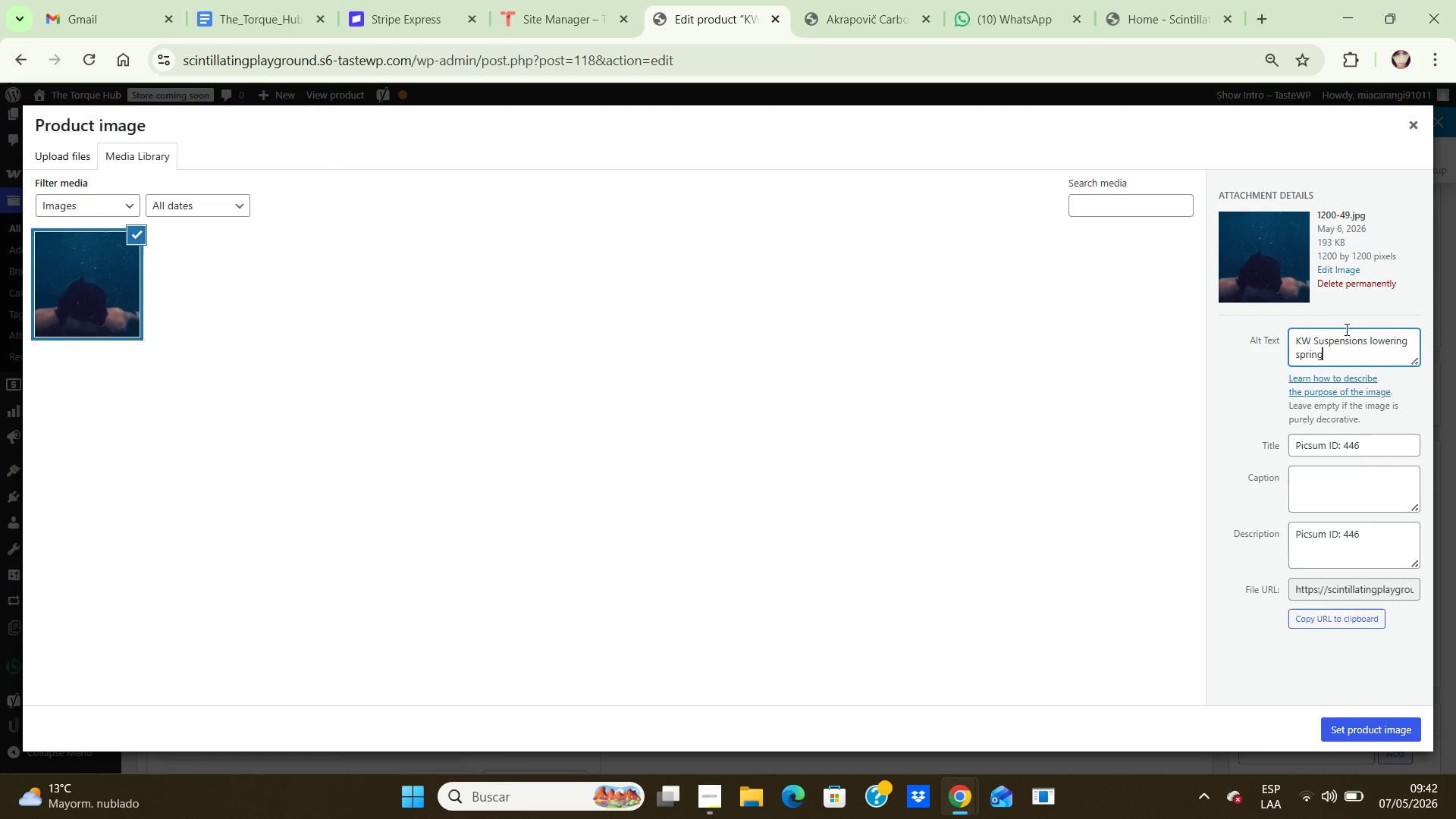 
type(s for BMW M3 F80 2015-2020 performance suspension upgrade.)
 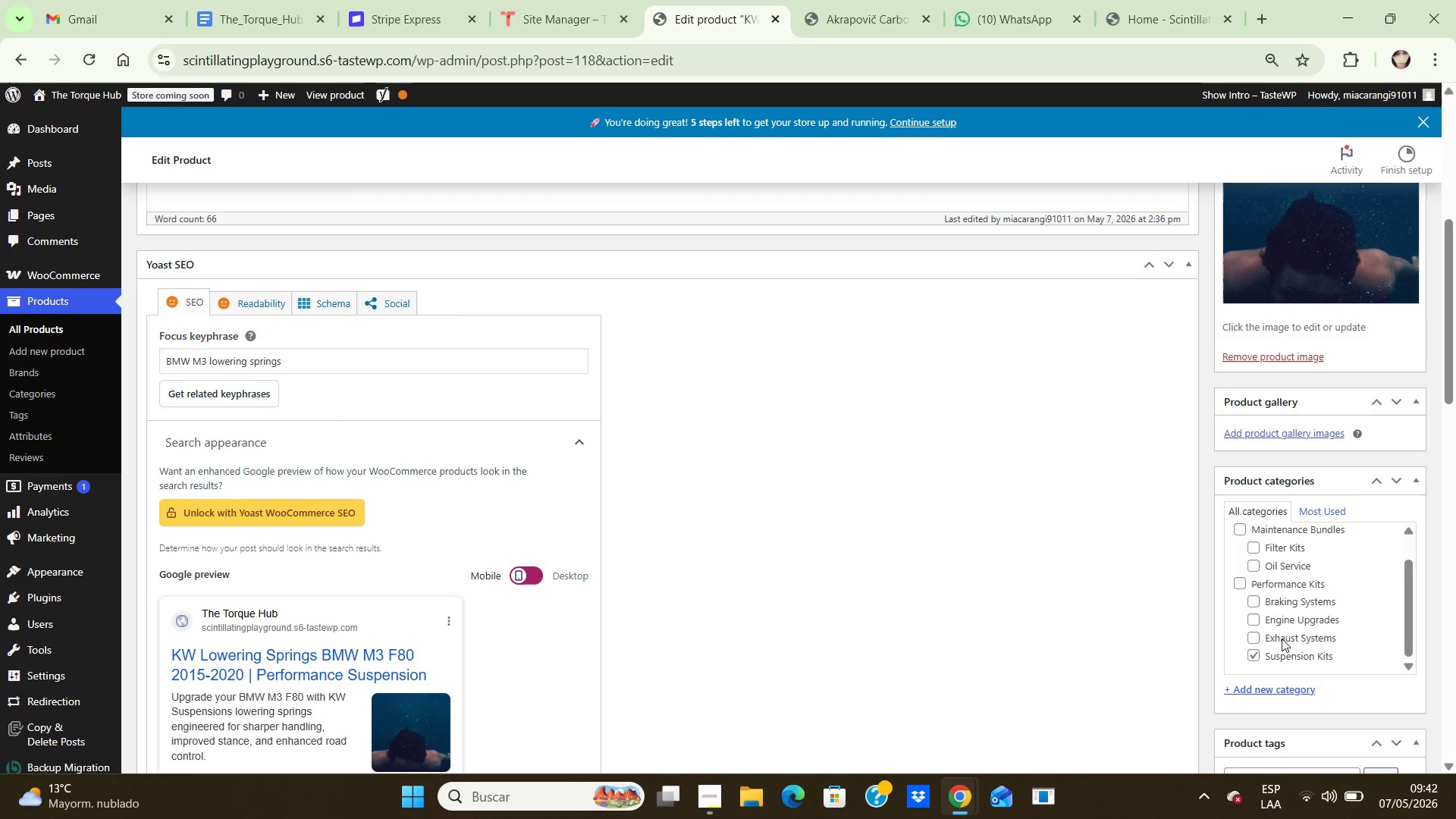 
wait(7.73)
 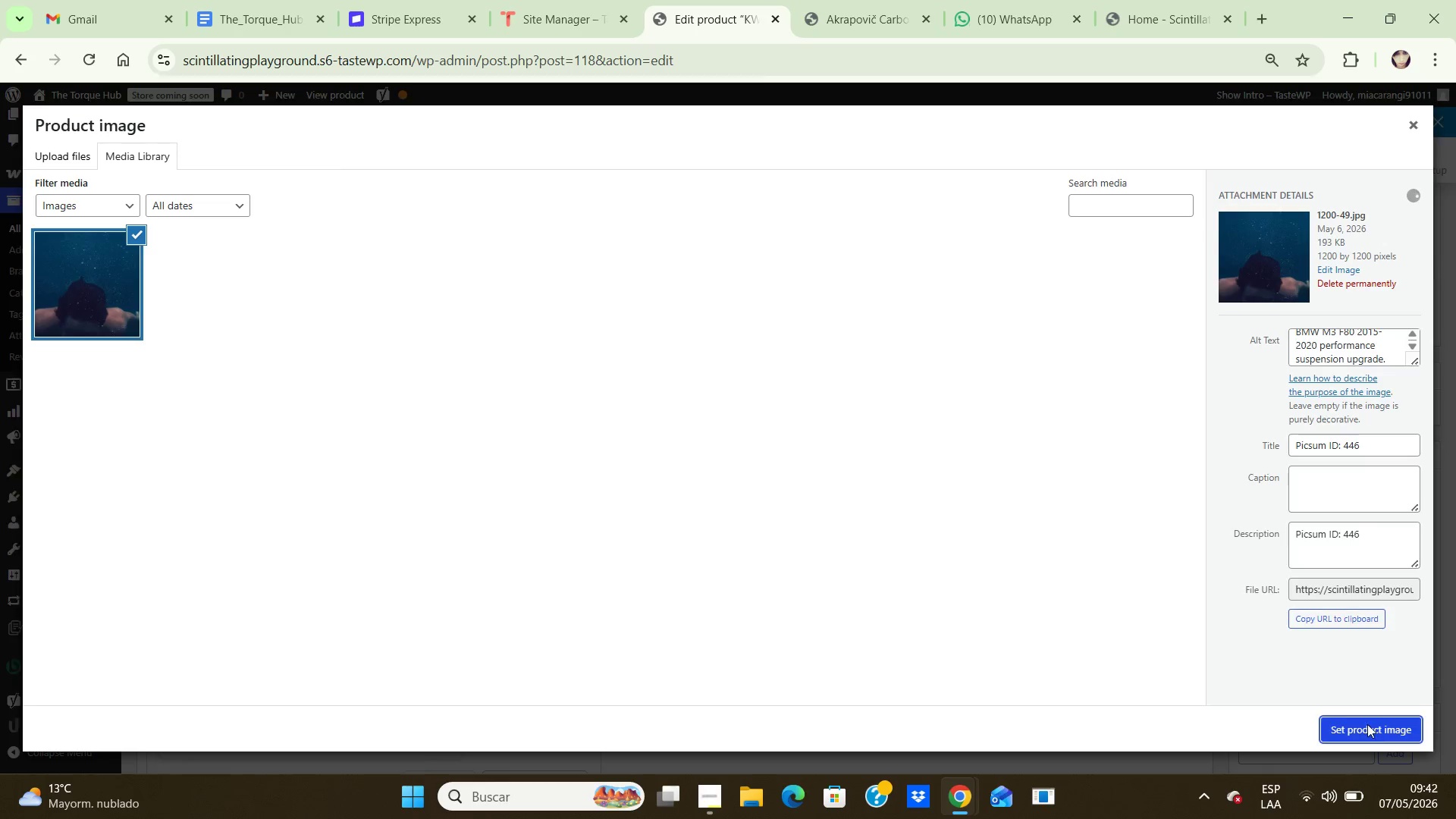 
scroll: coordinate [1334, 413], scroll_direction: up, amount: 3.0
 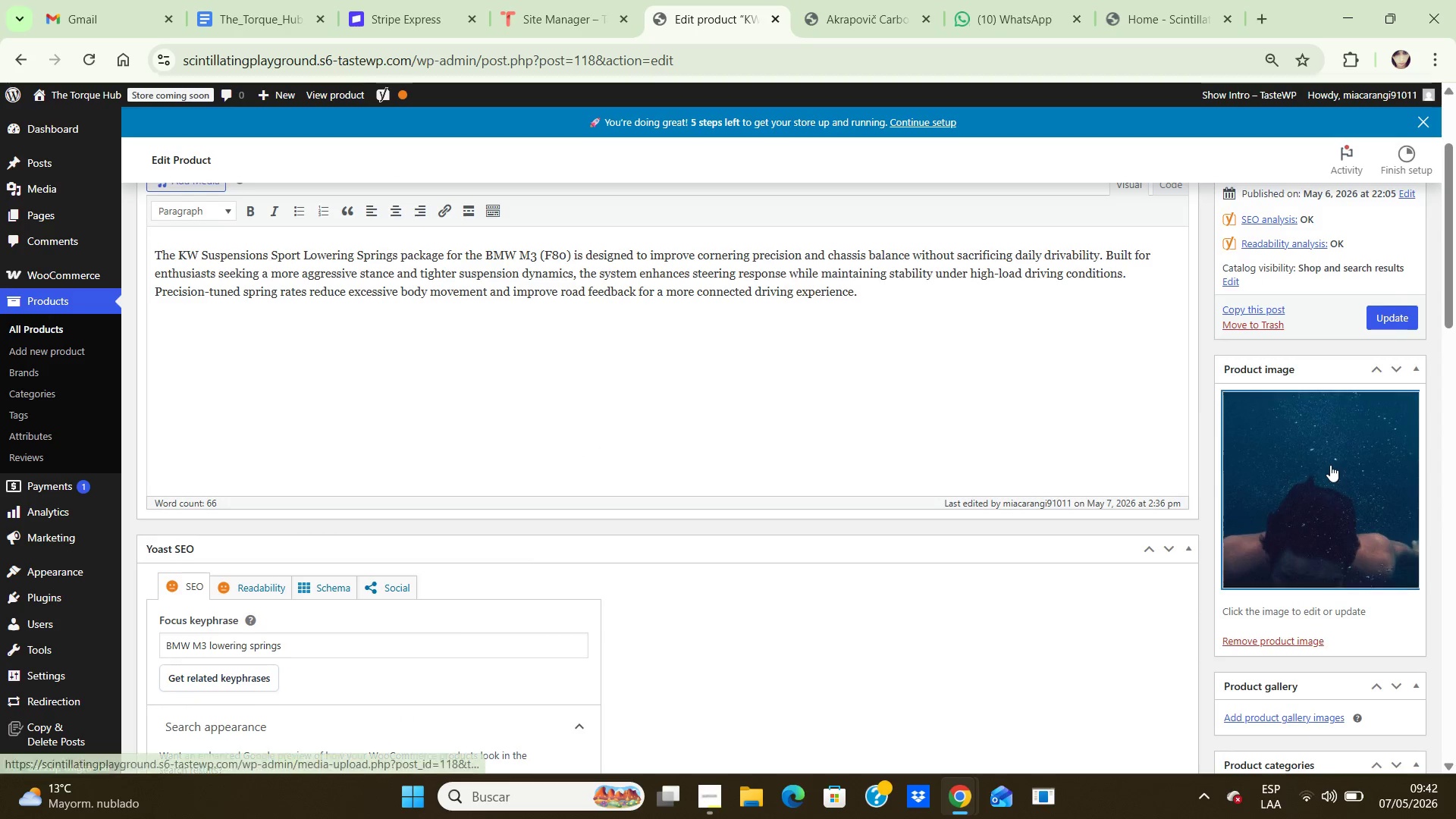 
left_click([1330, 465])
 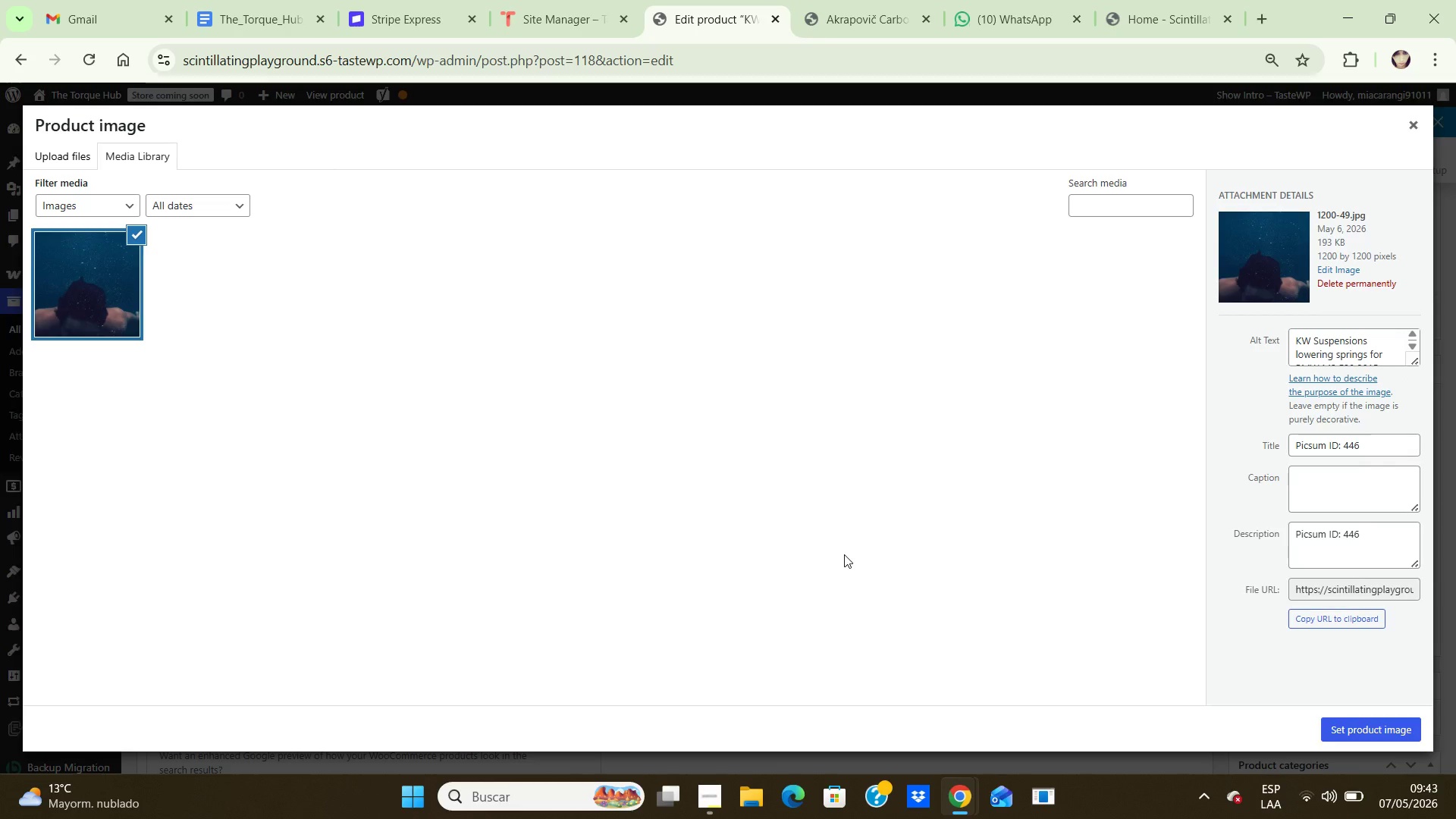 
wait(17.89)
 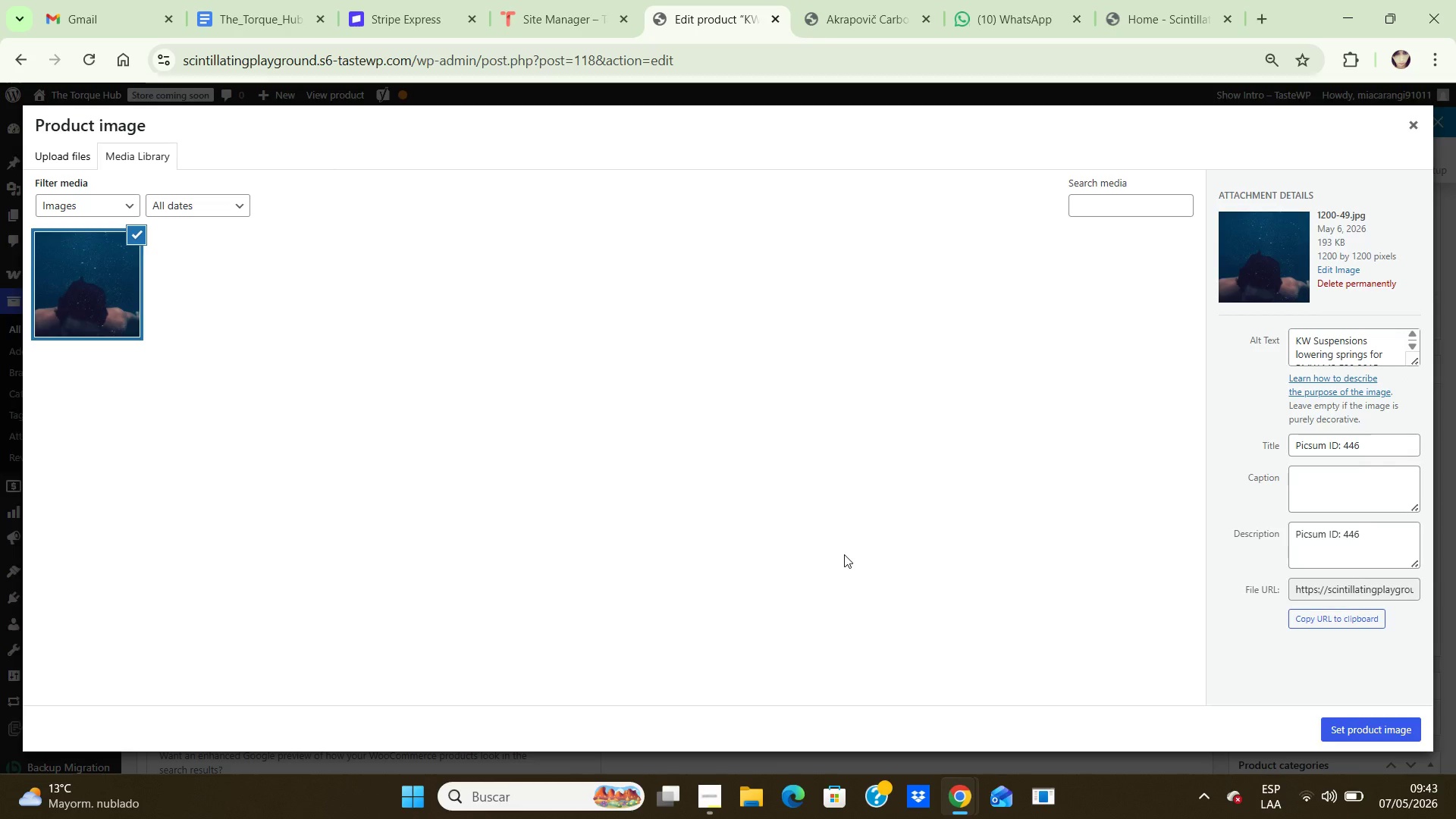 
key(PrintScreen)
 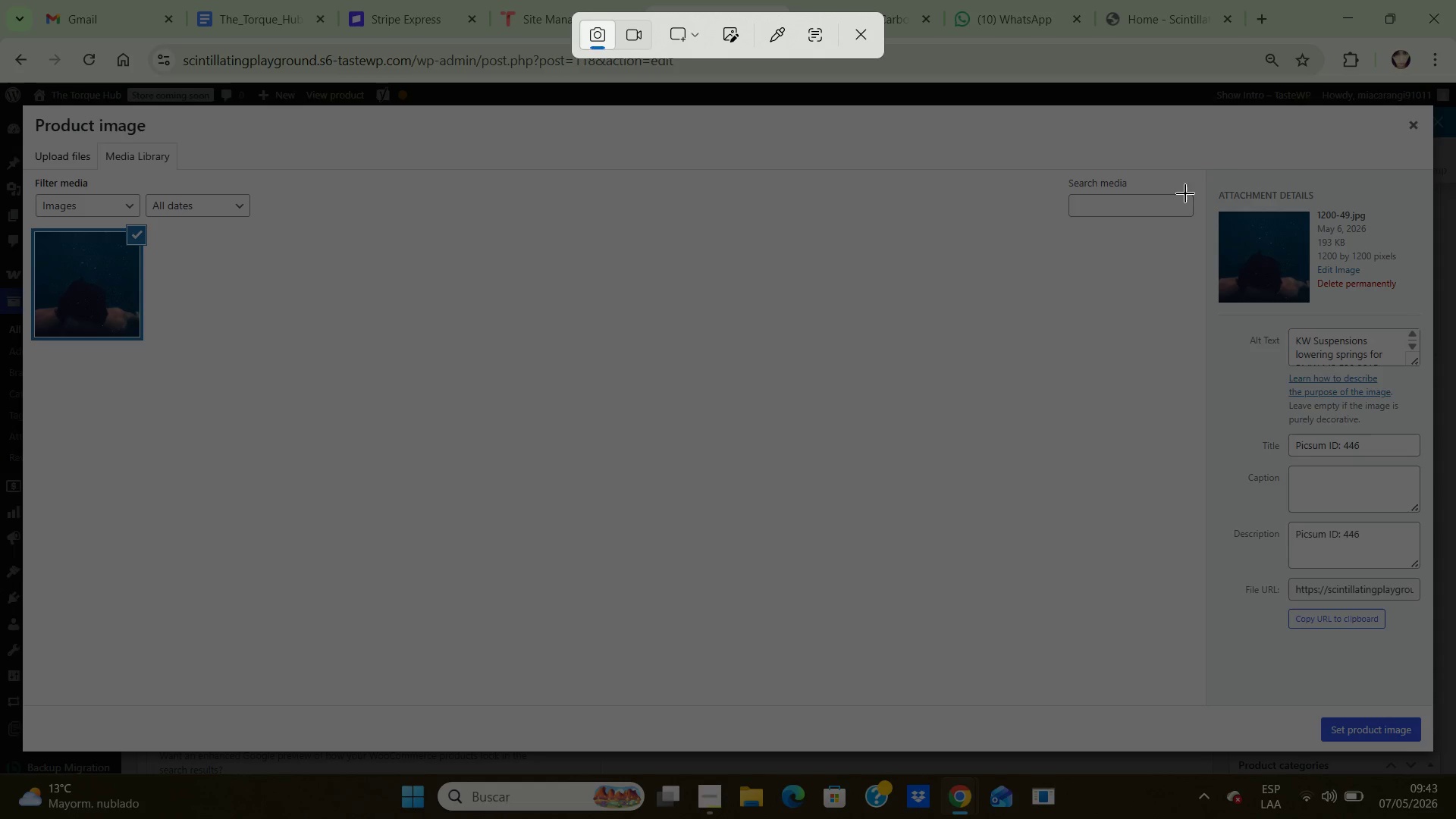 
left_click_drag(start_coordinate=[1199, 164], to_coordinate=[1434, 752])
 